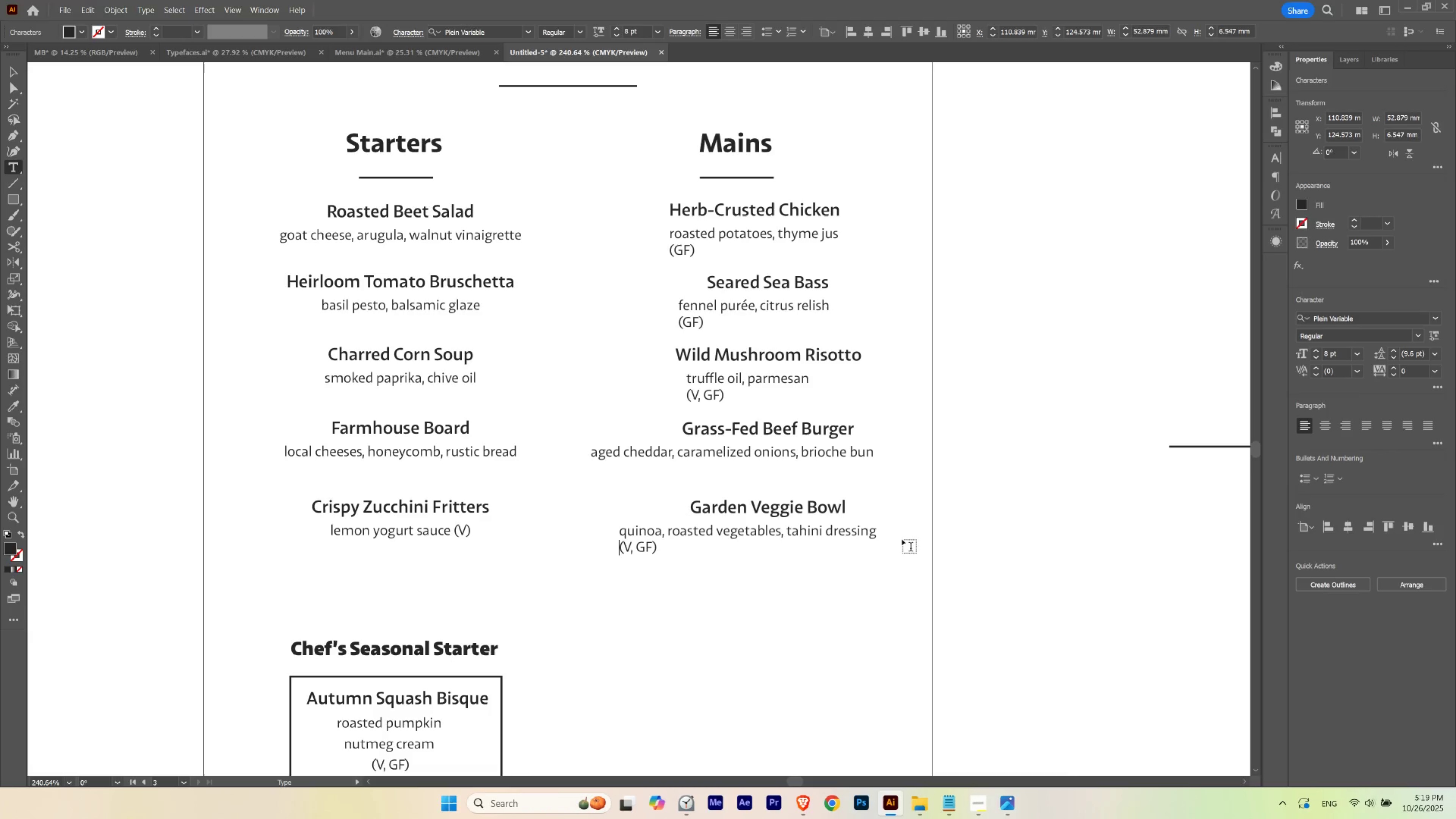 
key(Escape)
 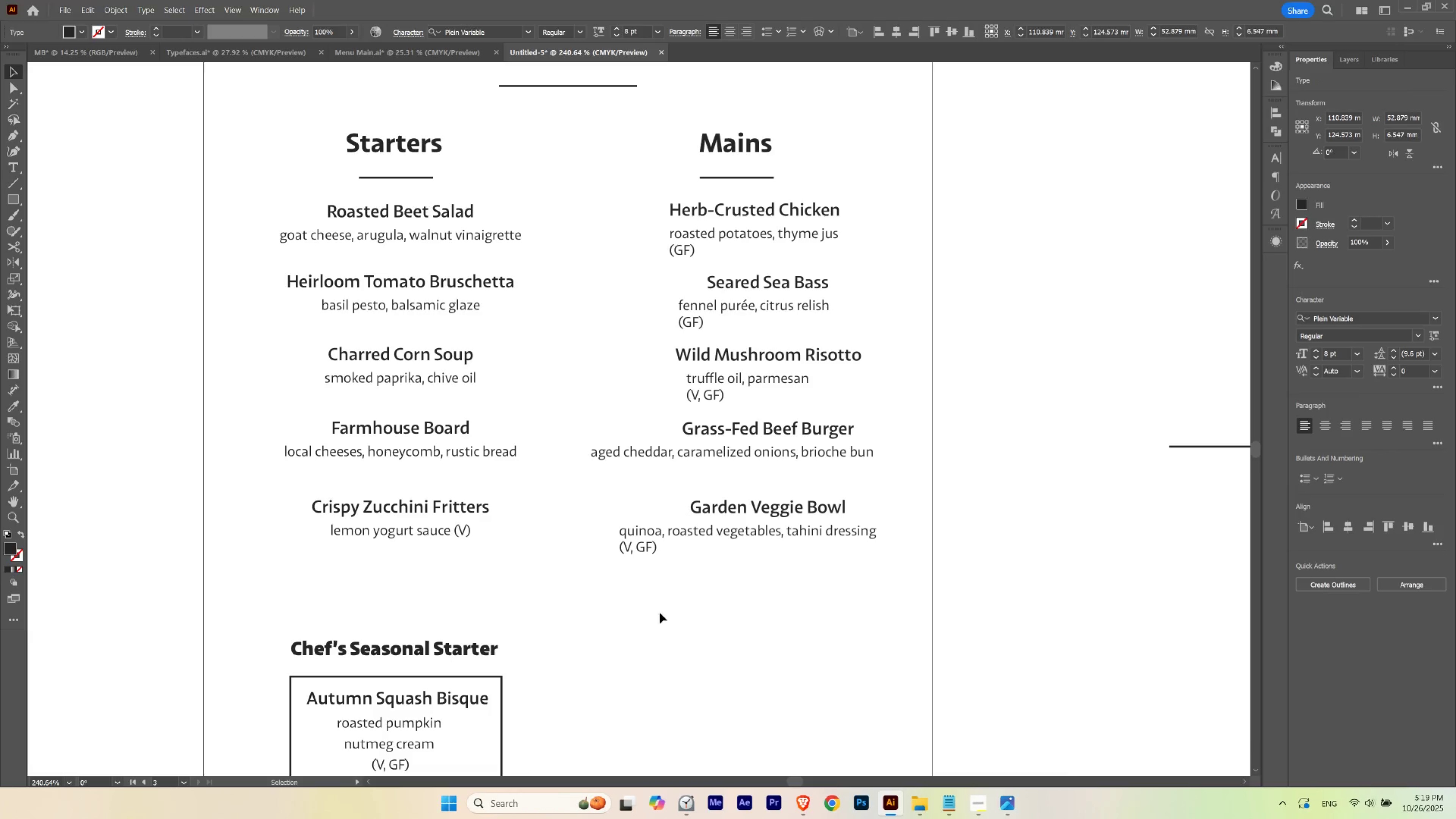 
left_click_drag(start_coordinate=[634, 609], to_coordinate=[843, 239])
 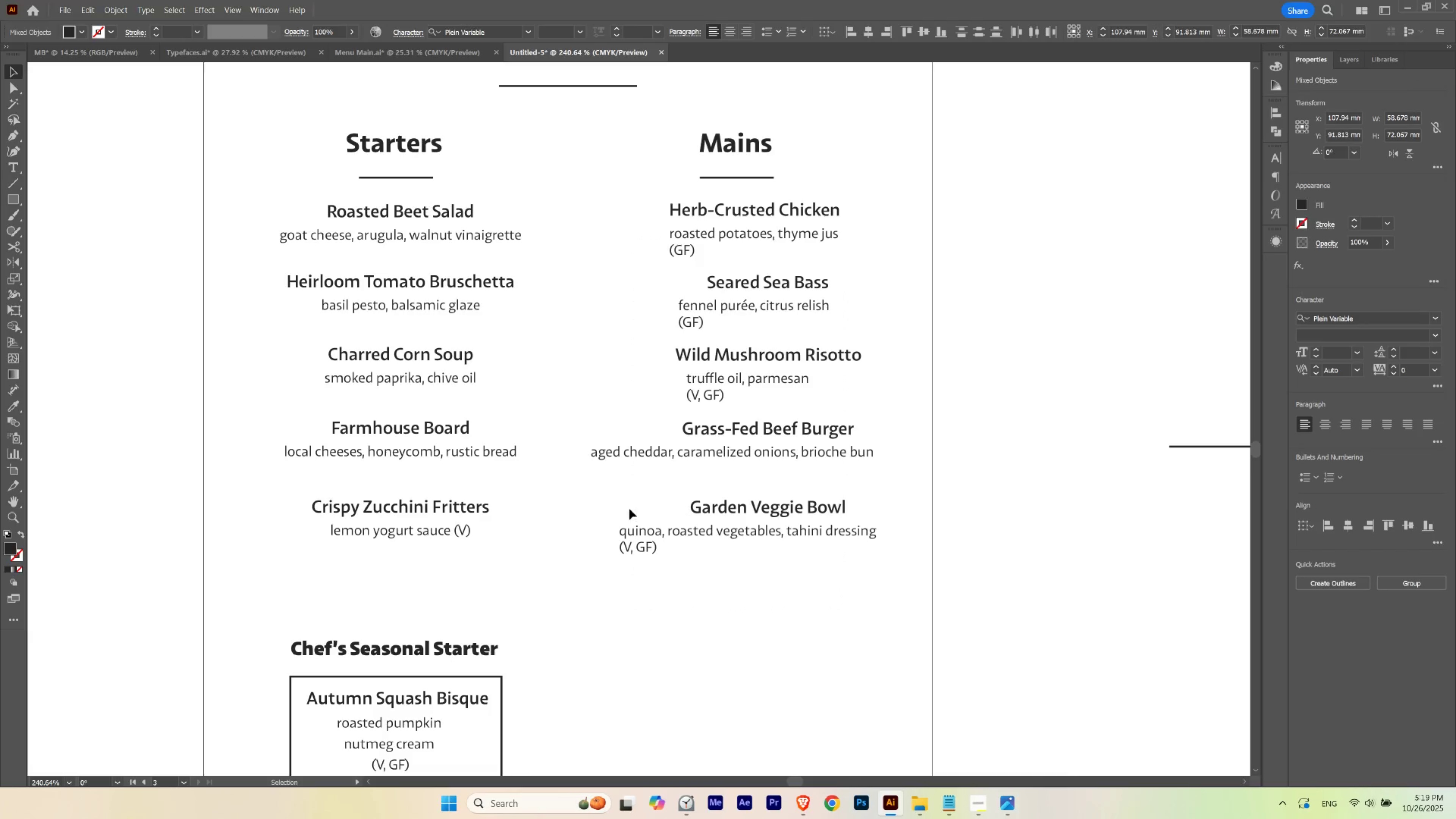 
left_click_drag(start_coordinate=[583, 617], to_coordinate=[881, 205])
 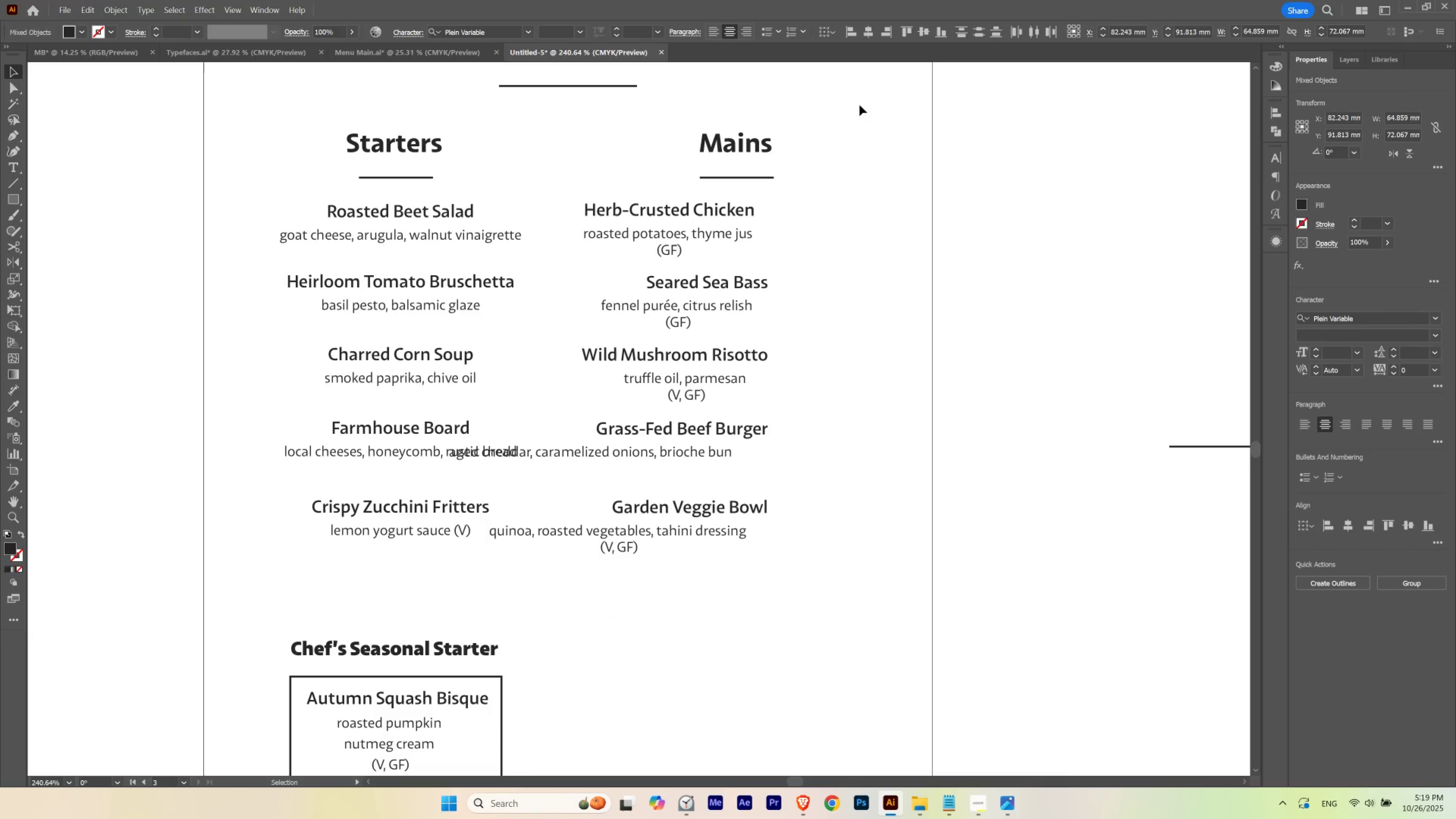 
left_click([865, 33])
 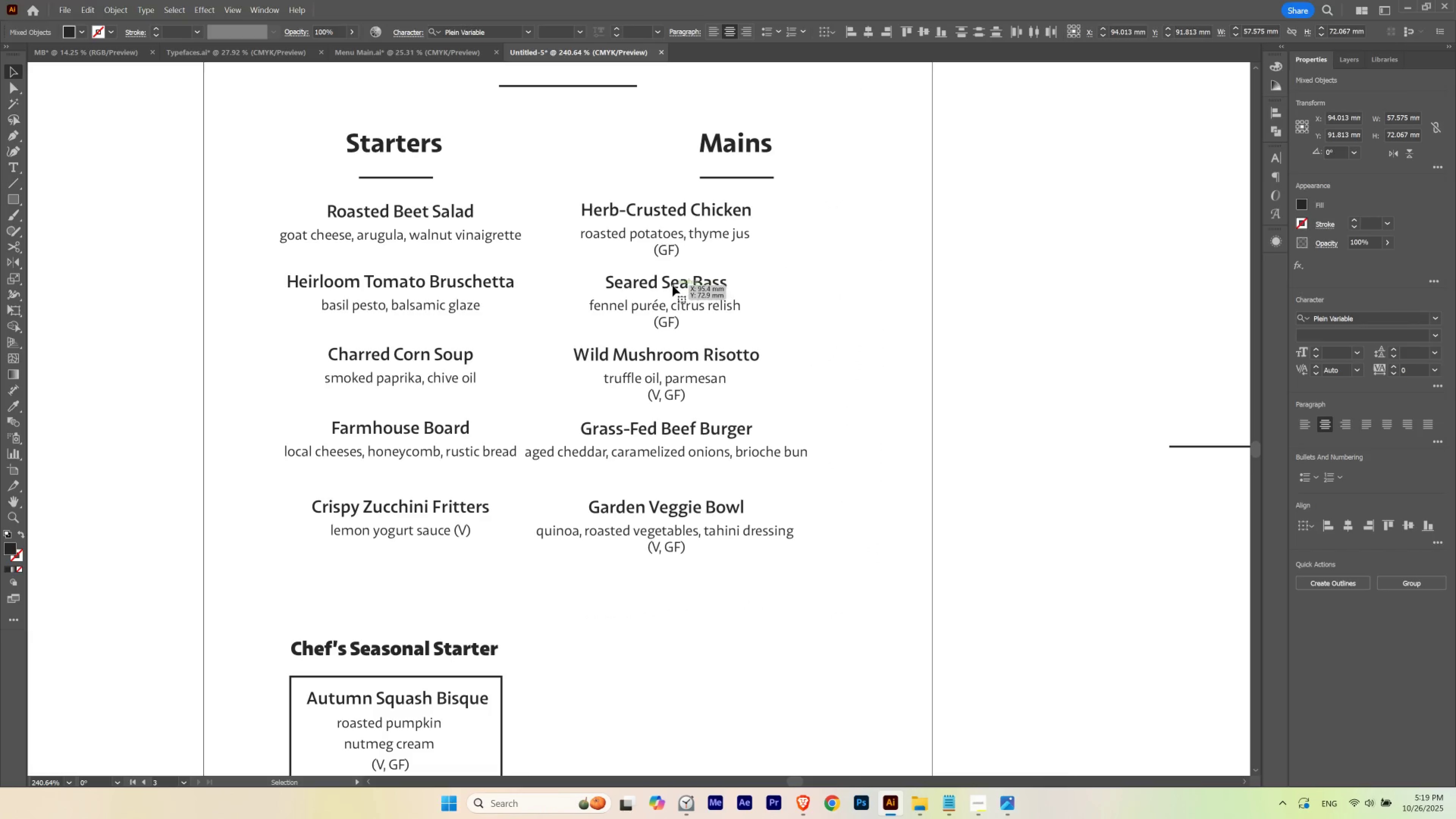 
left_click_drag(start_coordinate=[672, 285], to_coordinate=[746, 300])
 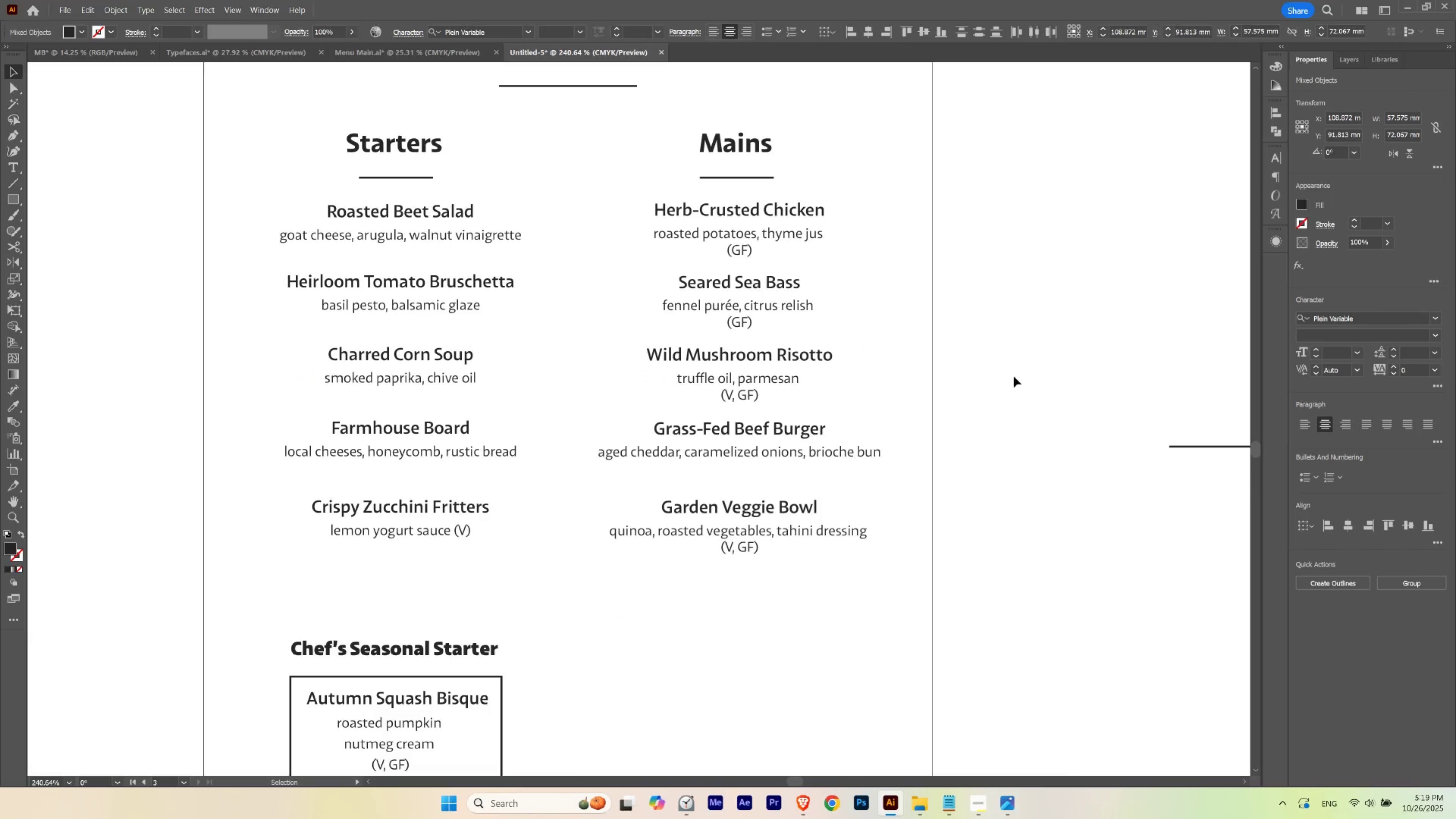 
hold_key(key=ShiftLeft, duration=1.52)
 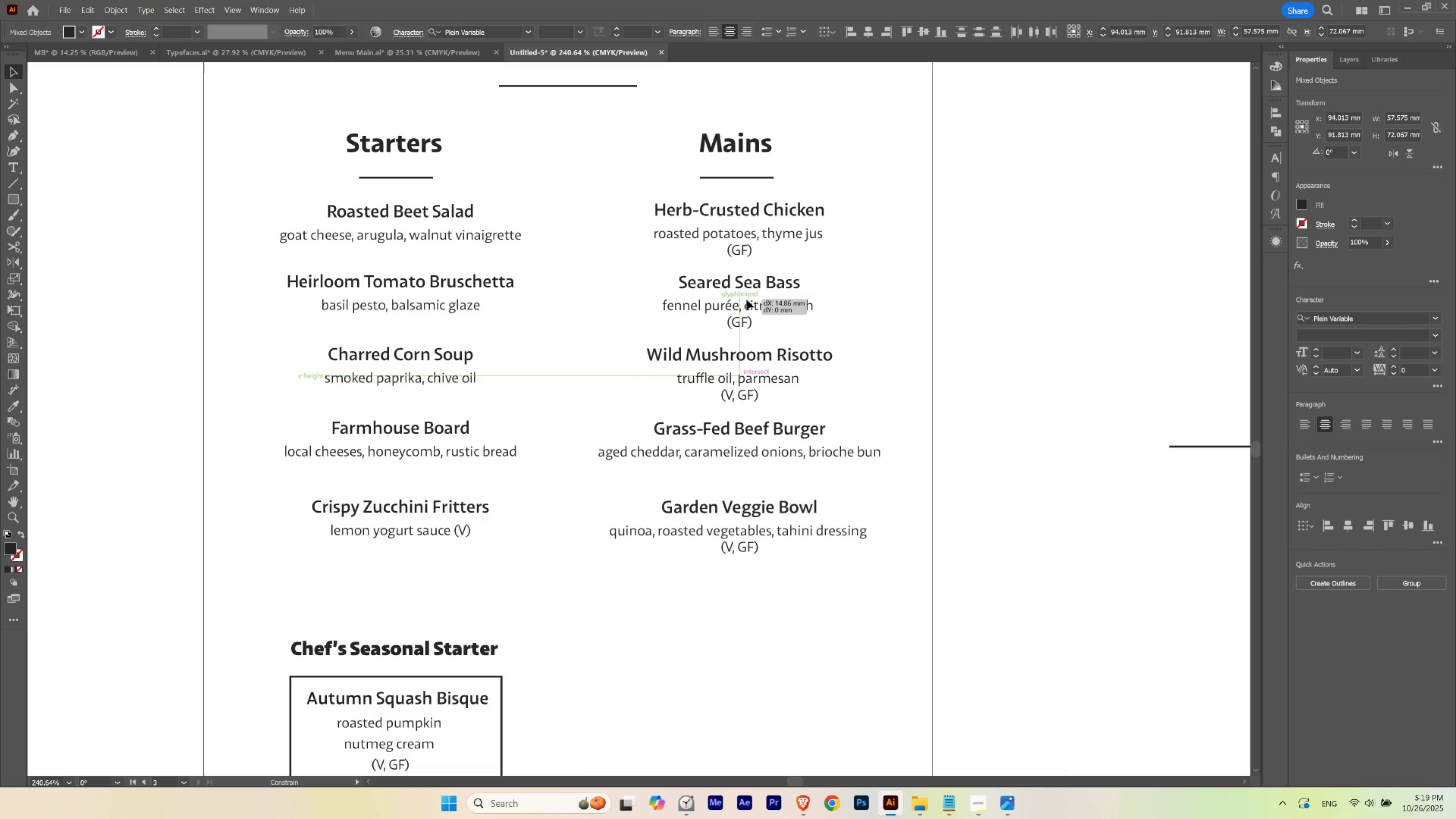 
hold_key(key=ShiftLeft, duration=1.52)
 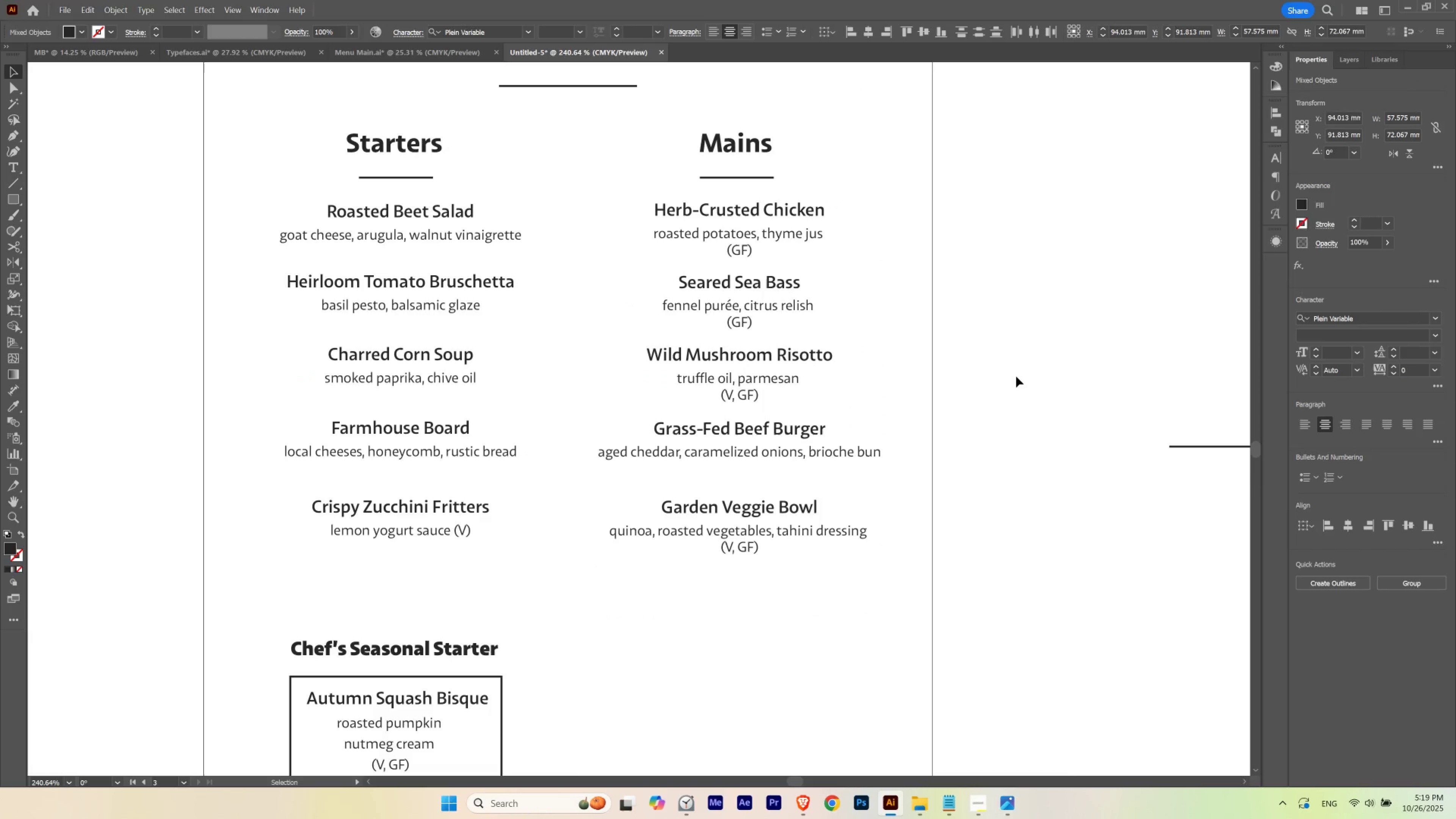 
hold_key(key=ShiftLeft, duration=0.44)
 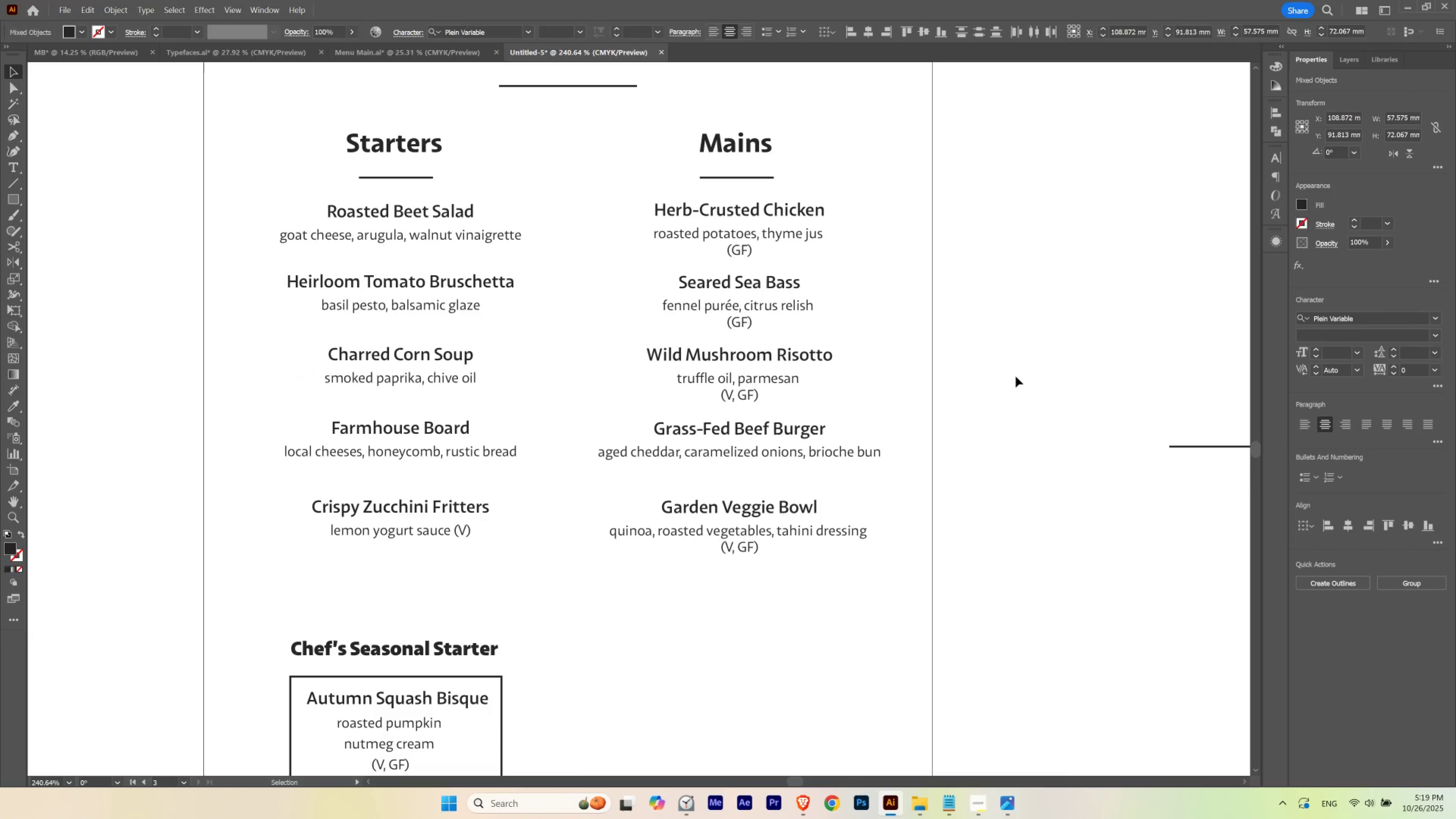 
left_click([1016, 376])
 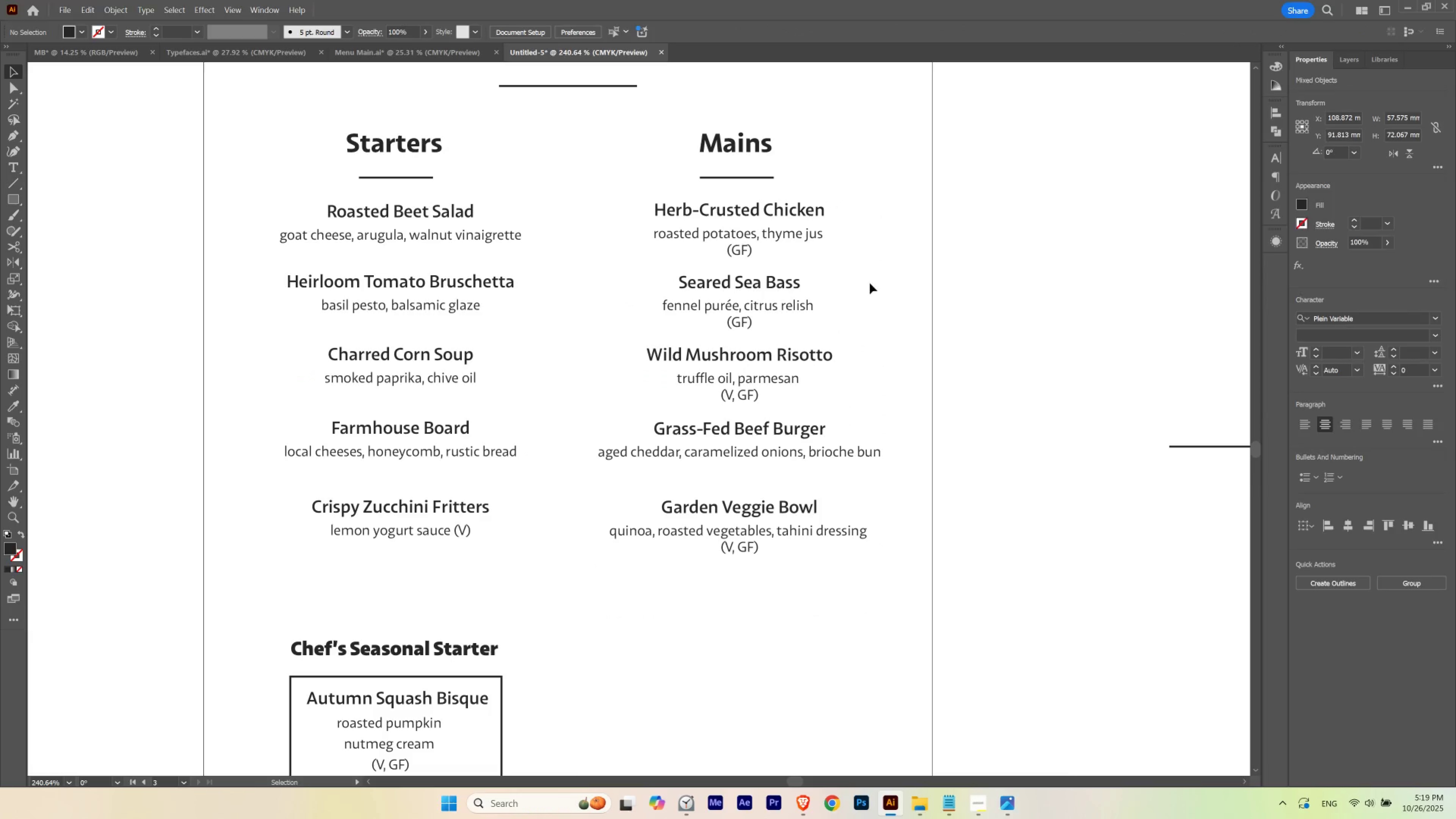 
hold_key(key=ControlLeft, duration=0.54)
 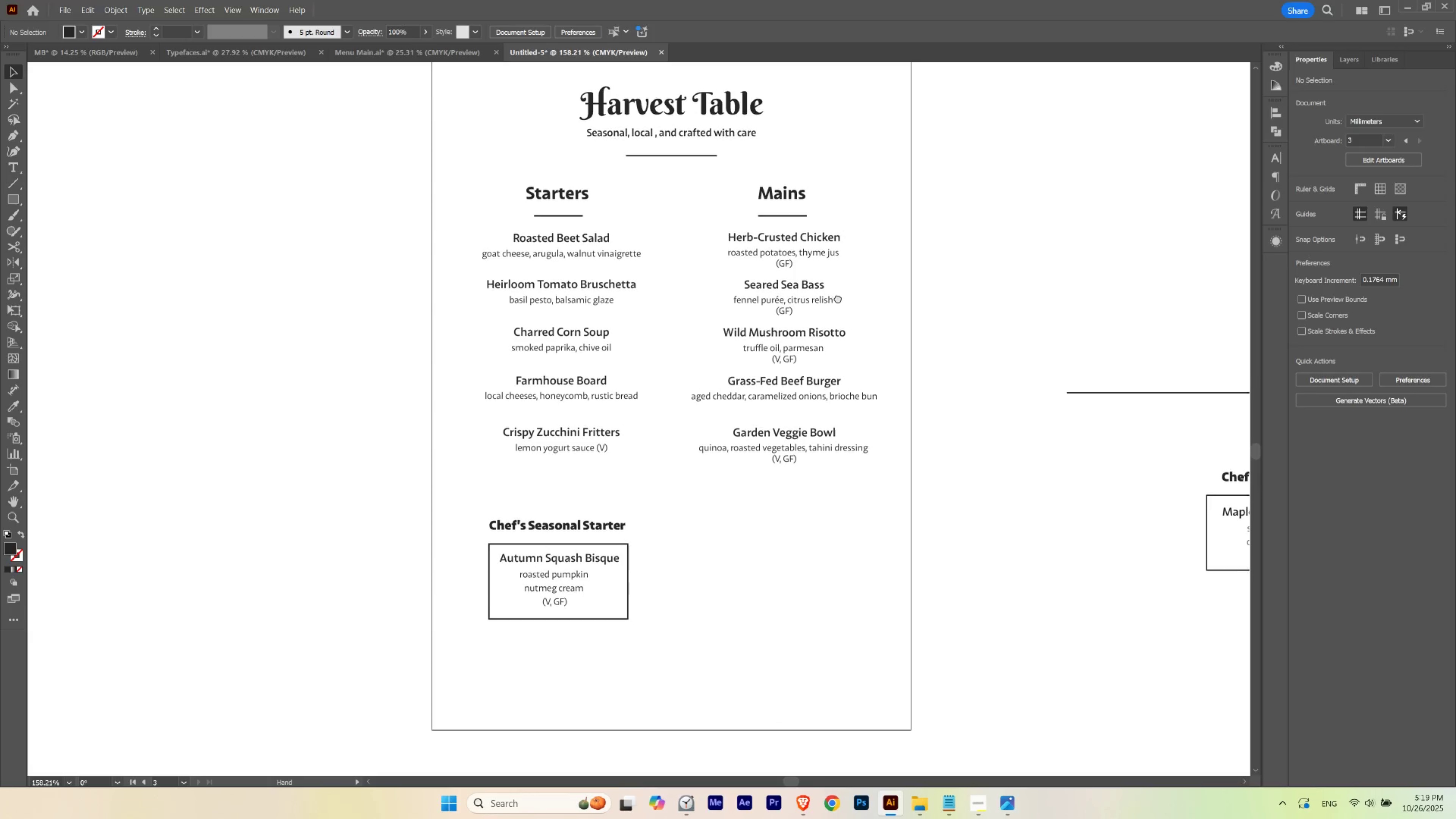 
hold_key(key=Space, duration=1.27)
 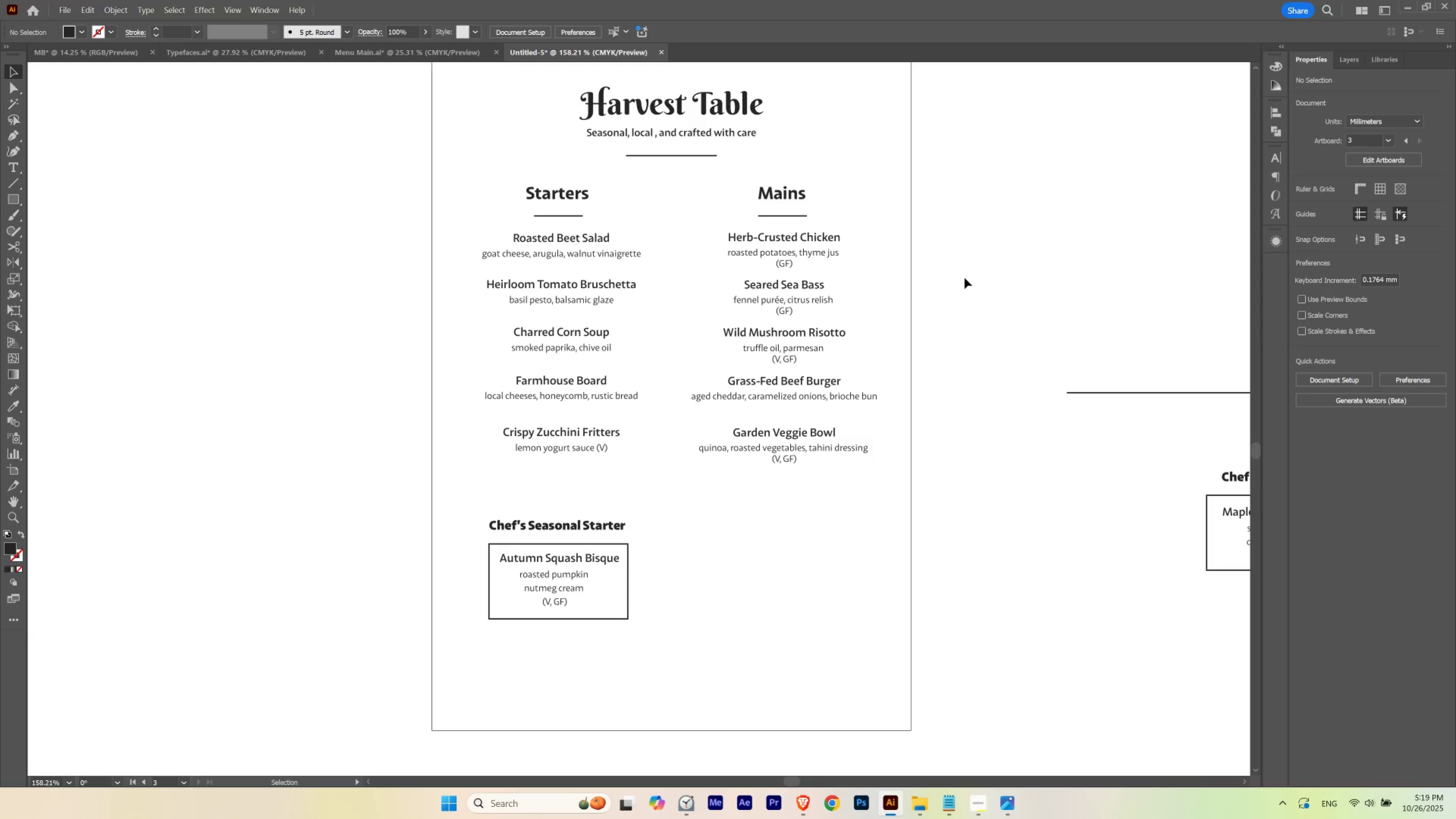 
left_click_drag(start_coordinate=[883, 266], to_coordinate=[837, 287])
 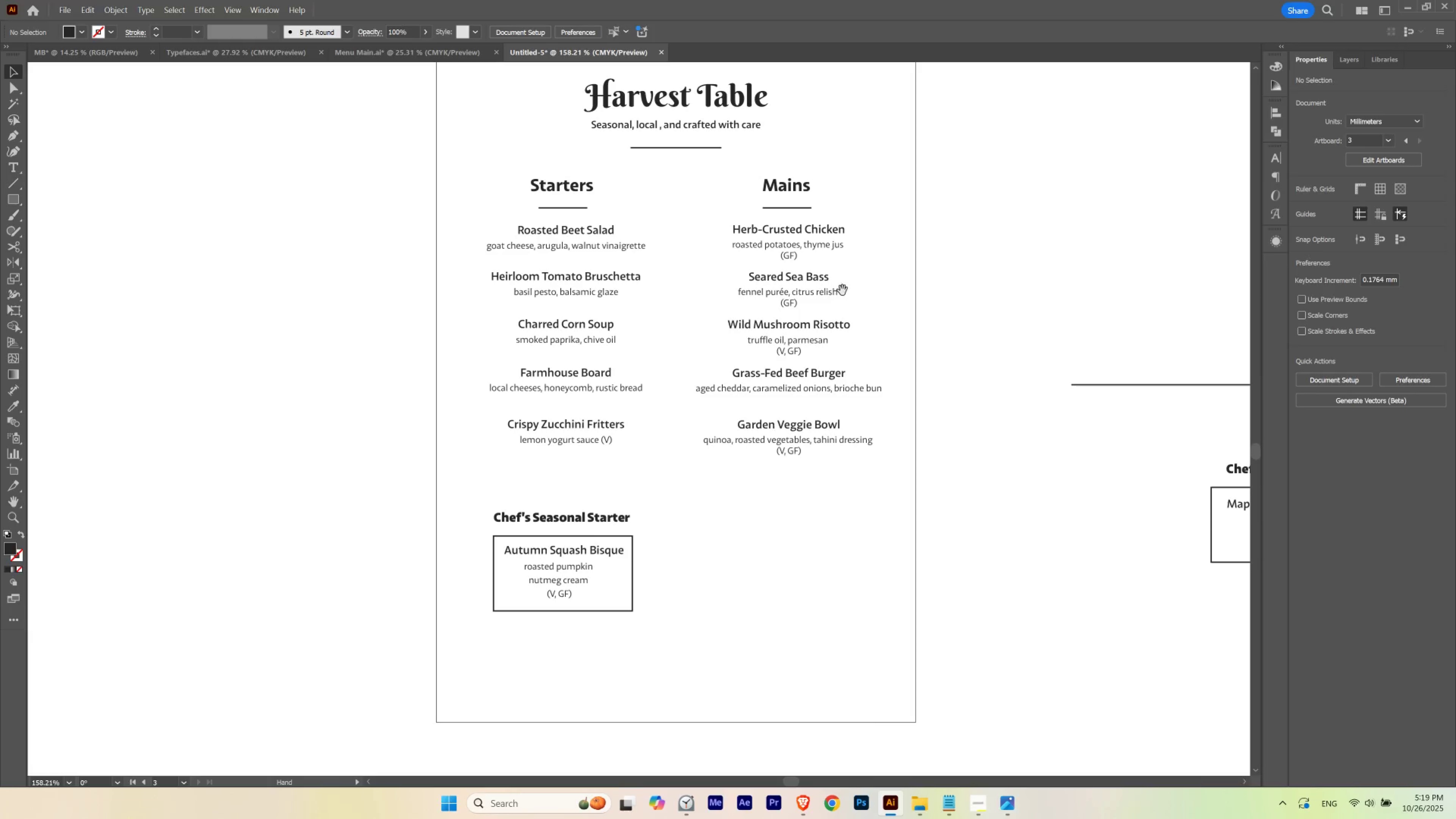 
left_click_drag(start_coordinate=[843, 290], to_coordinate=[838, 298])
 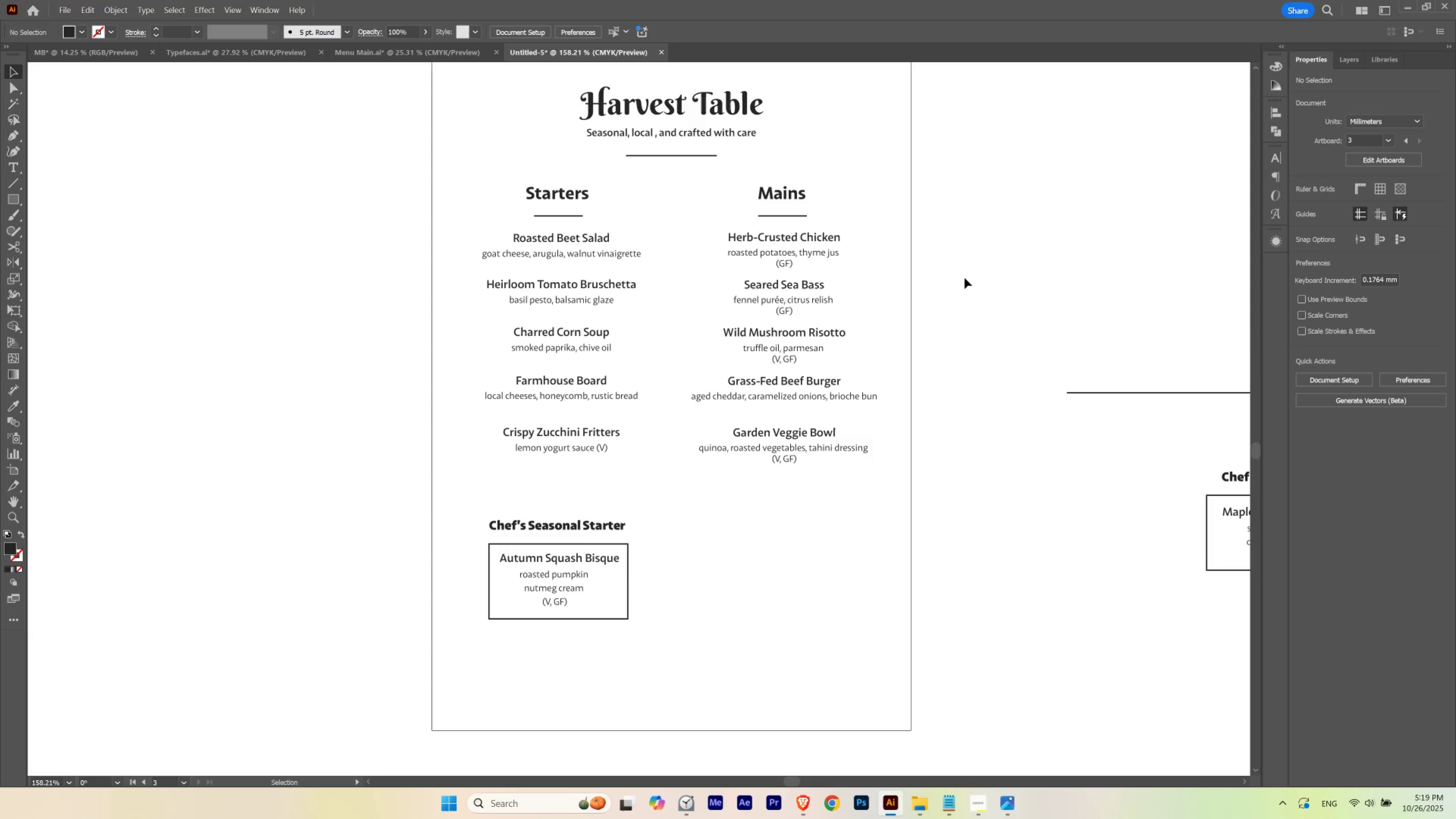 
left_click([964, 278])
 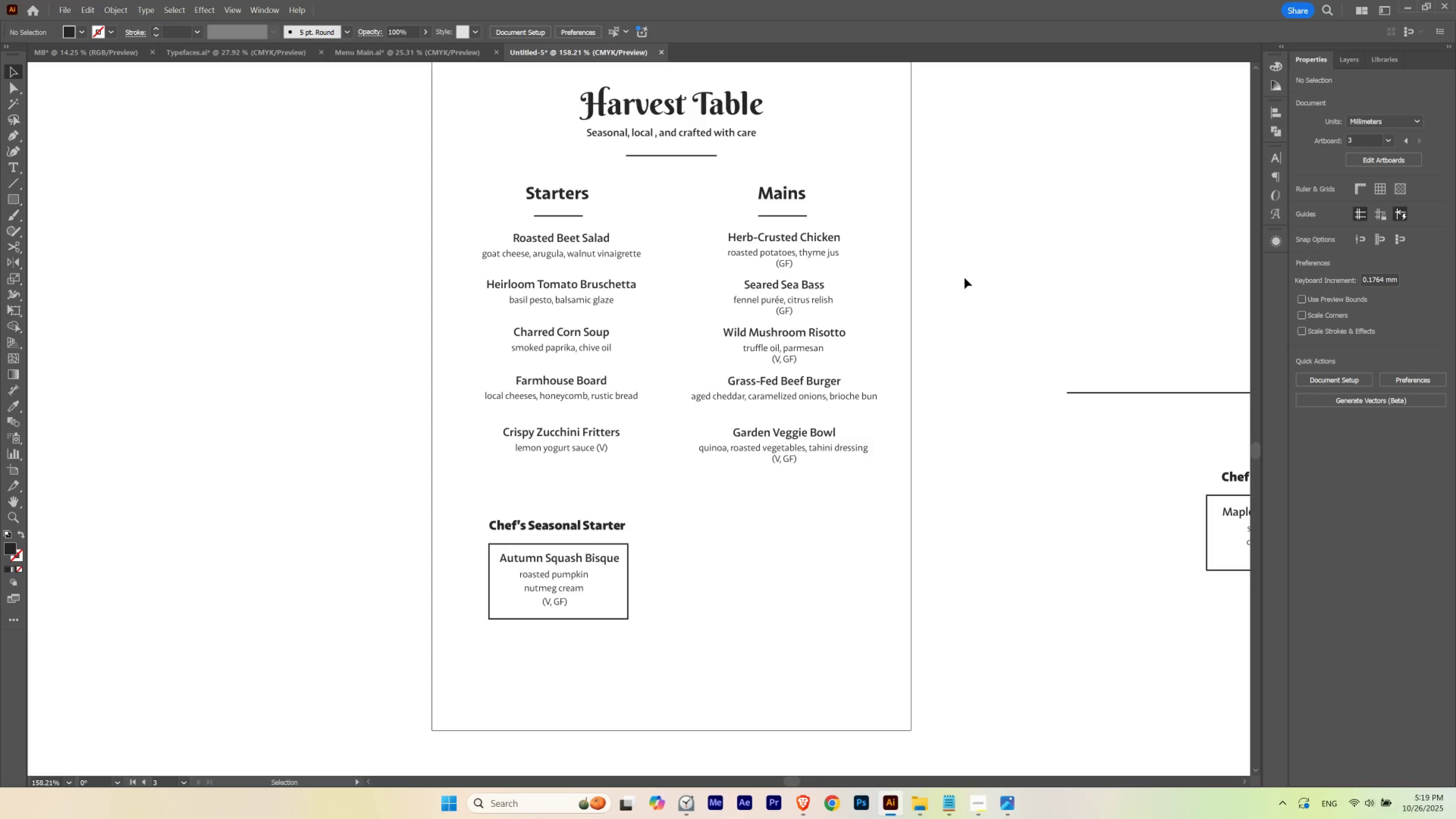 
hold_key(key=ControlLeft, duration=0.58)
 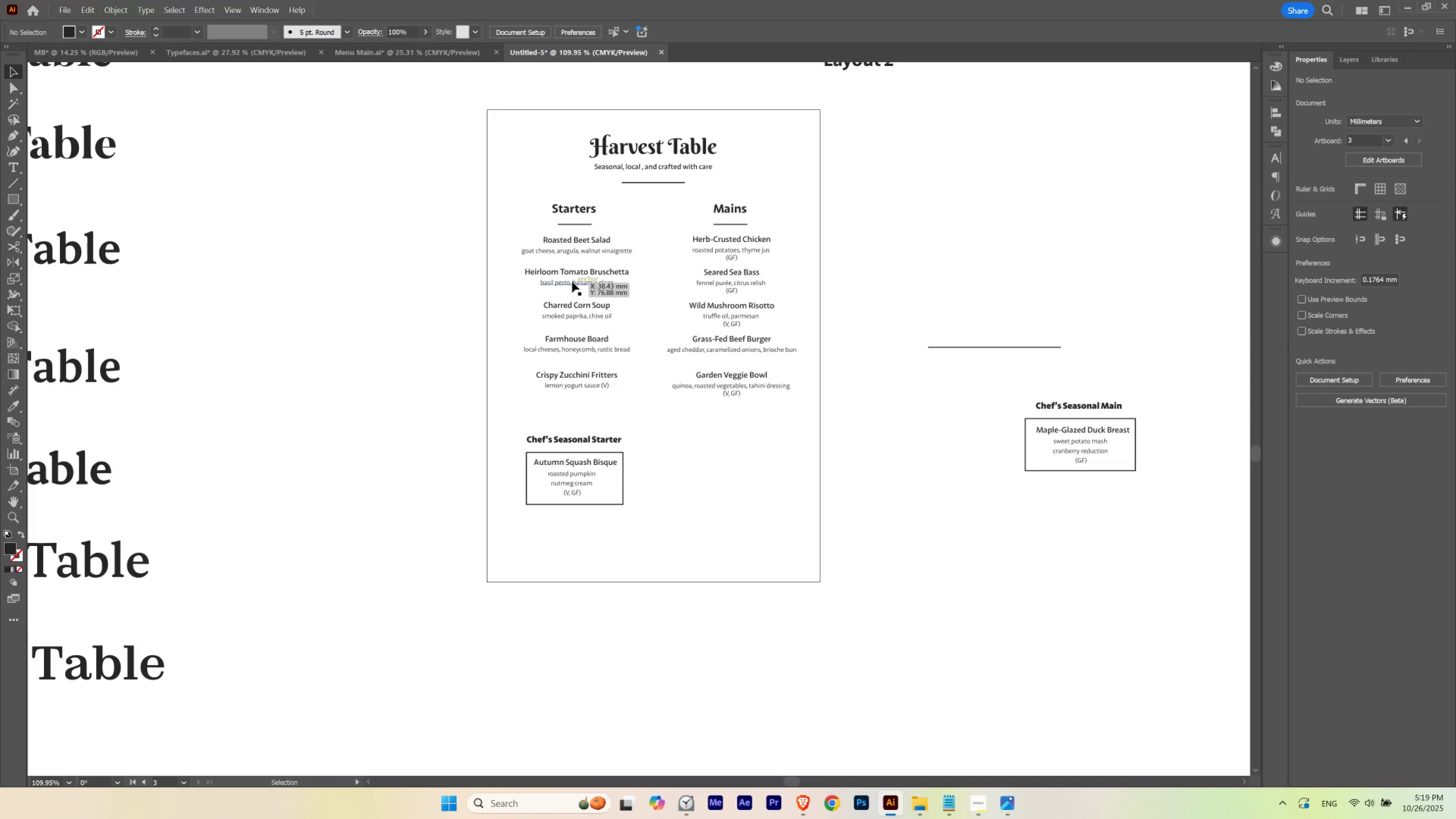 
hold_key(key=Space, duration=0.66)
 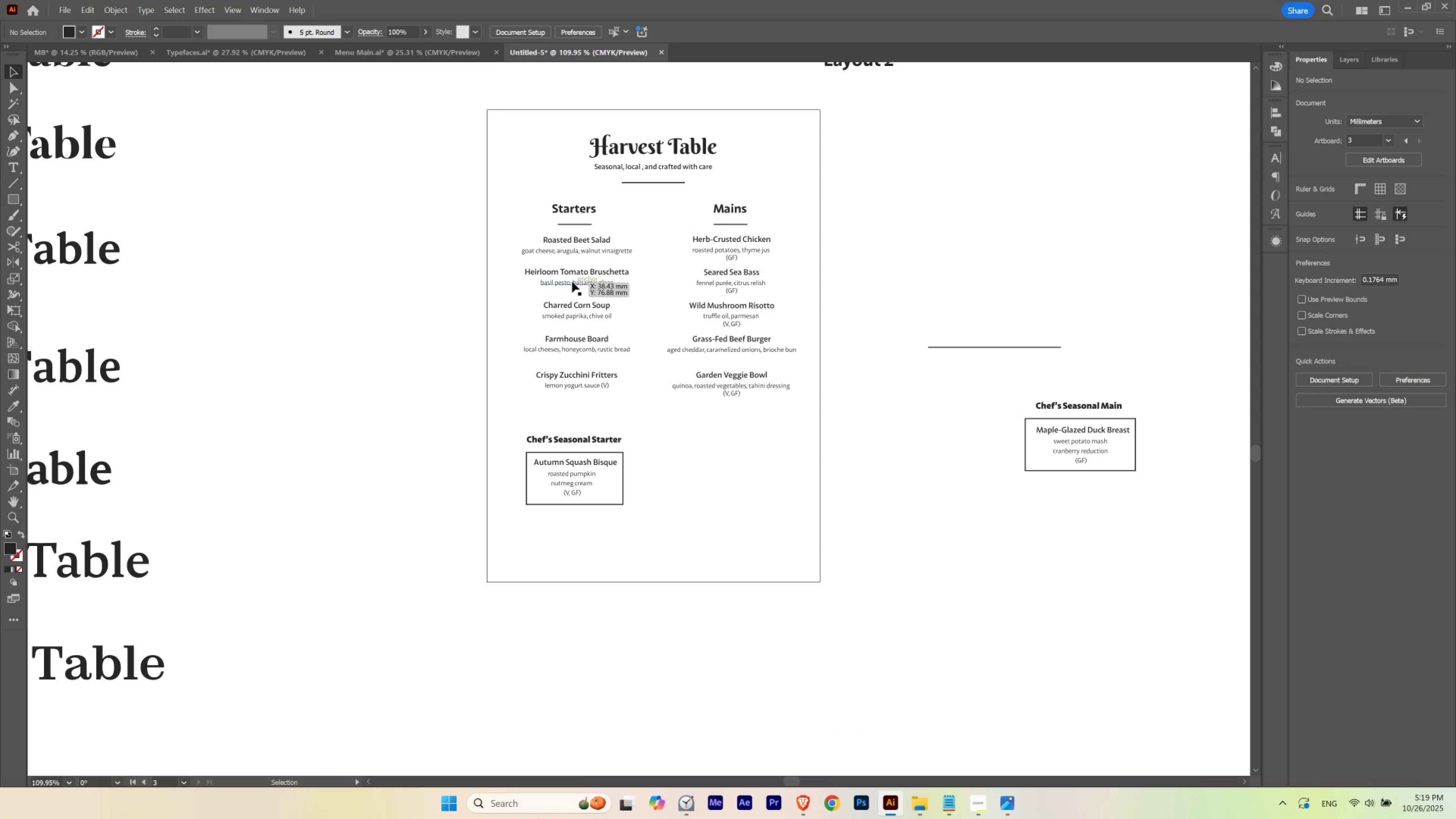 
left_click_drag(start_coordinate=[612, 244], to_coordinate=[572, 282])
 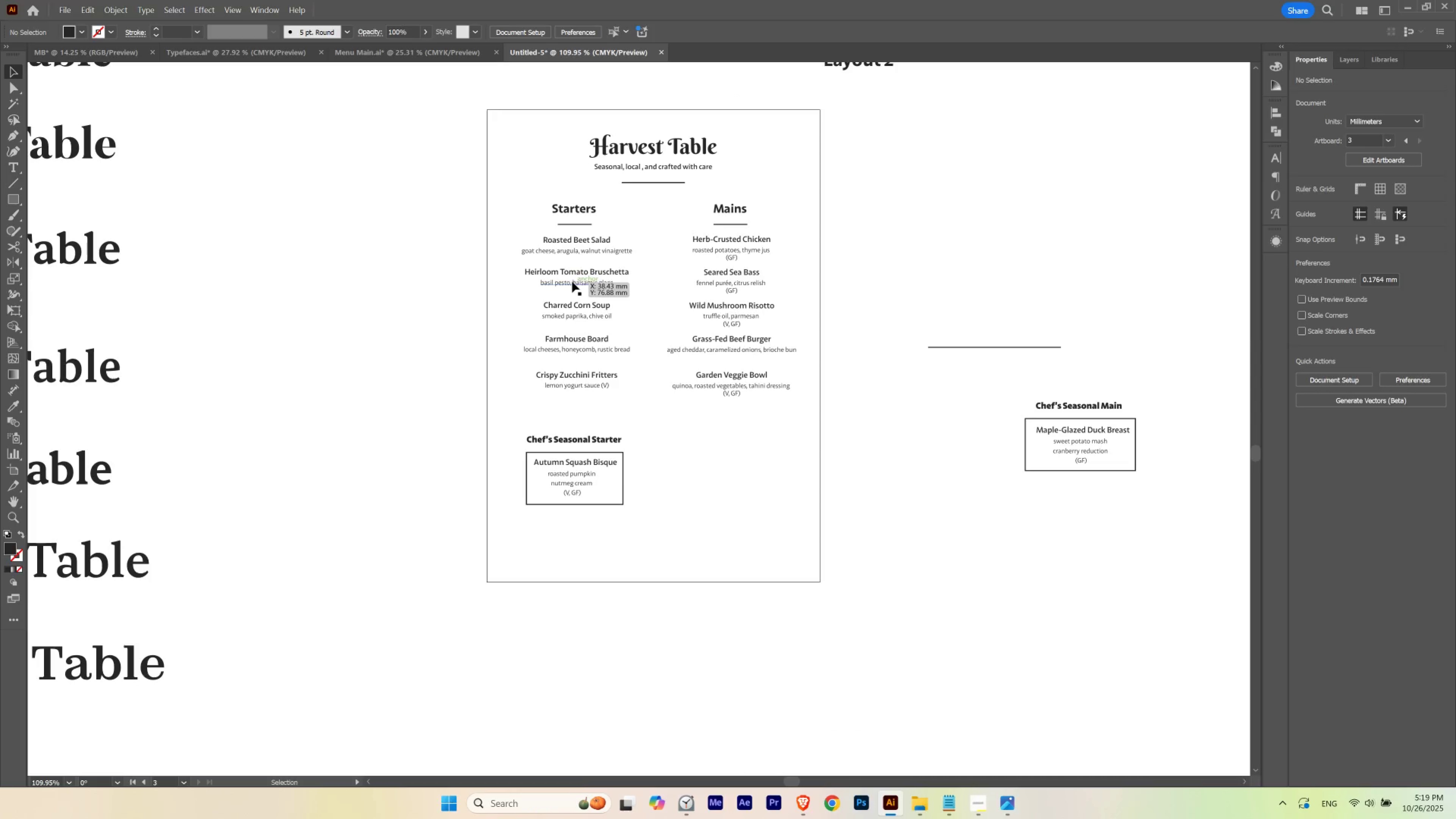 
type(vv)
 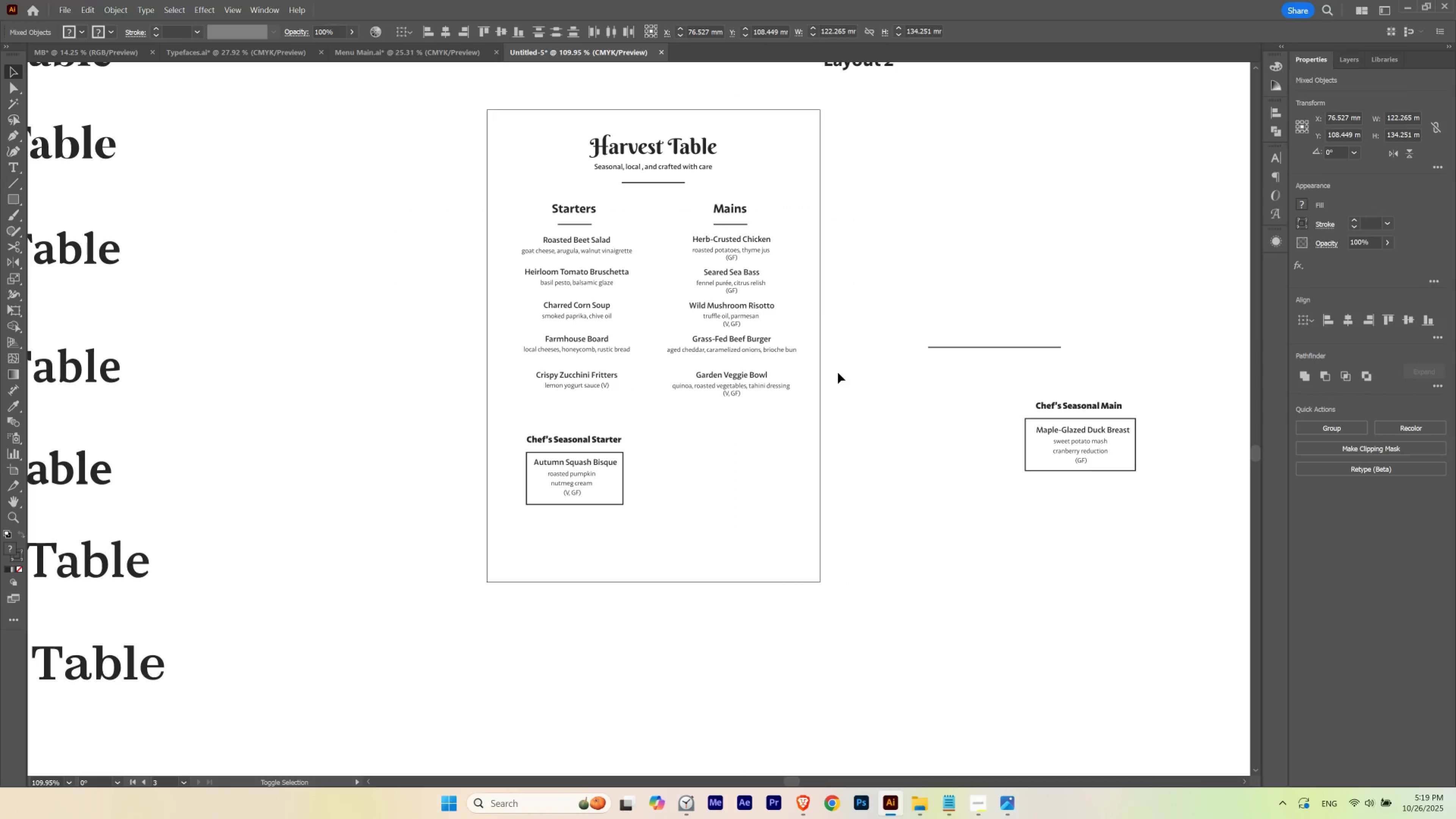 
left_click_drag(start_coordinate=[396, 585], to_coordinate=[853, 209])
 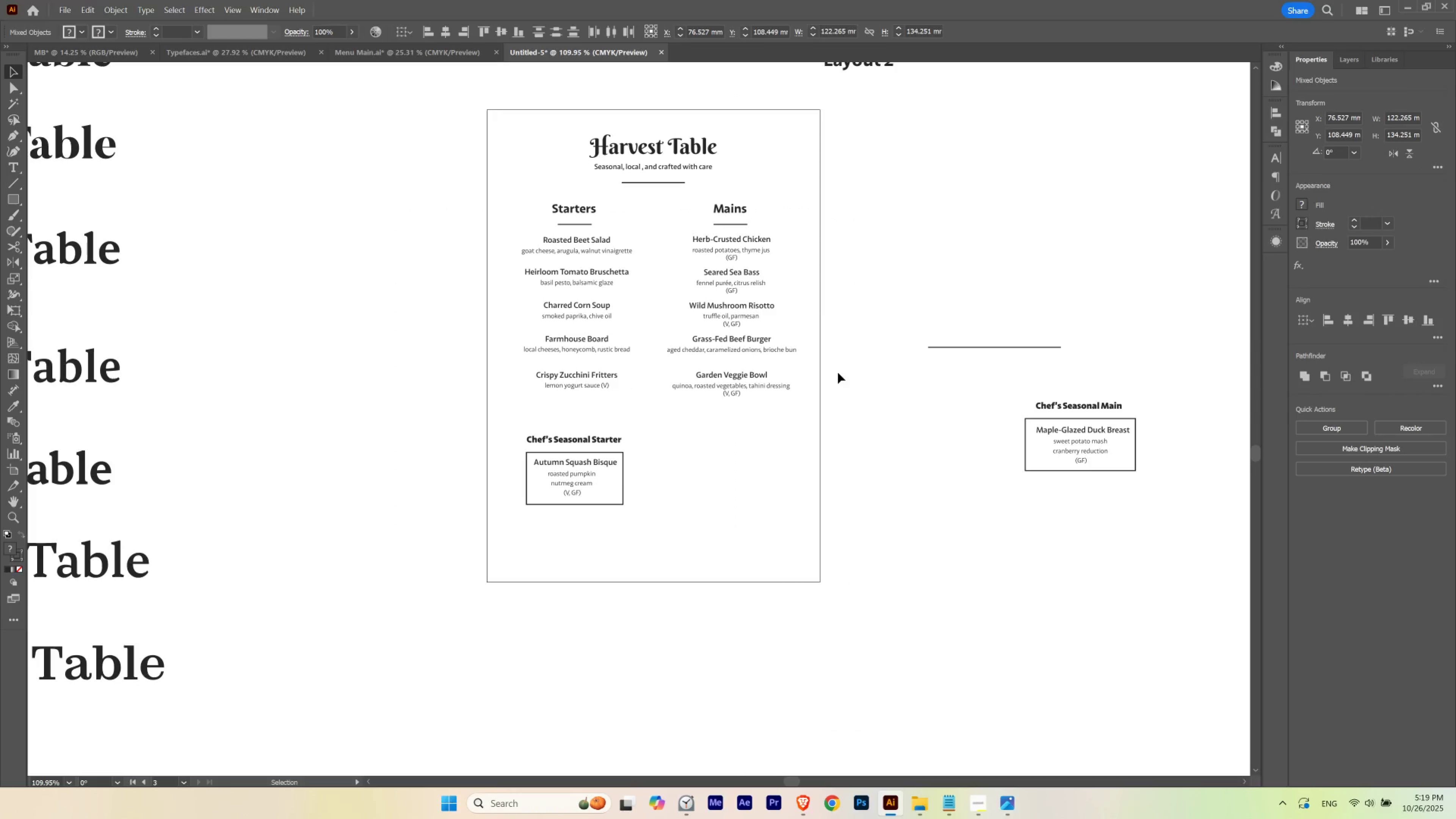 
key(Shift+ArrowDown)
 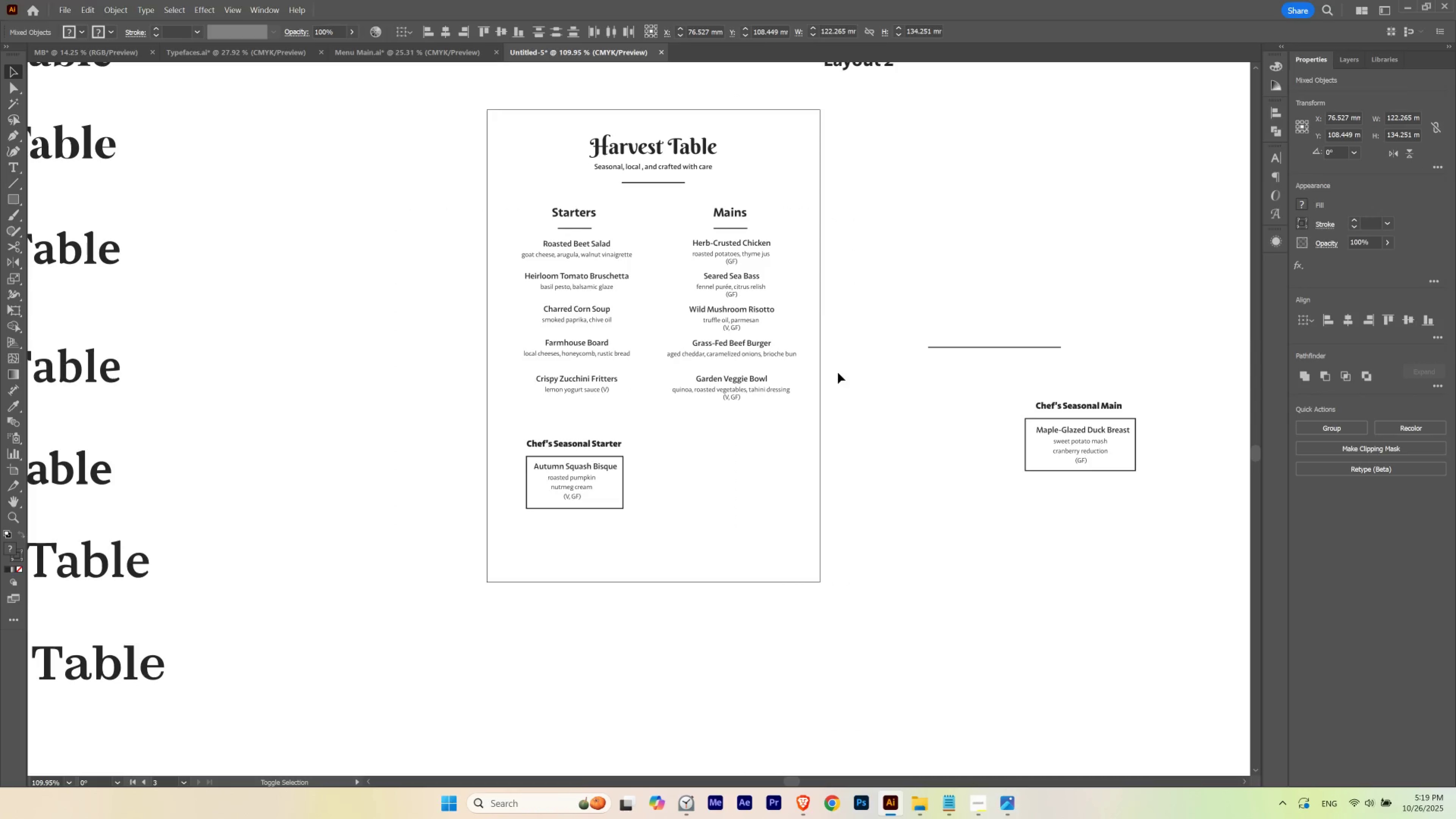 
key(Shift+ArrowDown)
 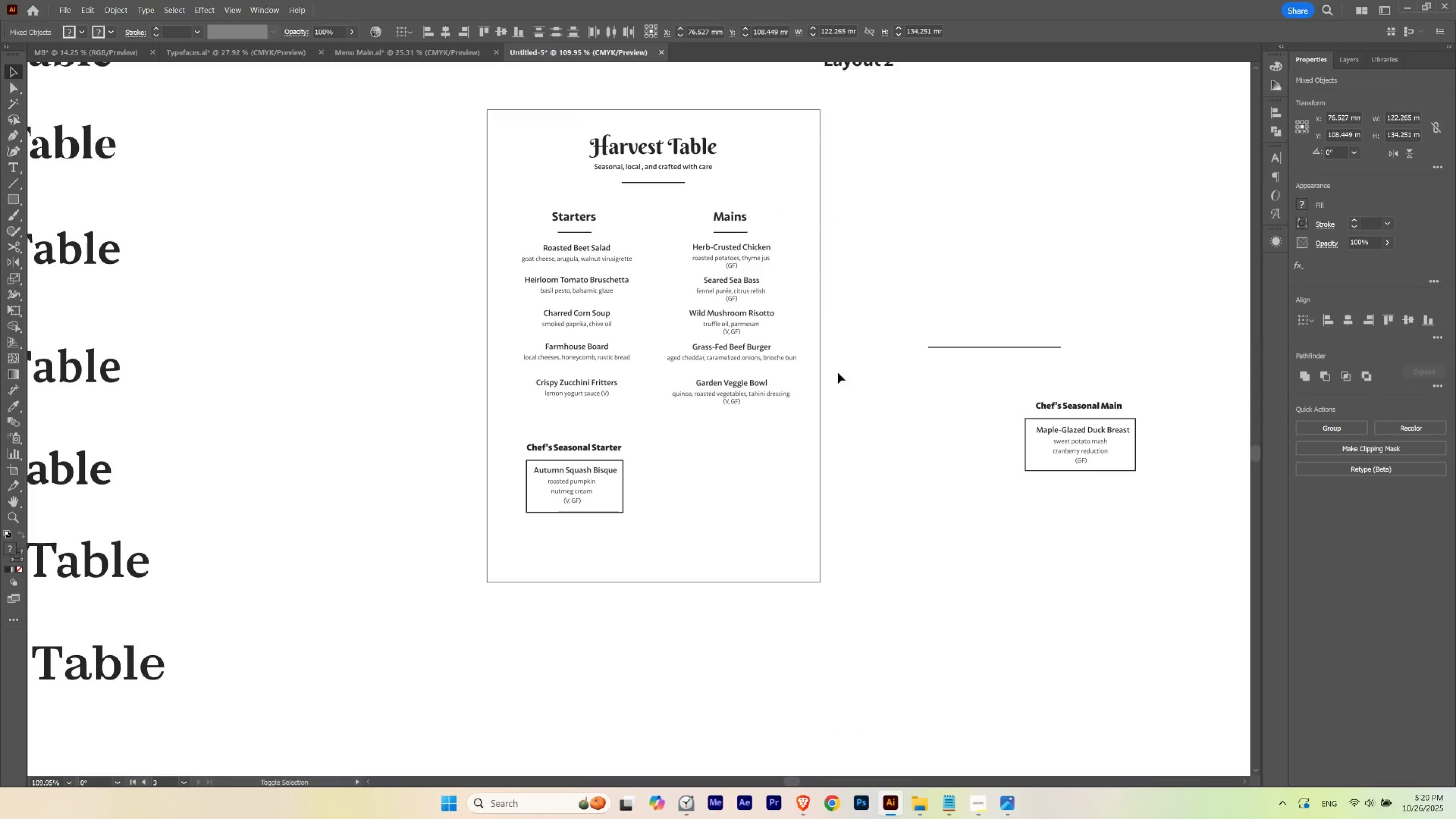 
key(Shift+ArrowDown)
 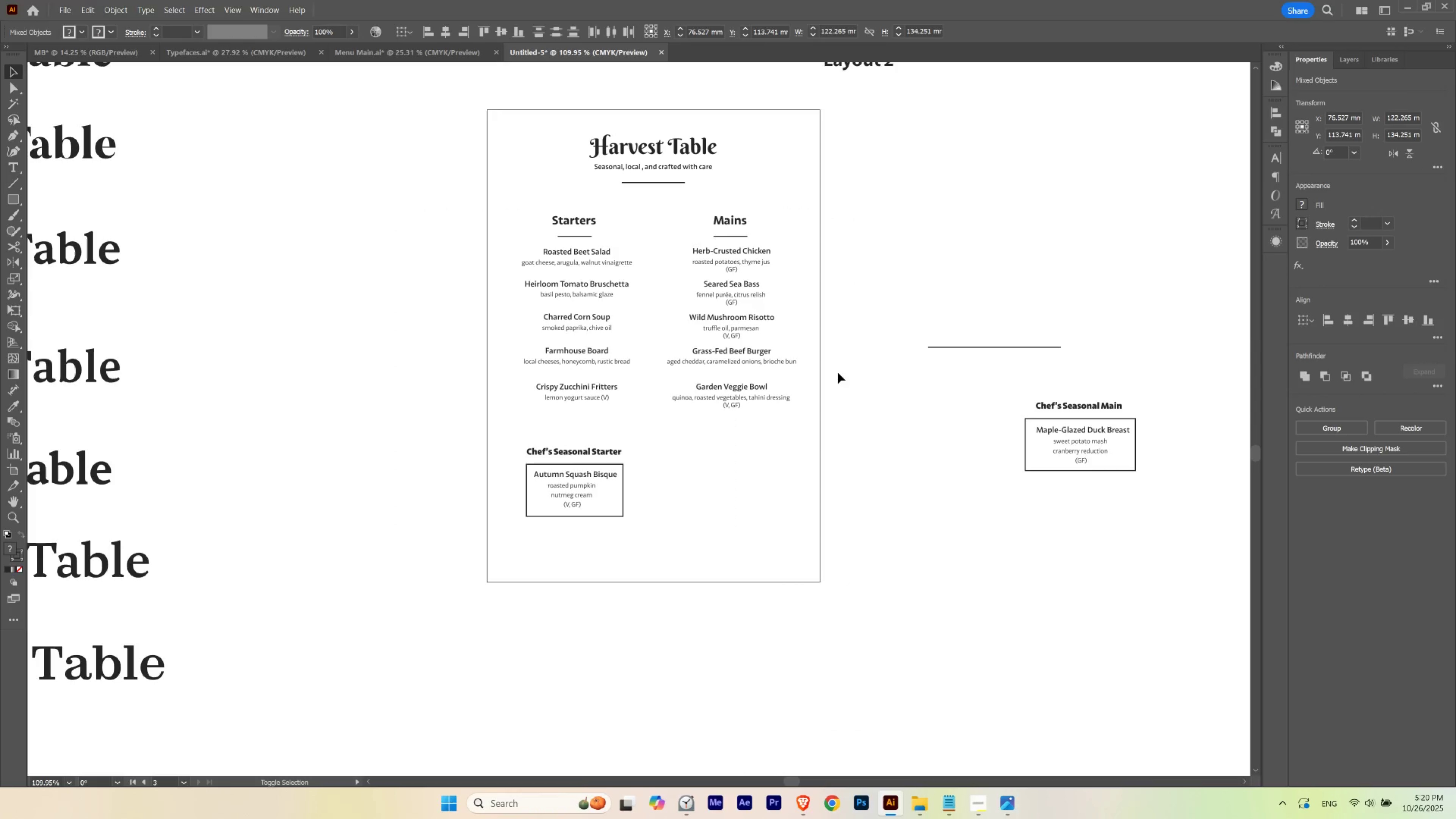 
key(Shift+ArrowDown)
 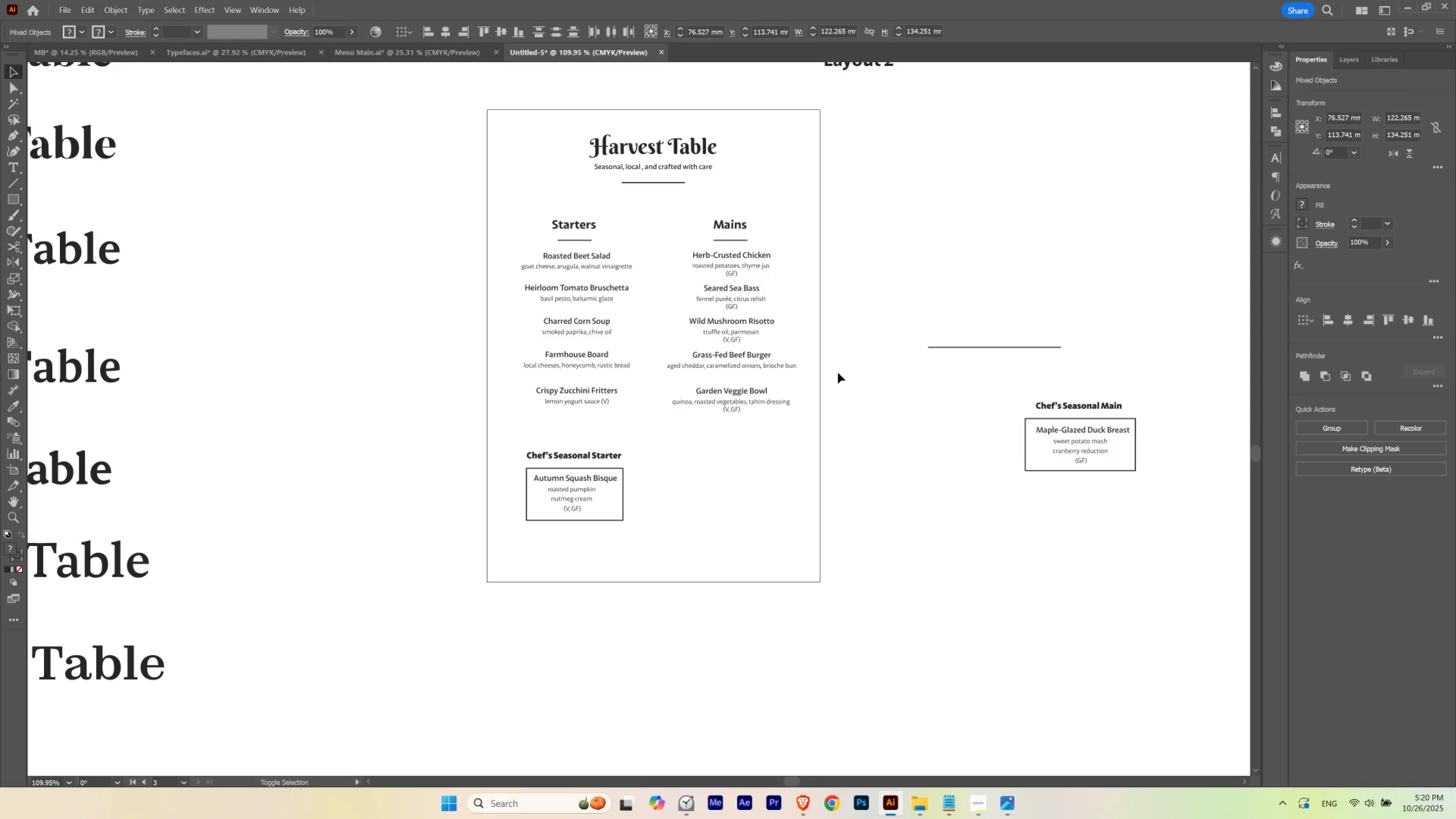 
key(Shift+ArrowUp)
 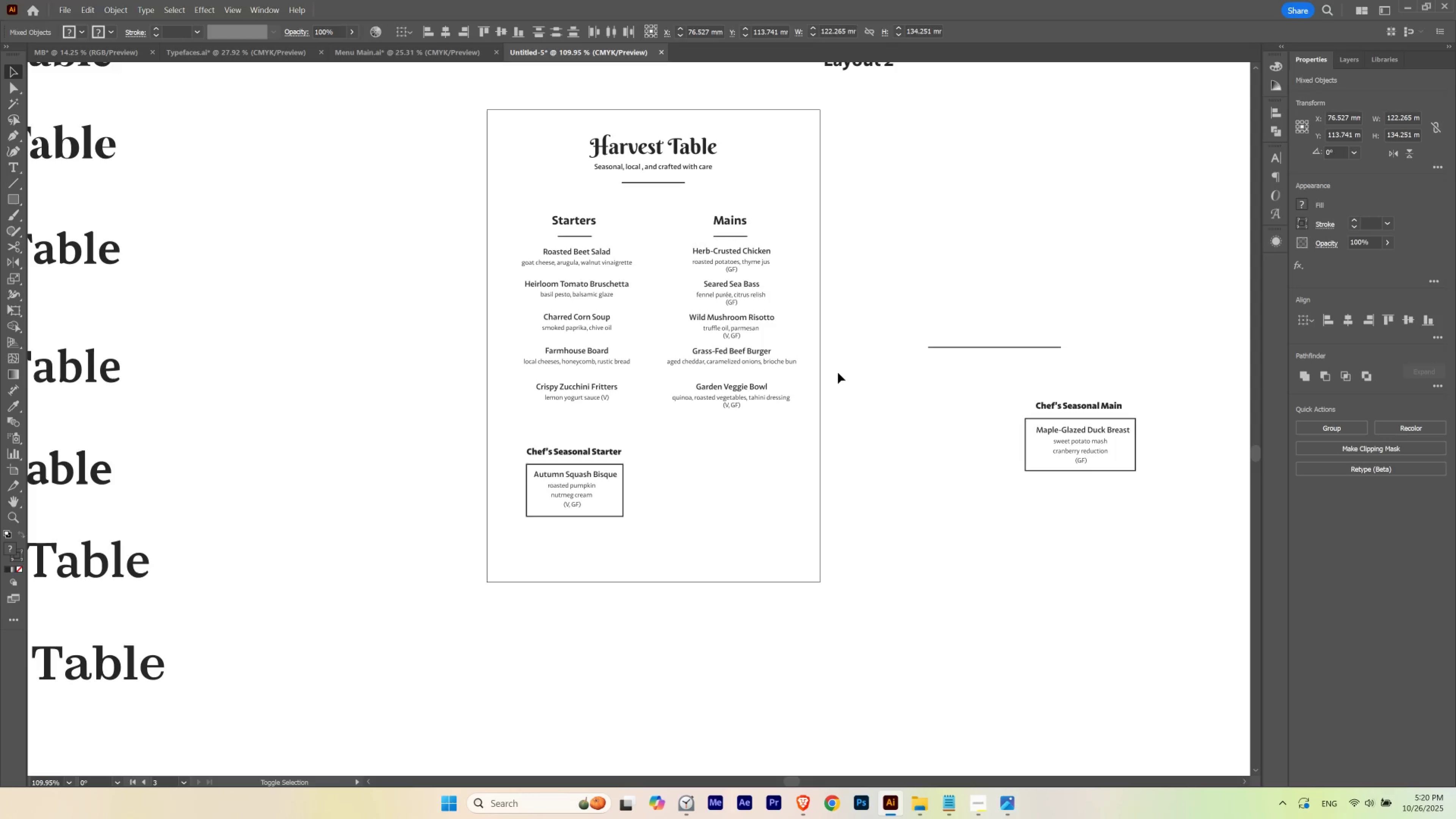 
key(Shift+ArrowUp)
 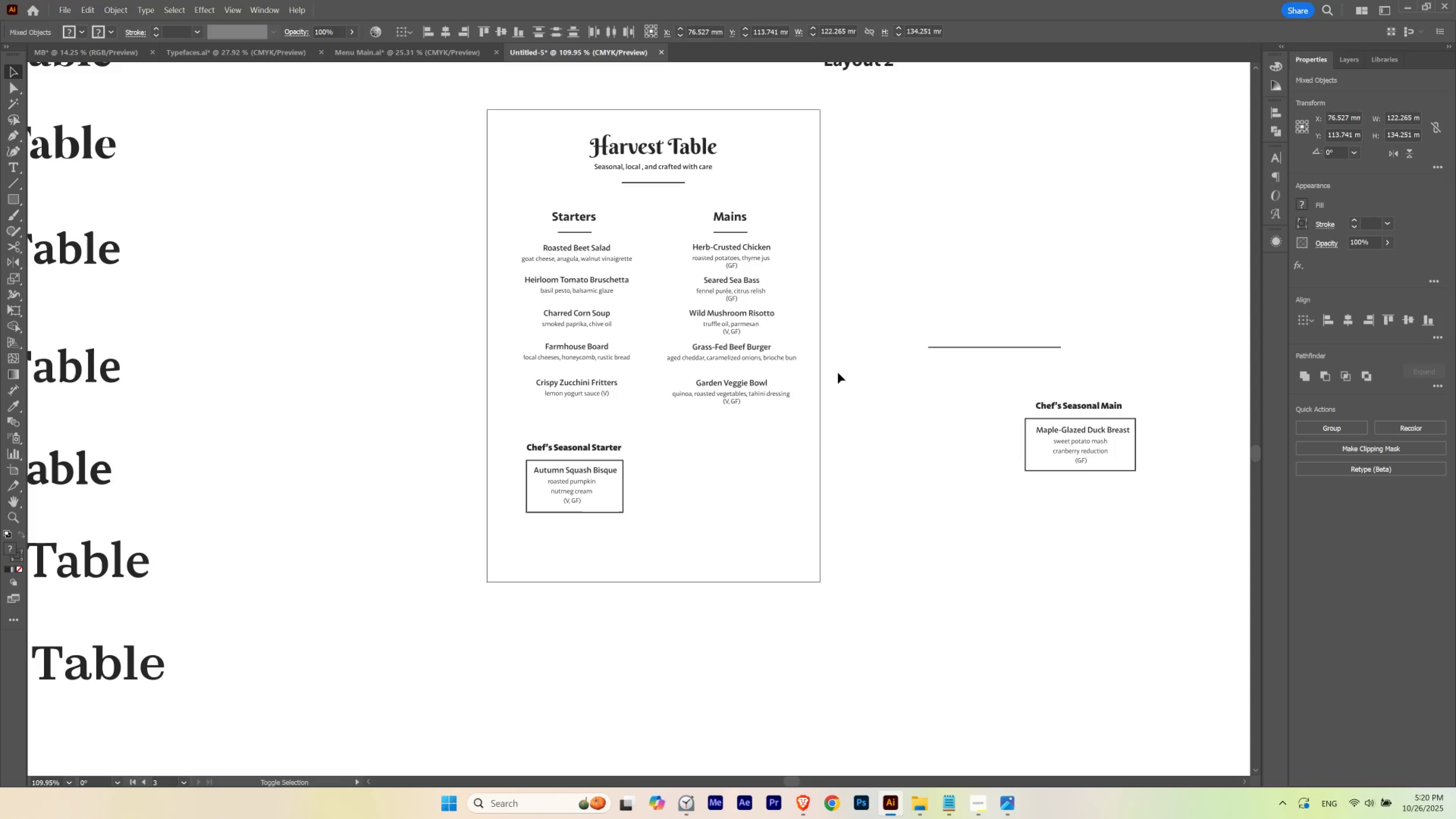 
key(Shift+ArrowDown)
 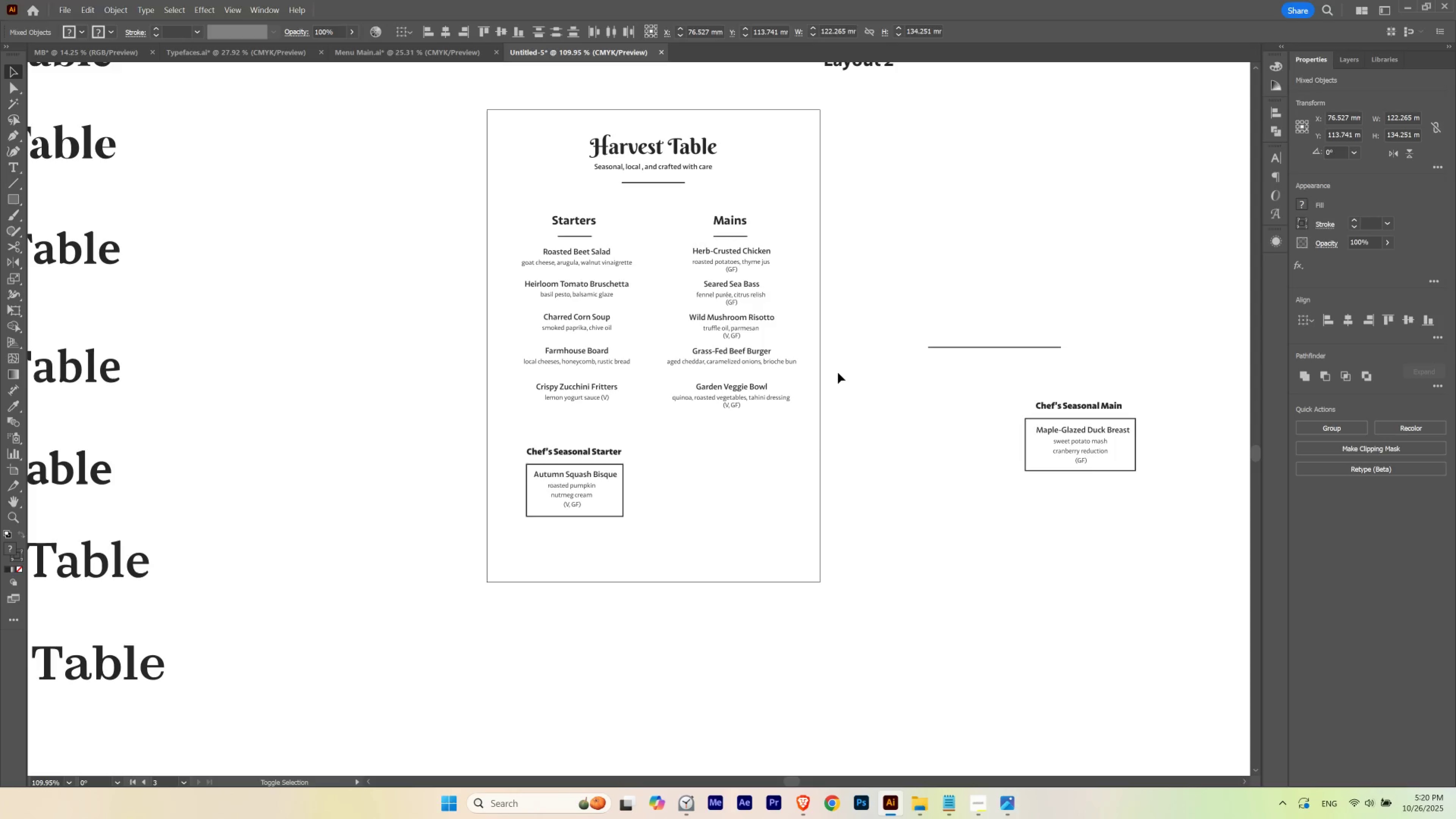 
key(Shift+ArrowUp)
 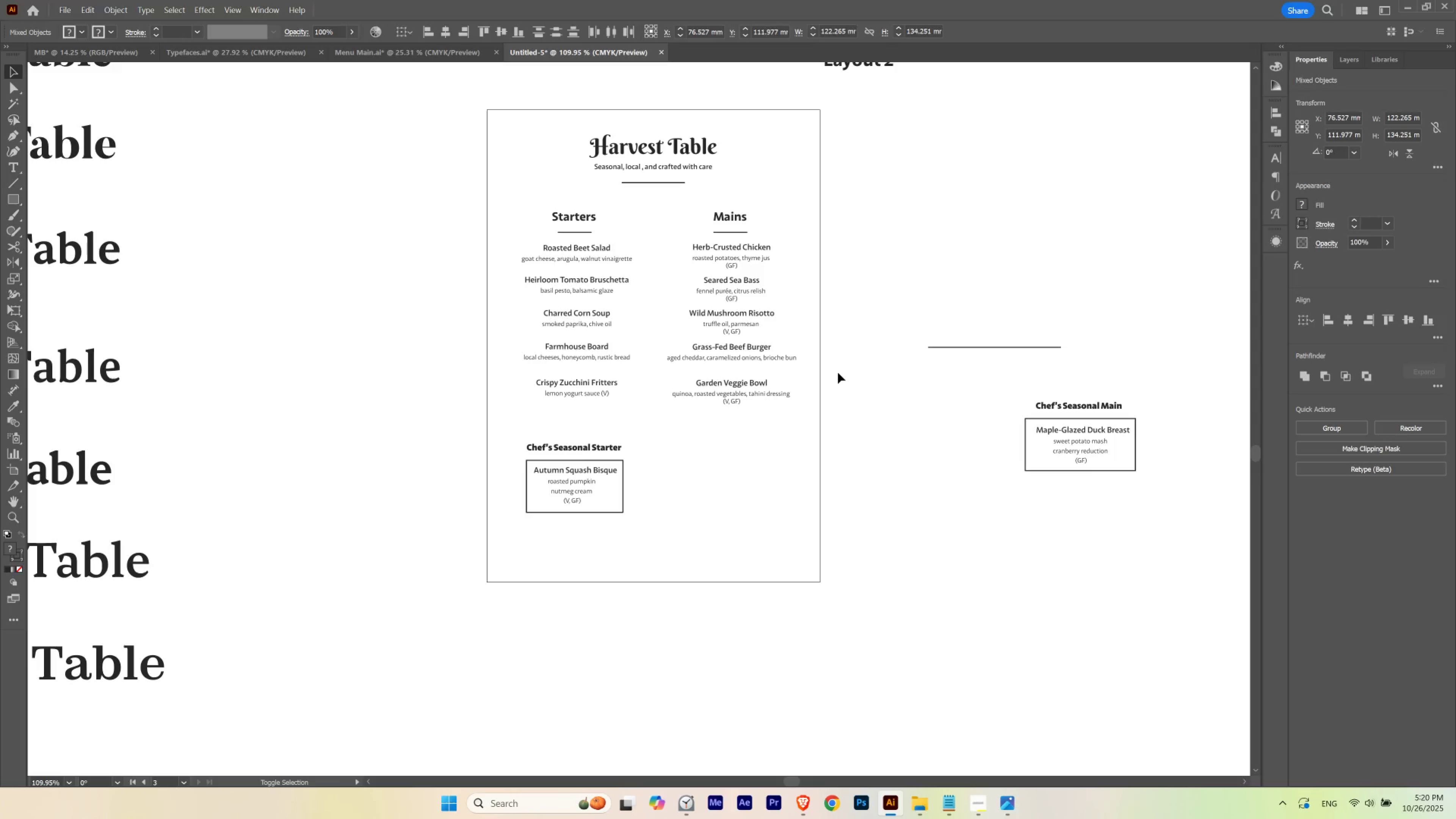 
key(Shift+ArrowDown)
 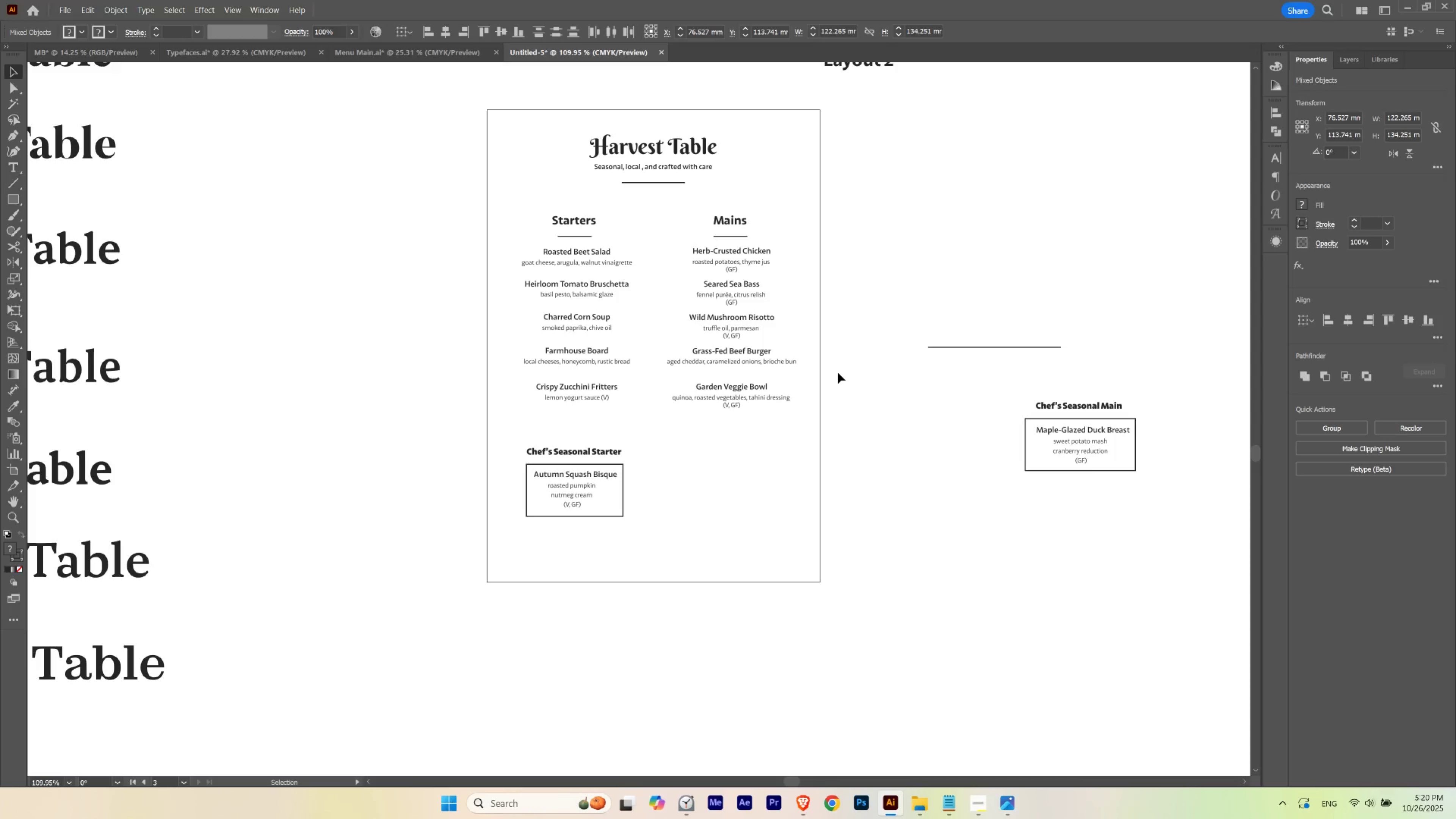 
wait(5.52)
 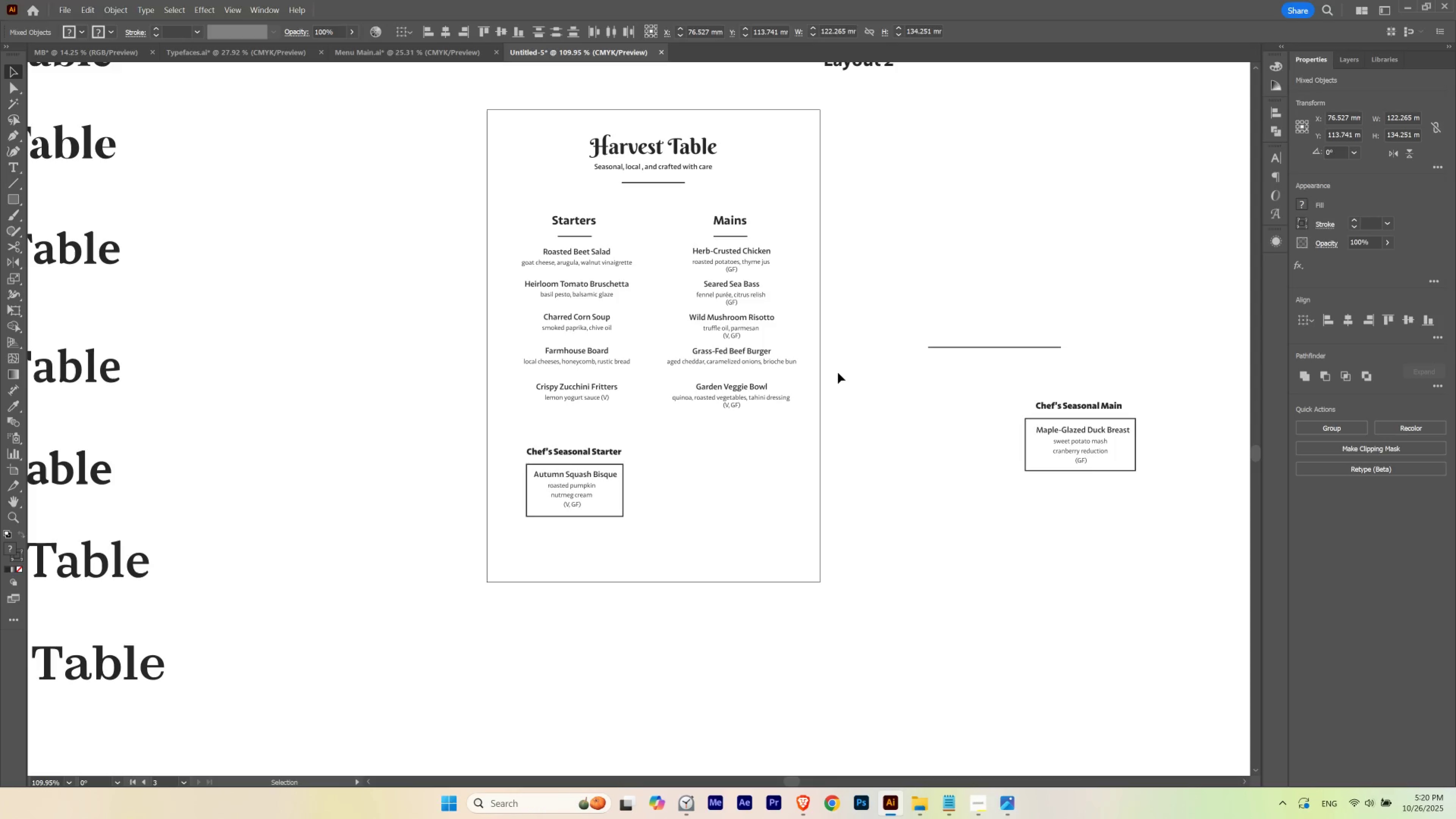 
key(Shift+ArrowUp)
 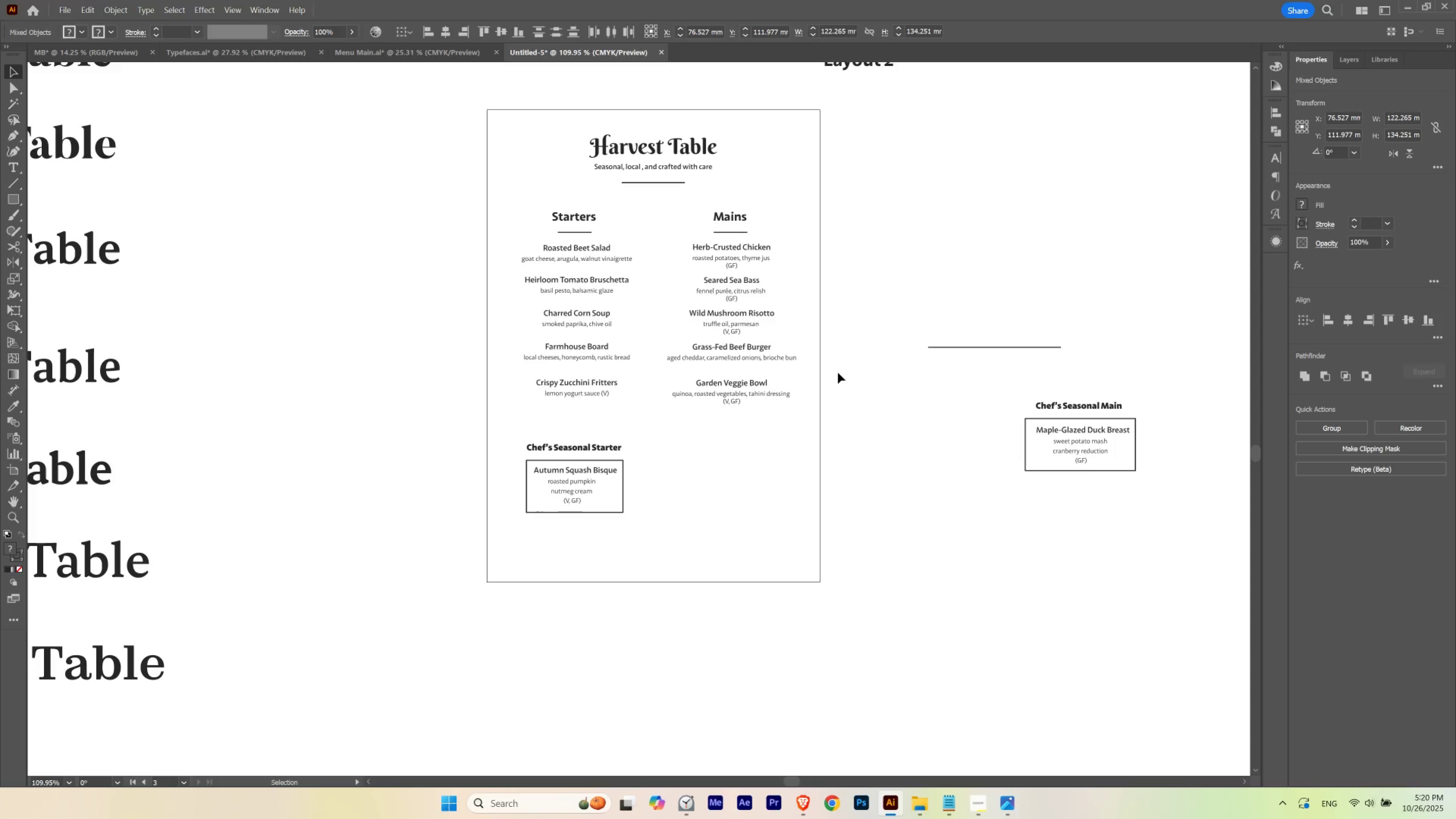 
key(ArrowDown)
 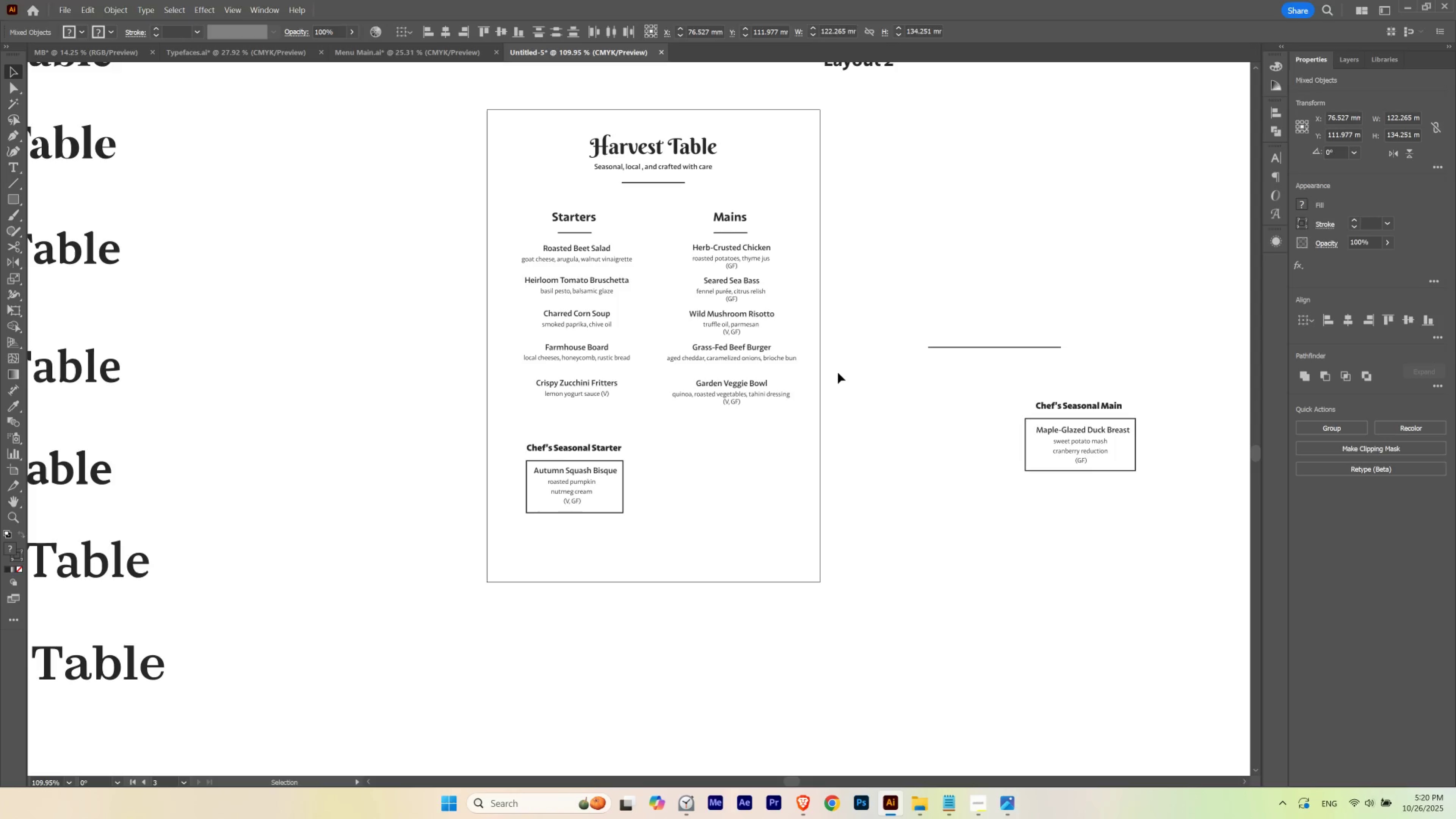 
key(ArrowDown)
 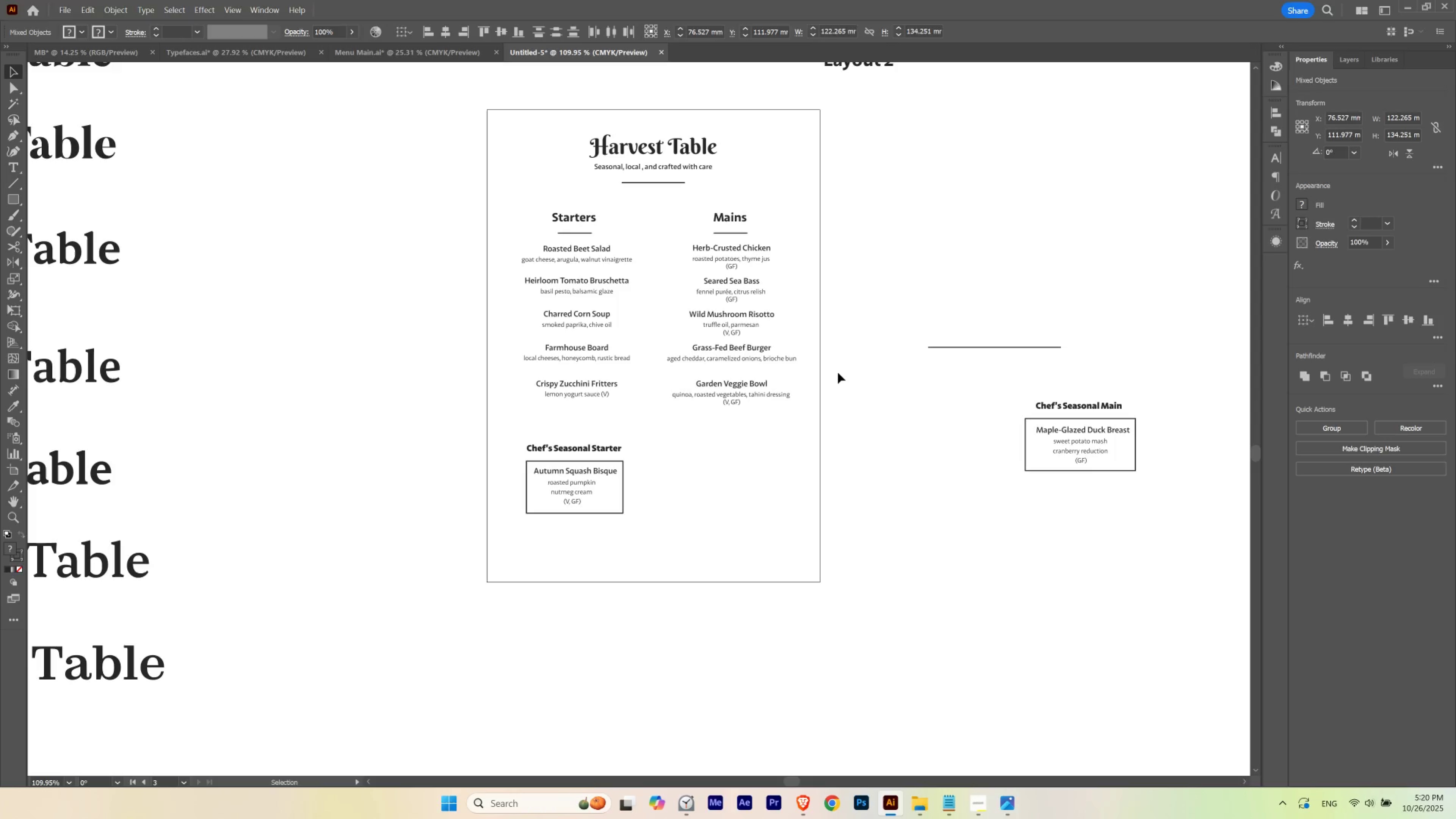 
key(ArrowDown)
 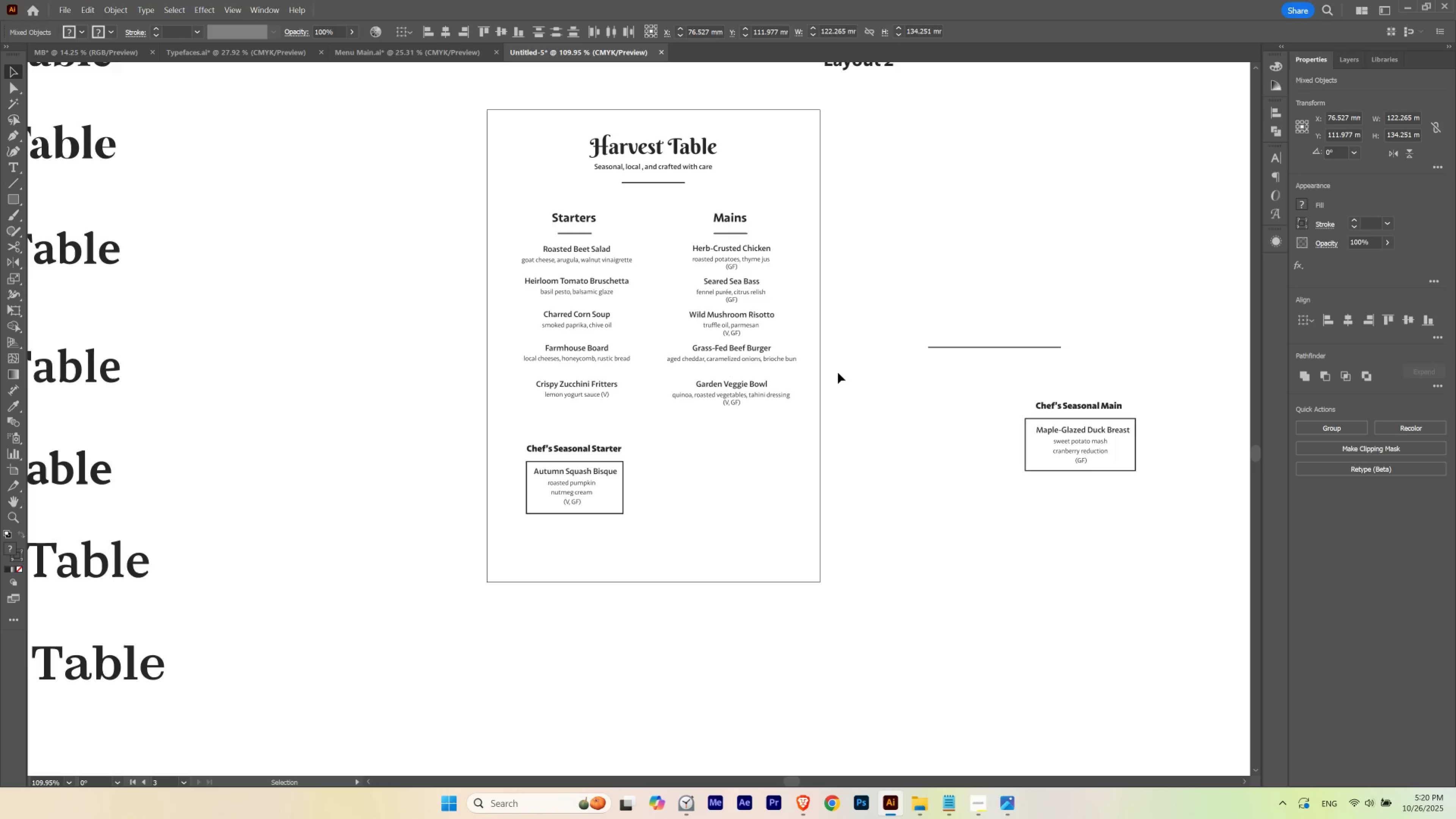 
key(ArrowDown)
 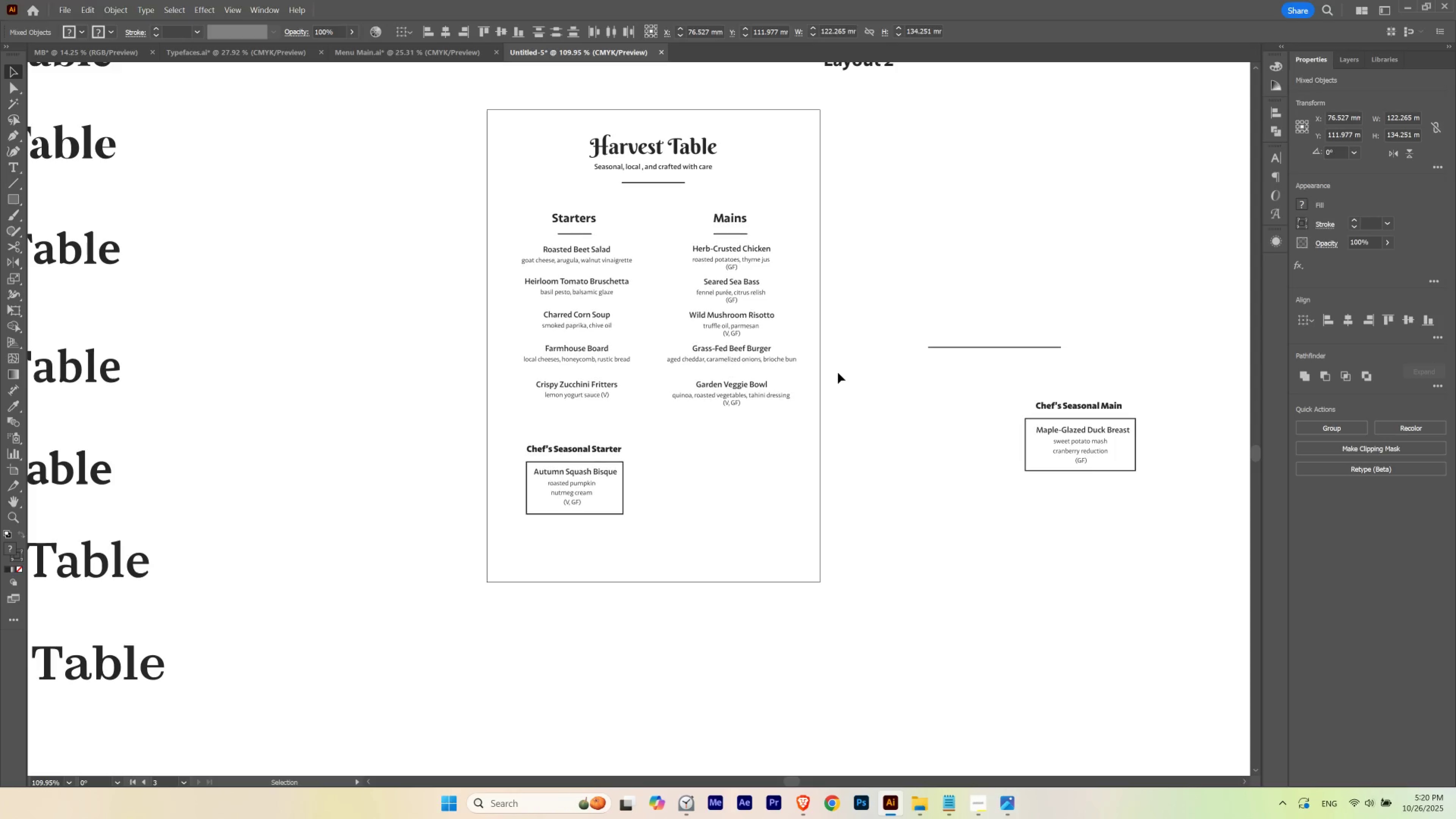 
key(ArrowUp)
 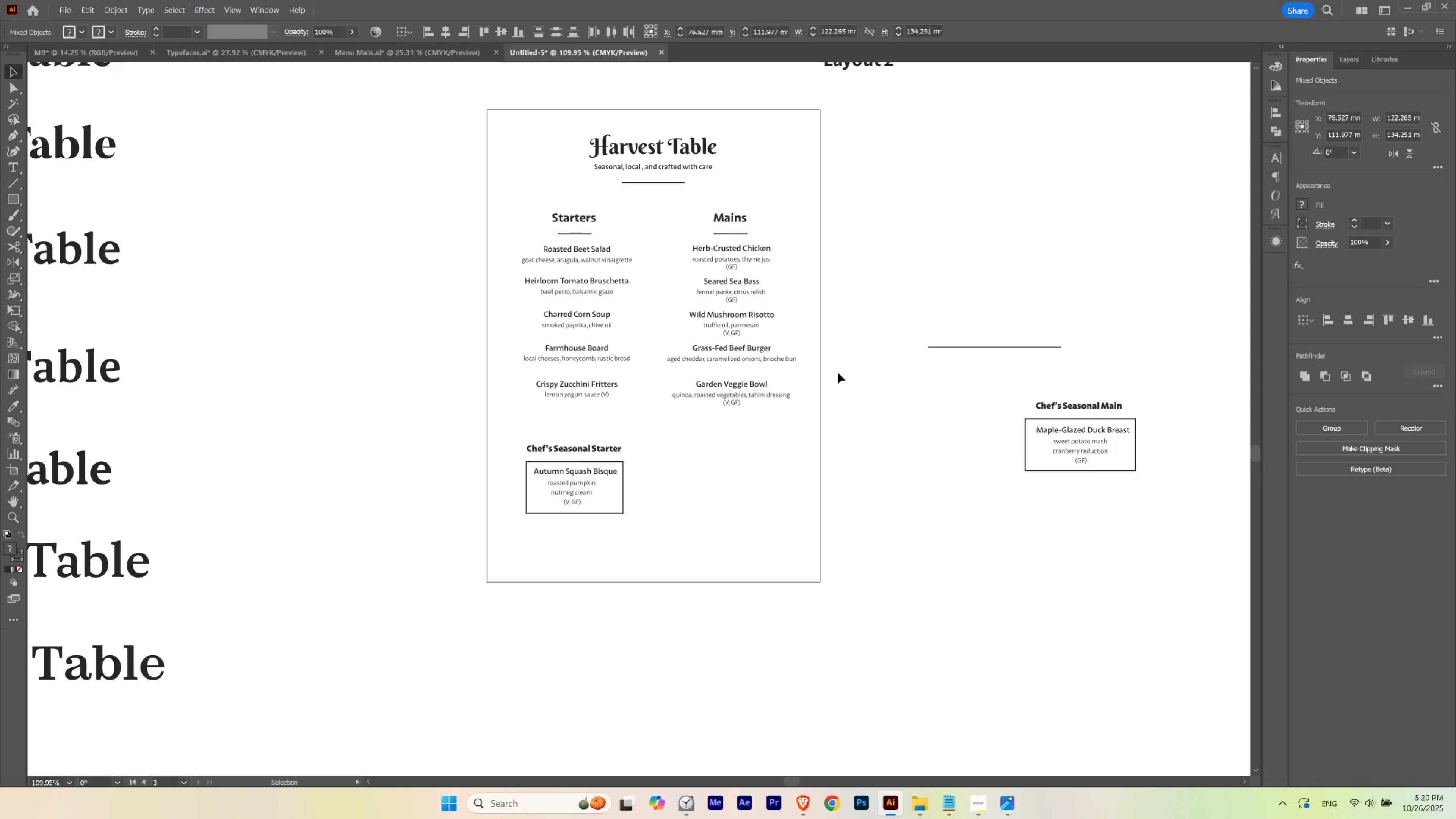 
key(ArrowDown)
 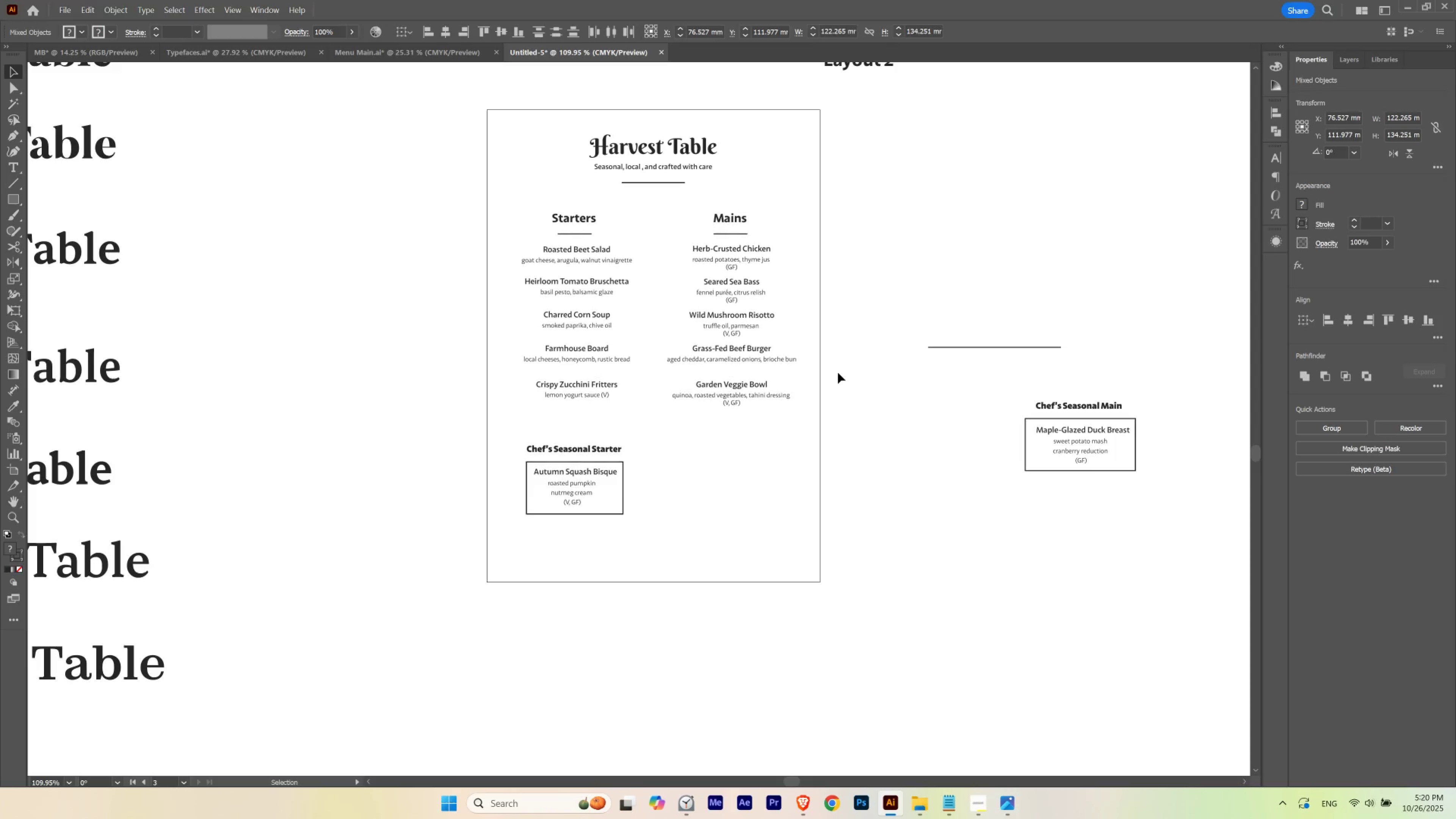 
key(ArrowUp)
 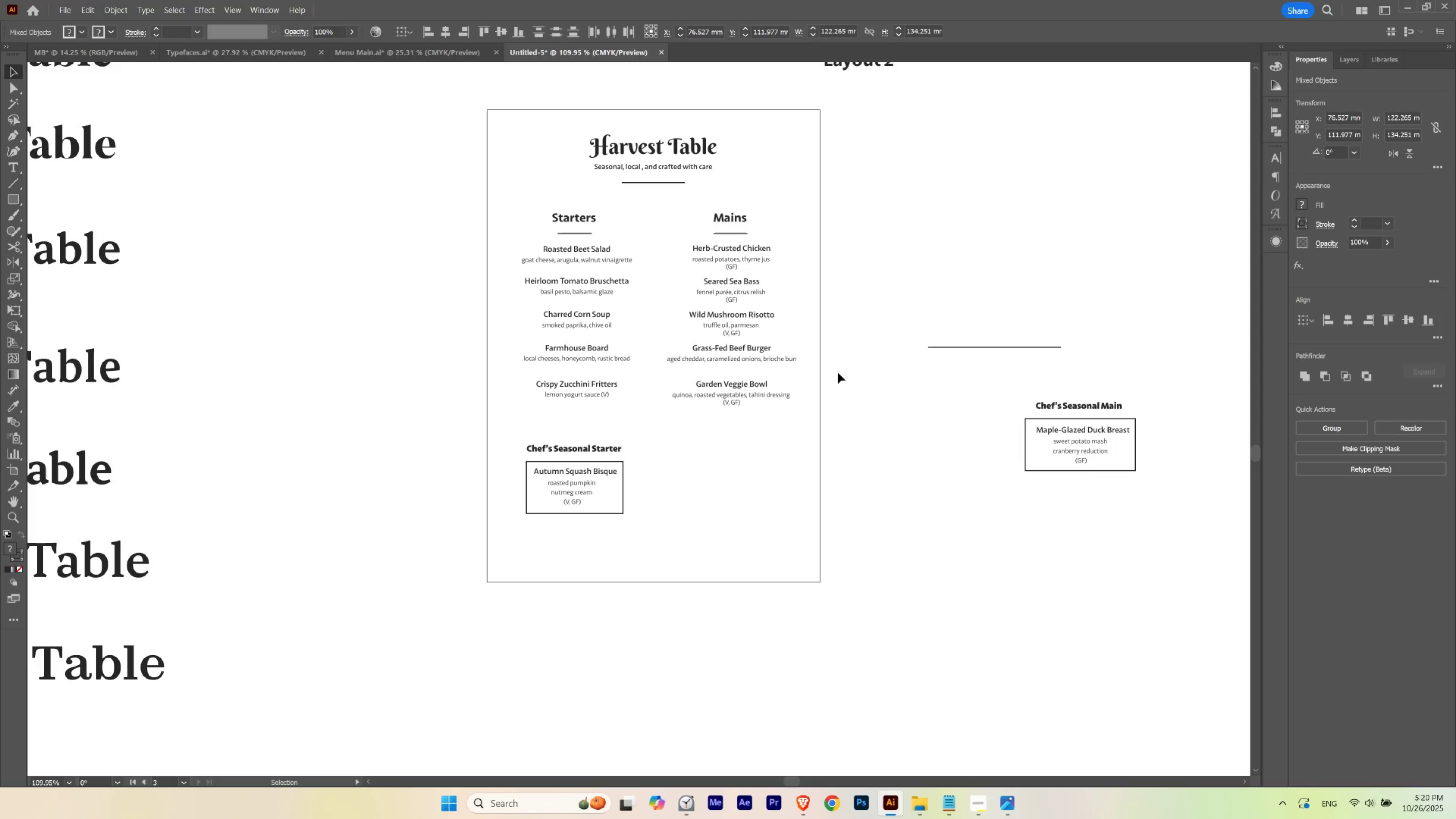 
key(ArrowUp)
 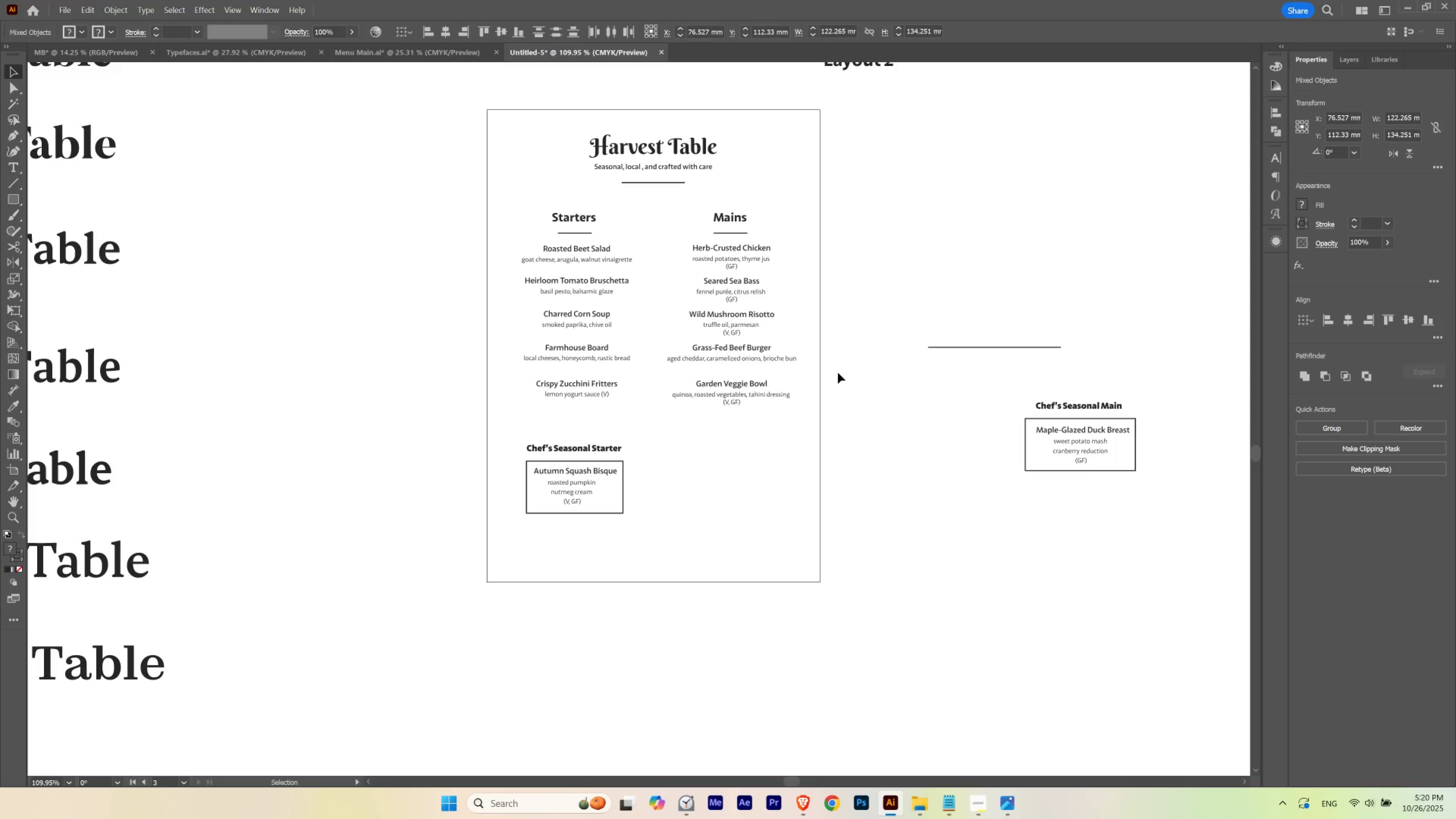 
key(ArrowDown)
 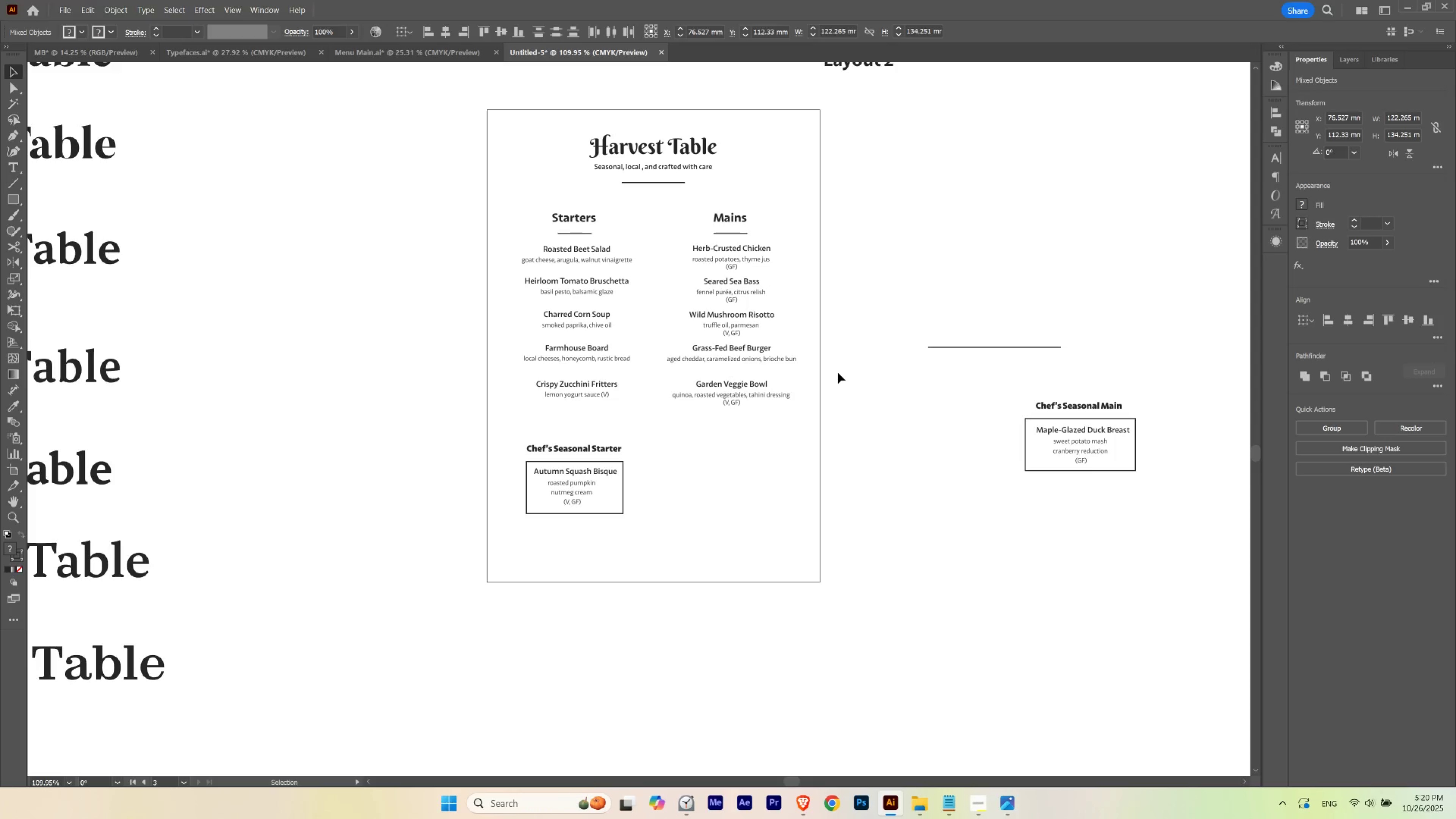 
left_click_drag(start_coordinate=[923, 540], to_coordinate=[1088, 401])
 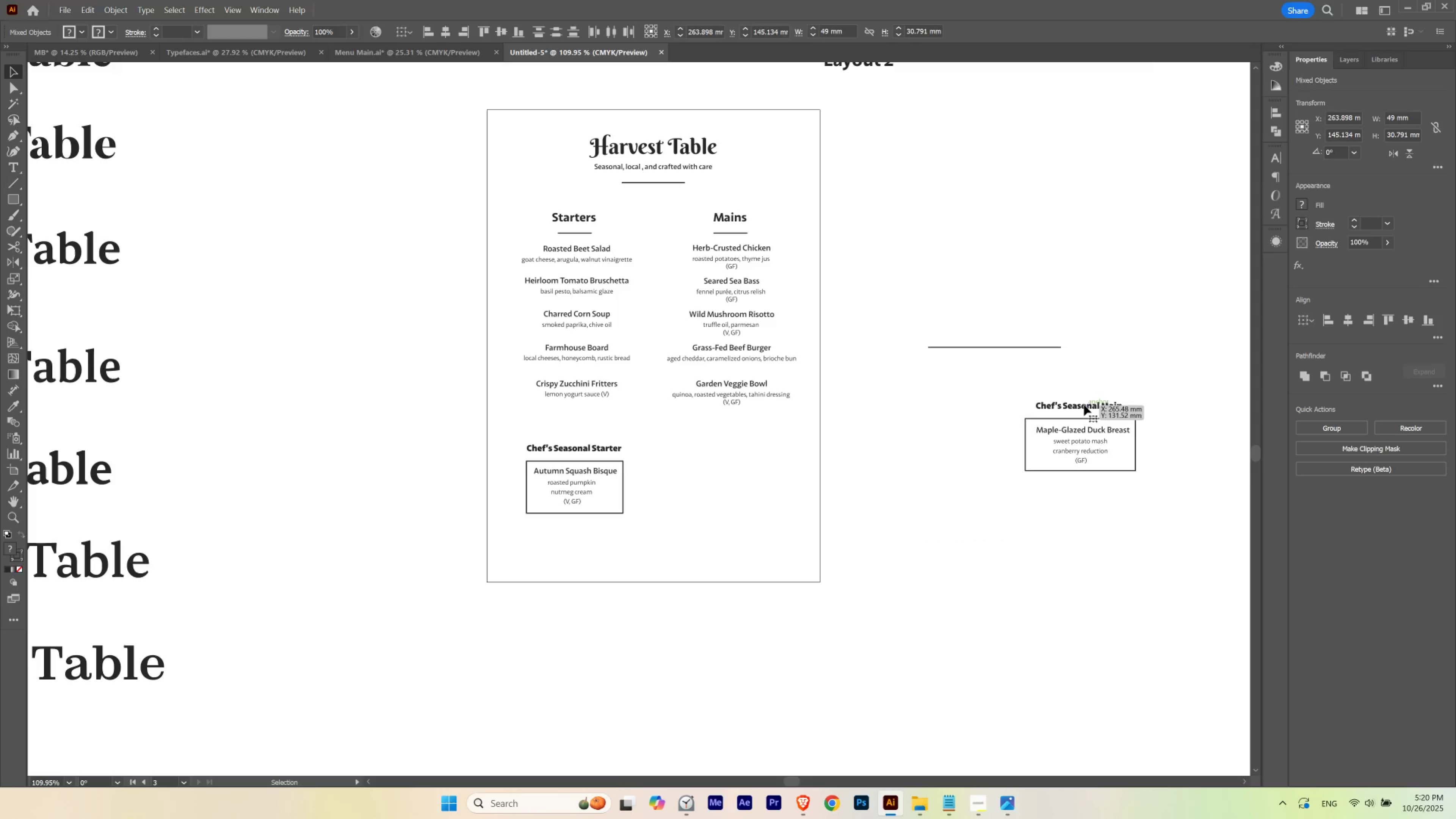 
left_click_drag(start_coordinate=[1084, 405], to_coordinate=[738, 448])
 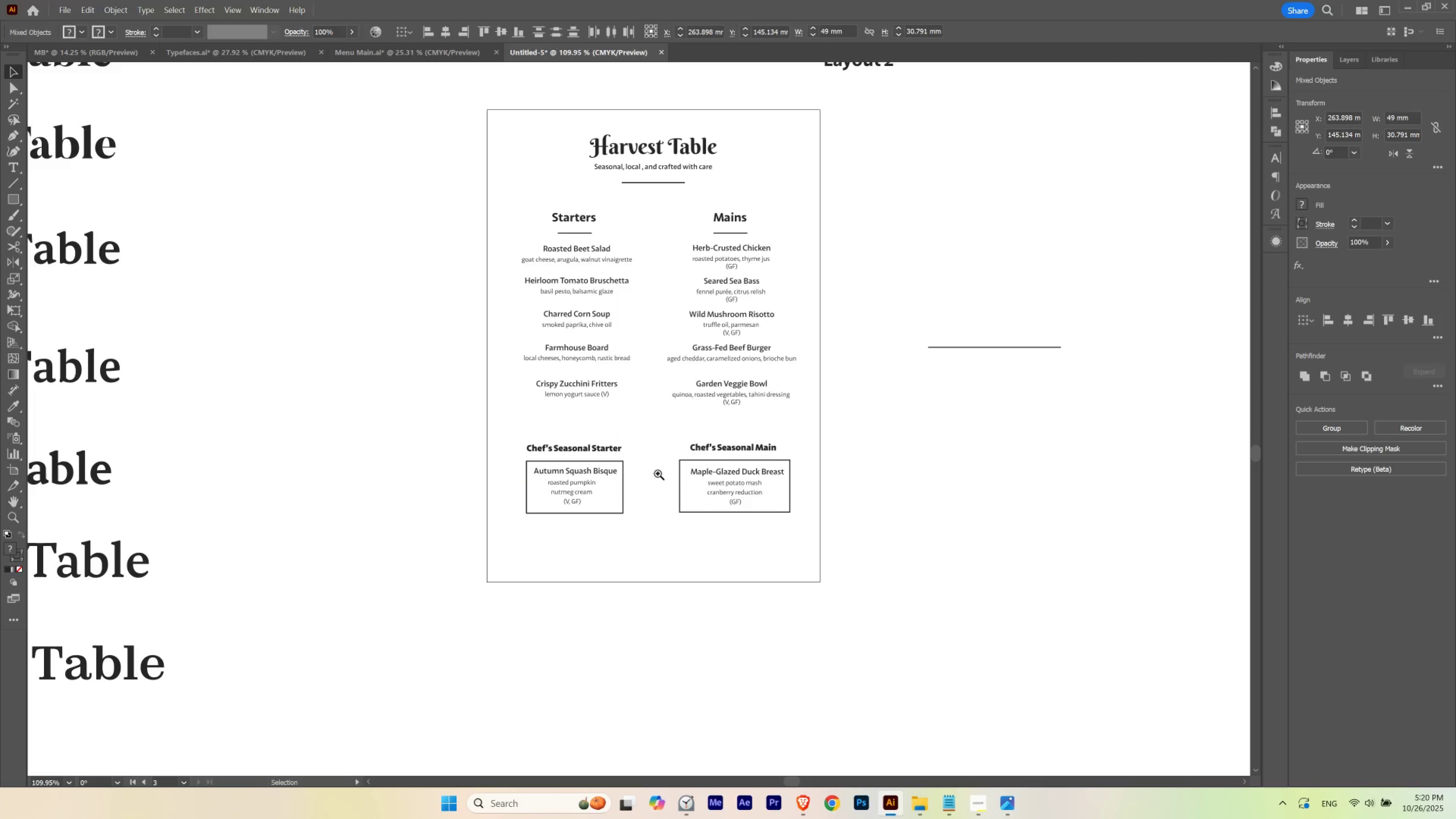 
hold_key(key=ControlLeft, duration=0.68)
 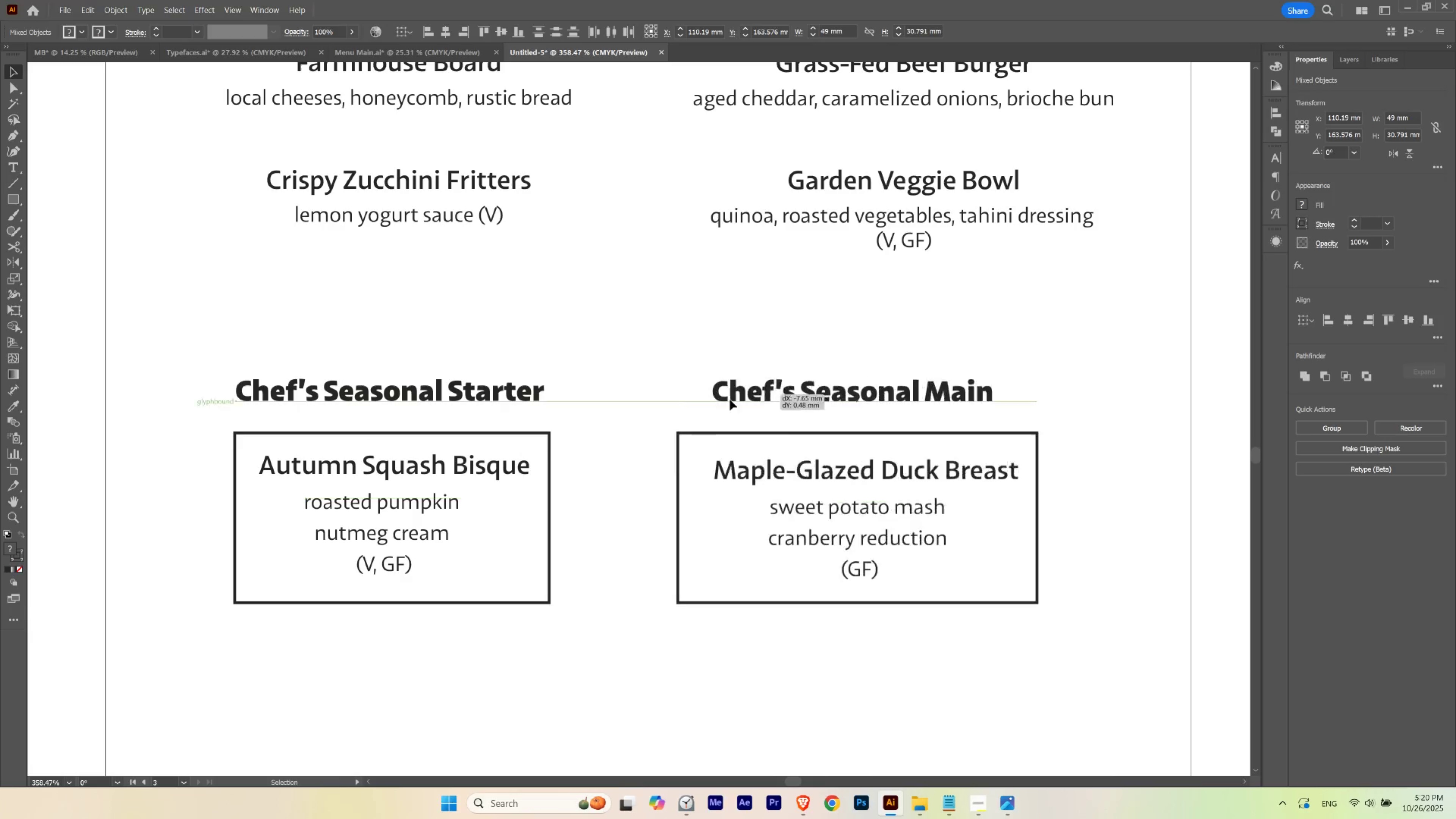 
hold_key(key=Space, duration=0.69)
 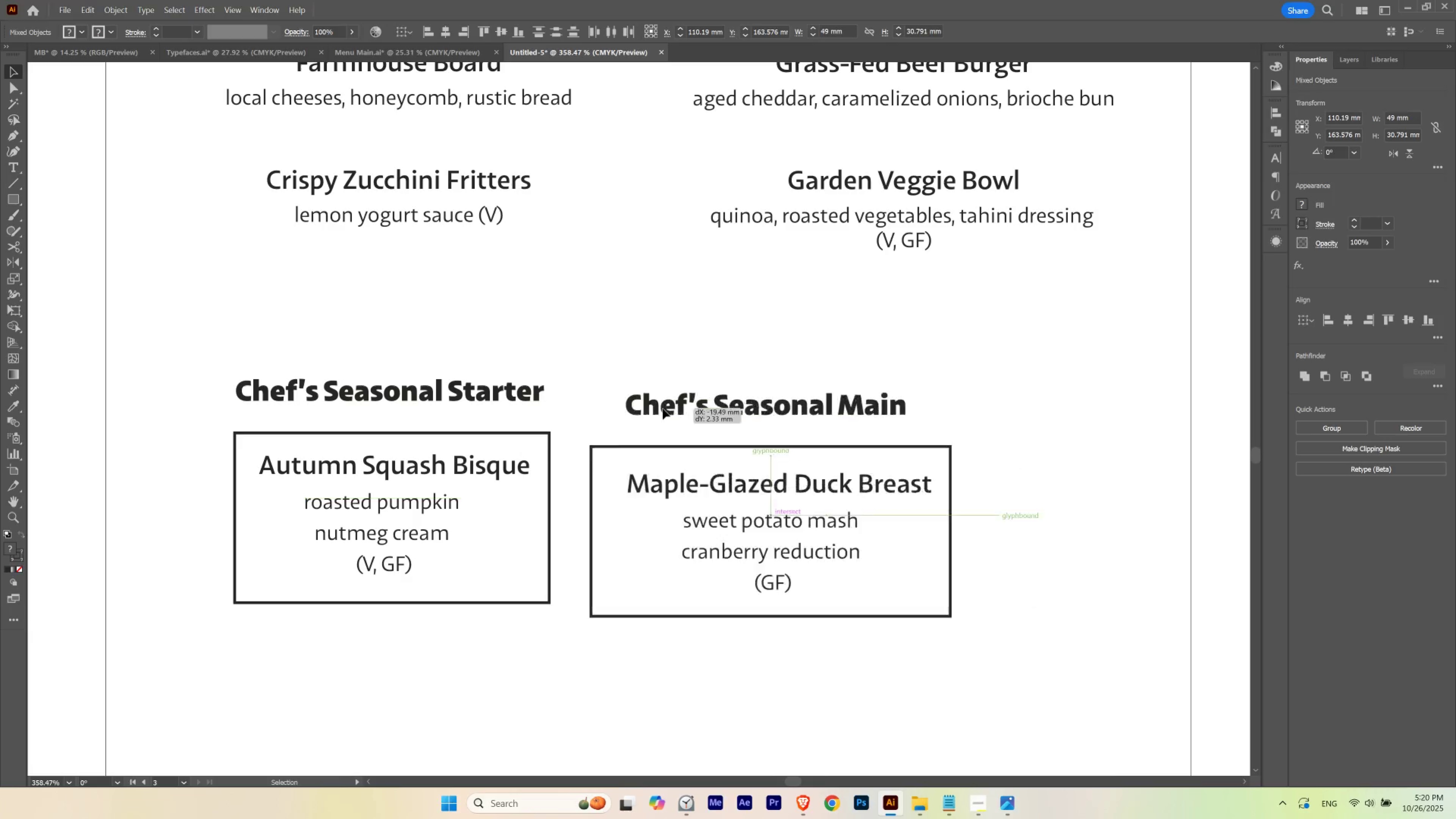 
left_click_drag(start_coordinate=[655, 473], to_coordinate=[787, 456])
 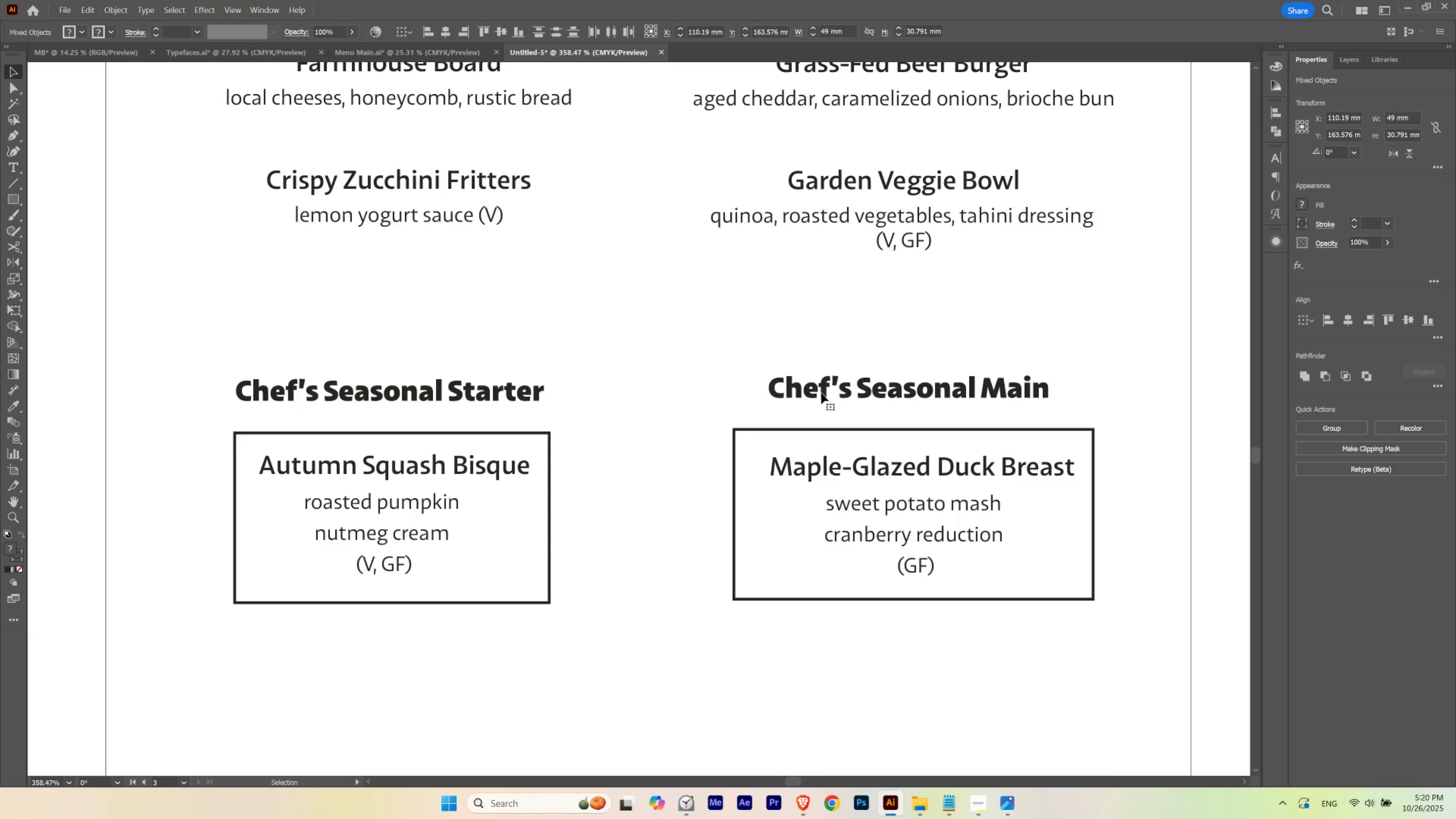 
left_click_drag(start_coordinate=[821, 391], to_coordinate=[589, 395])
 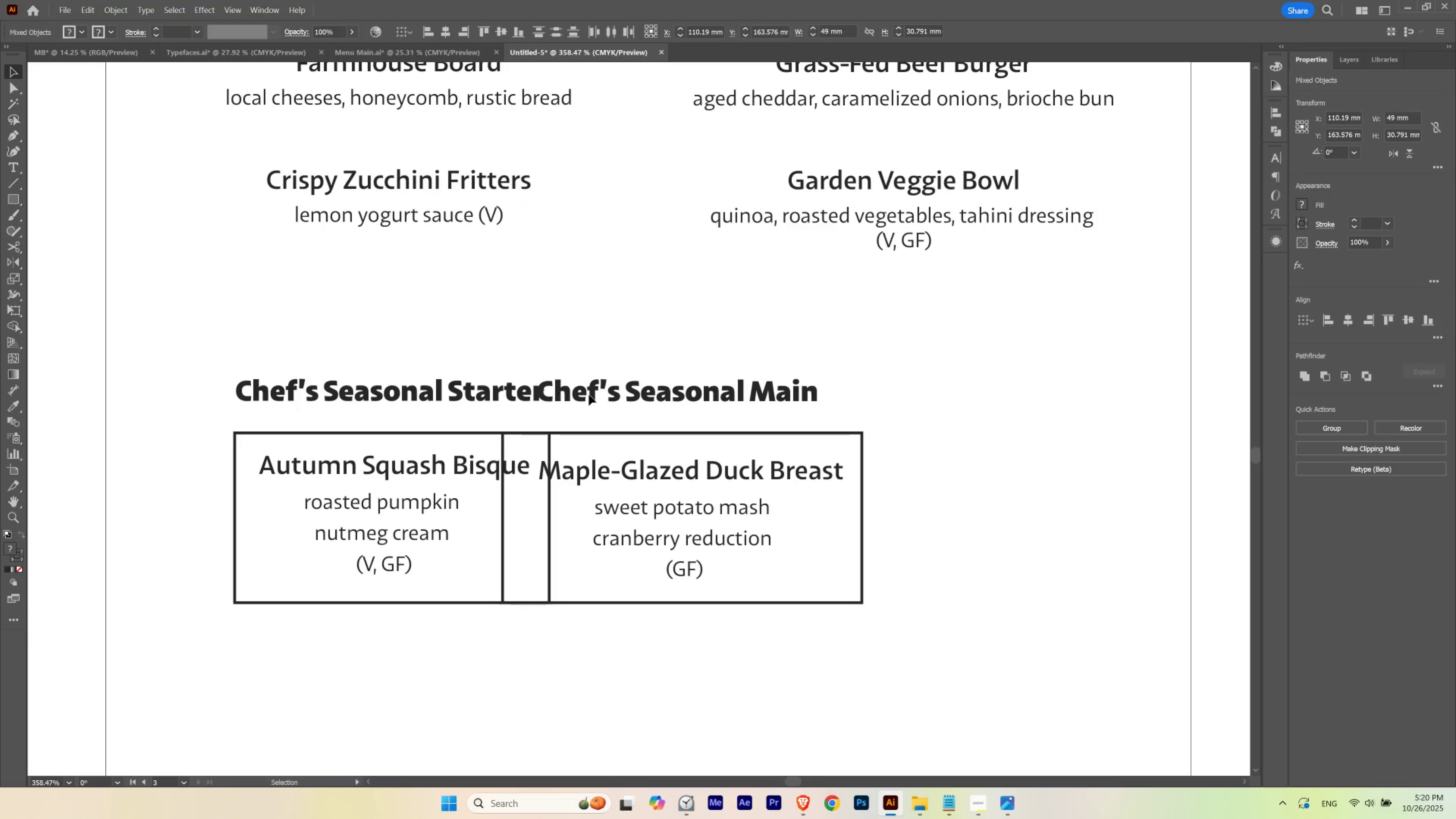 
left_click_drag(start_coordinate=[589, 395], to_coordinate=[810, 399])
 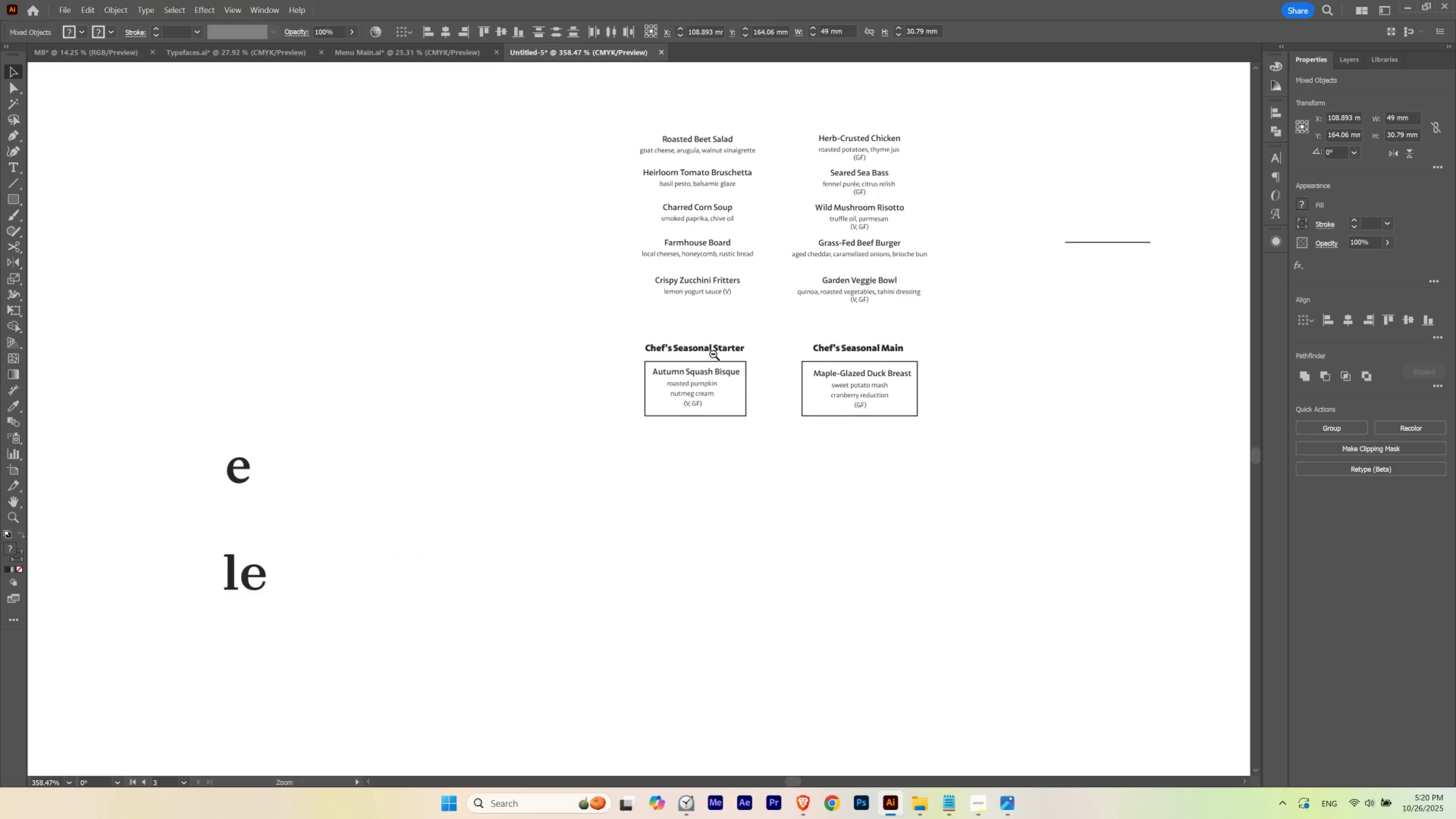 
hold_key(key=ShiftLeft, duration=1.53)
 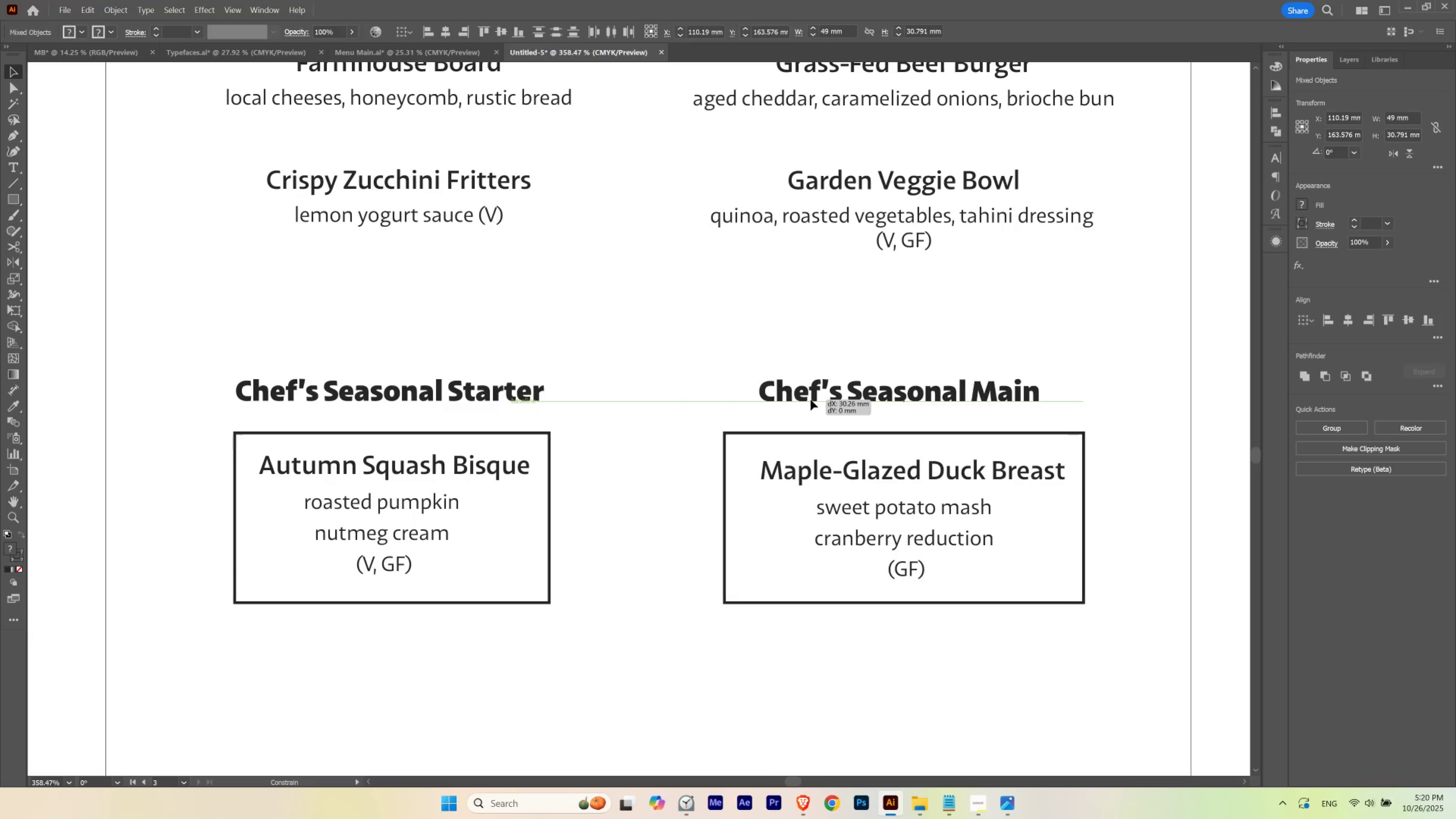 
hold_key(key=ShiftLeft, duration=0.42)
 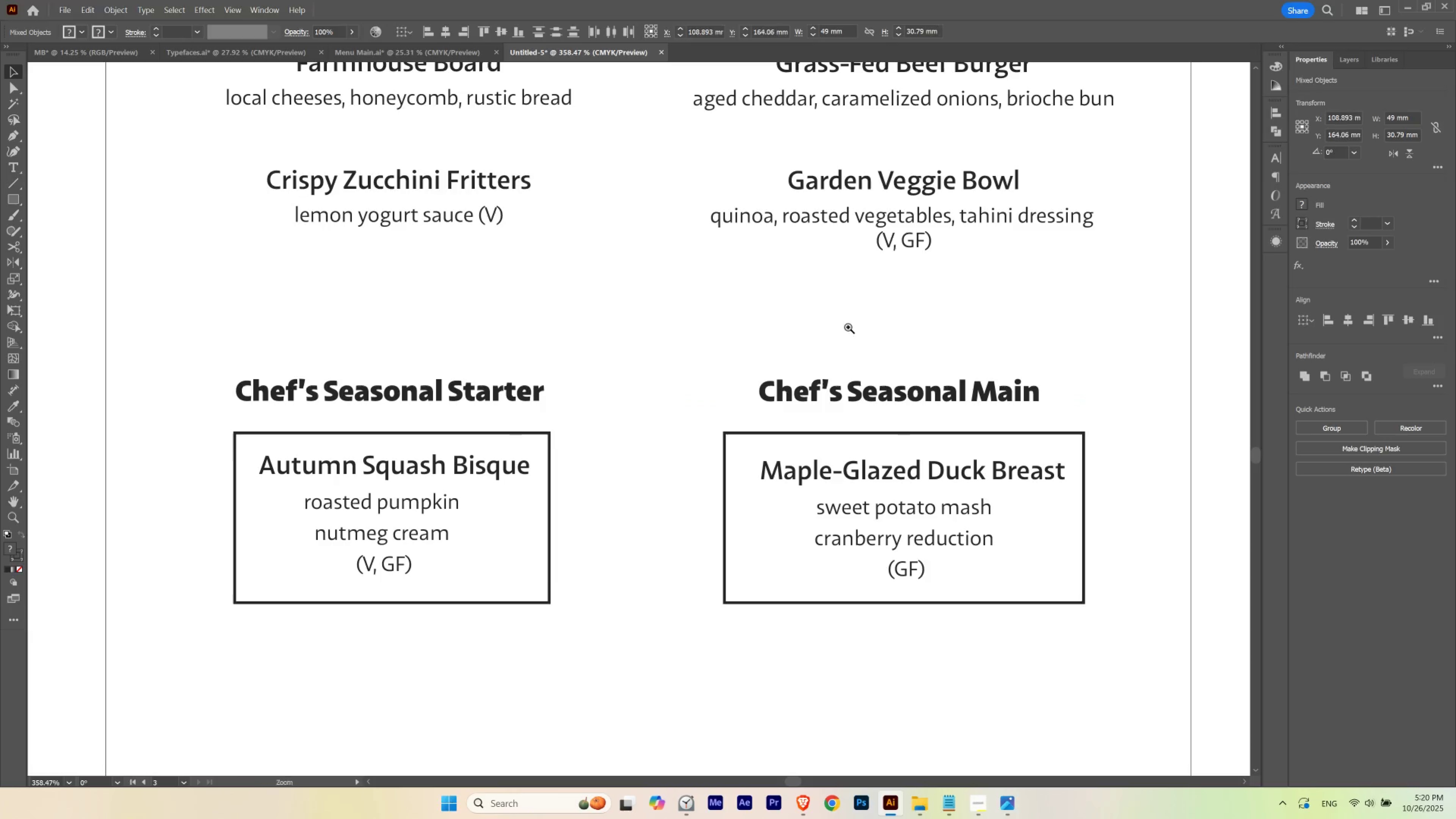 
hold_key(key=Space, duration=2.86)
 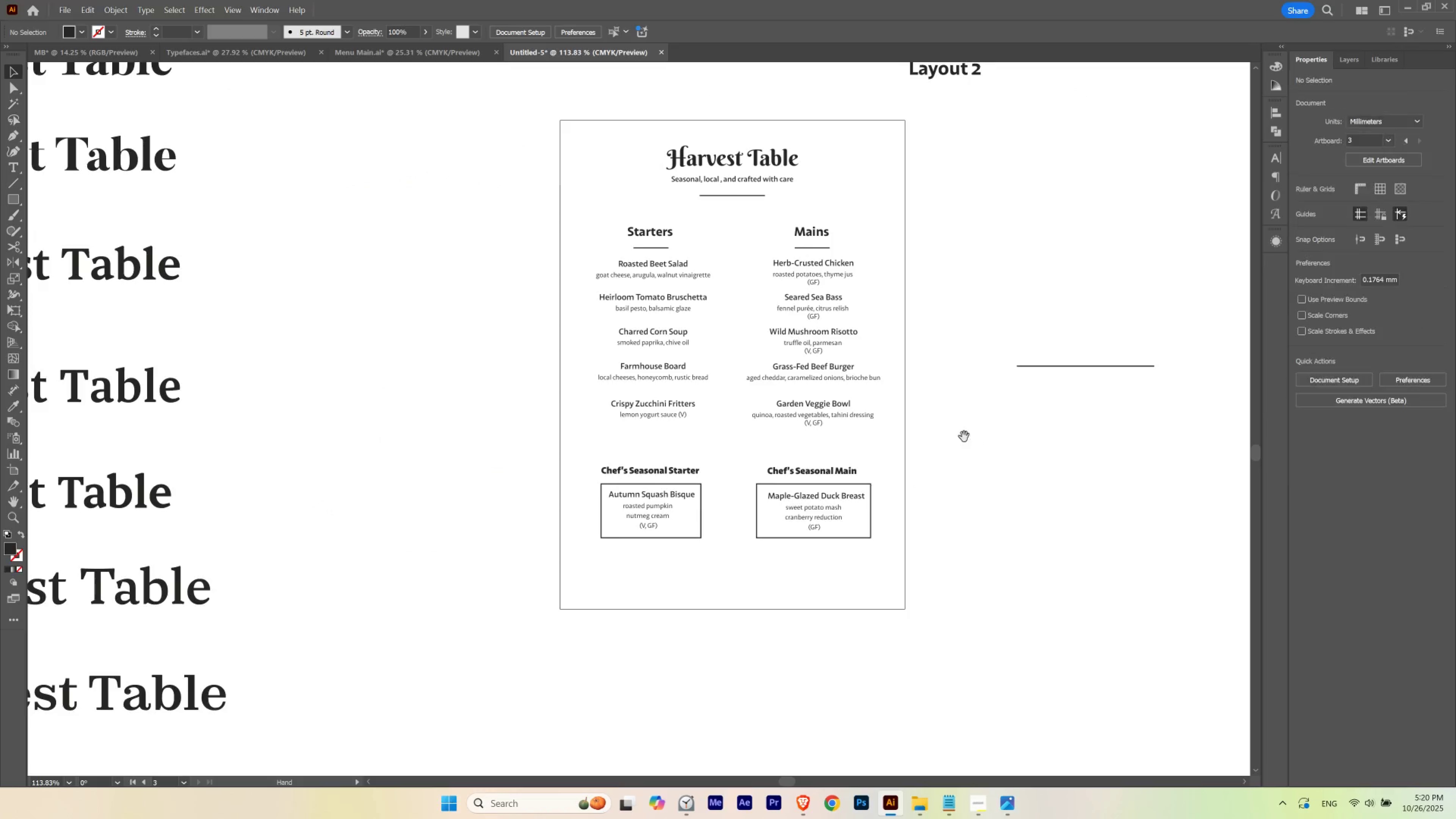 
hold_key(key=ControlLeft, duration=0.48)
left_click_drag(start_coordinate=[838, 327], to_coordinate=[713, 354])
 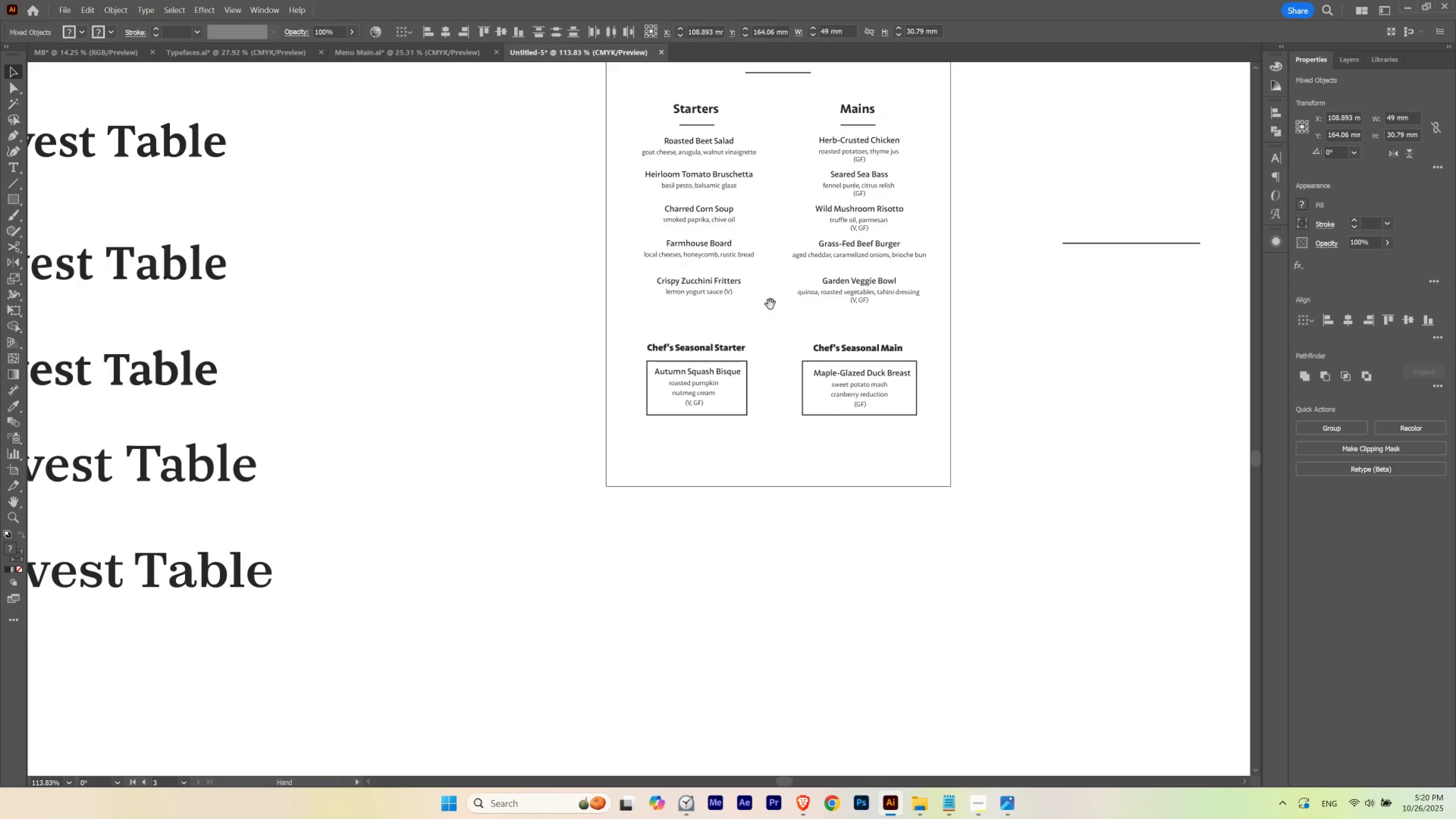 
left_click_drag(start_coordinate=[770, 304], to_coordinate=[724, 427])
 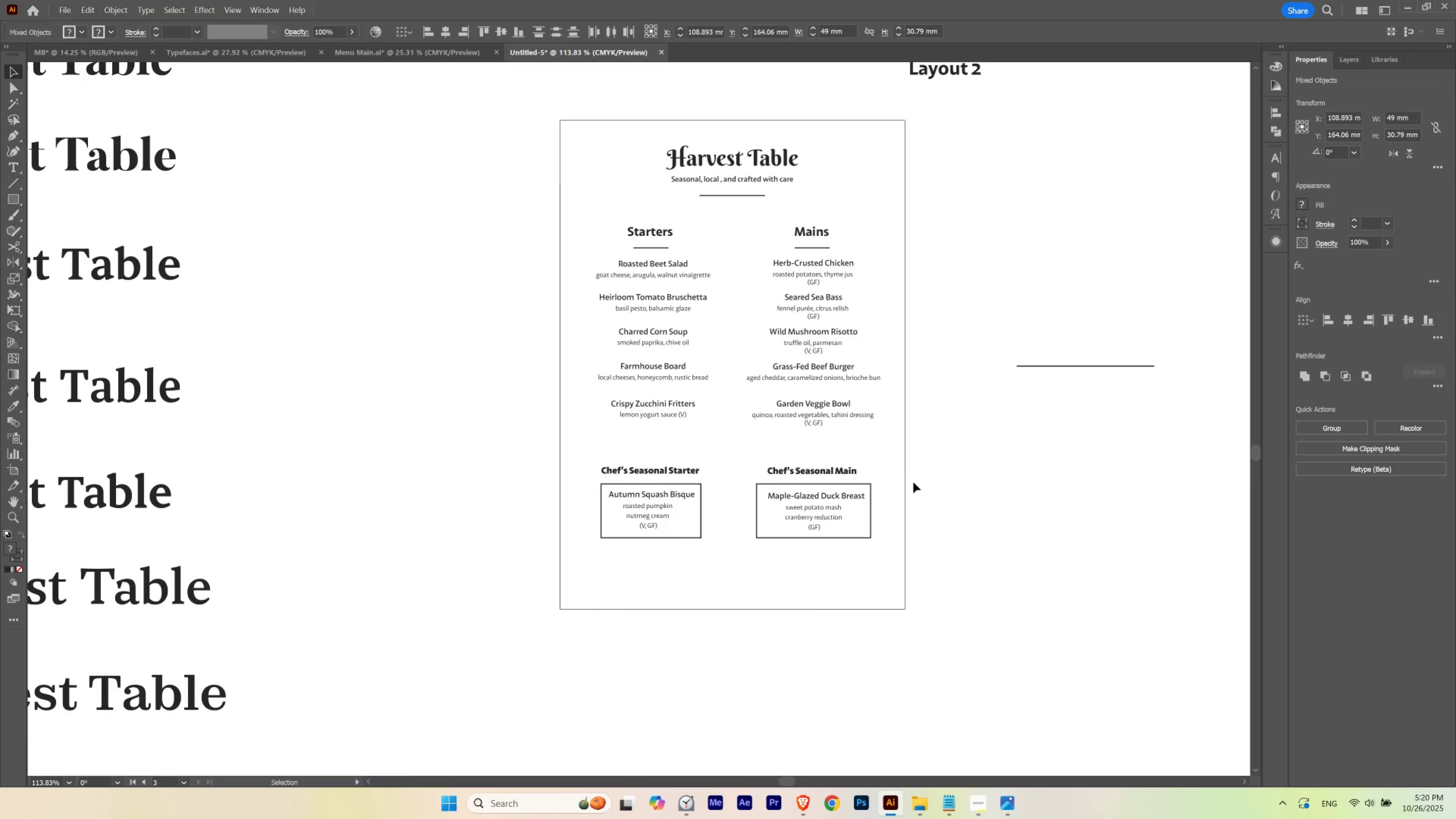 
left_click([913, 482])
 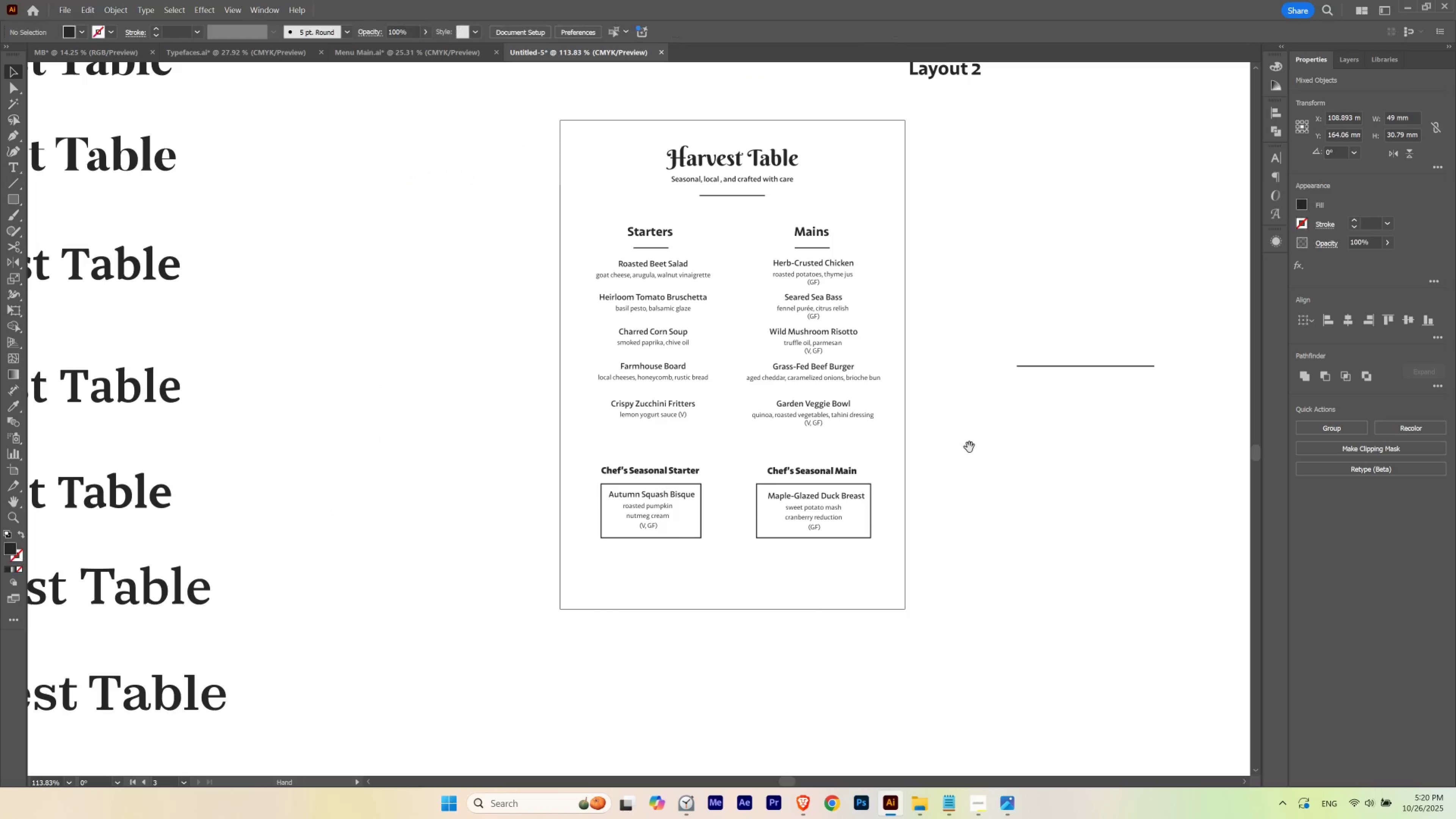 
hold_key(key=Space, duration=0.52)
 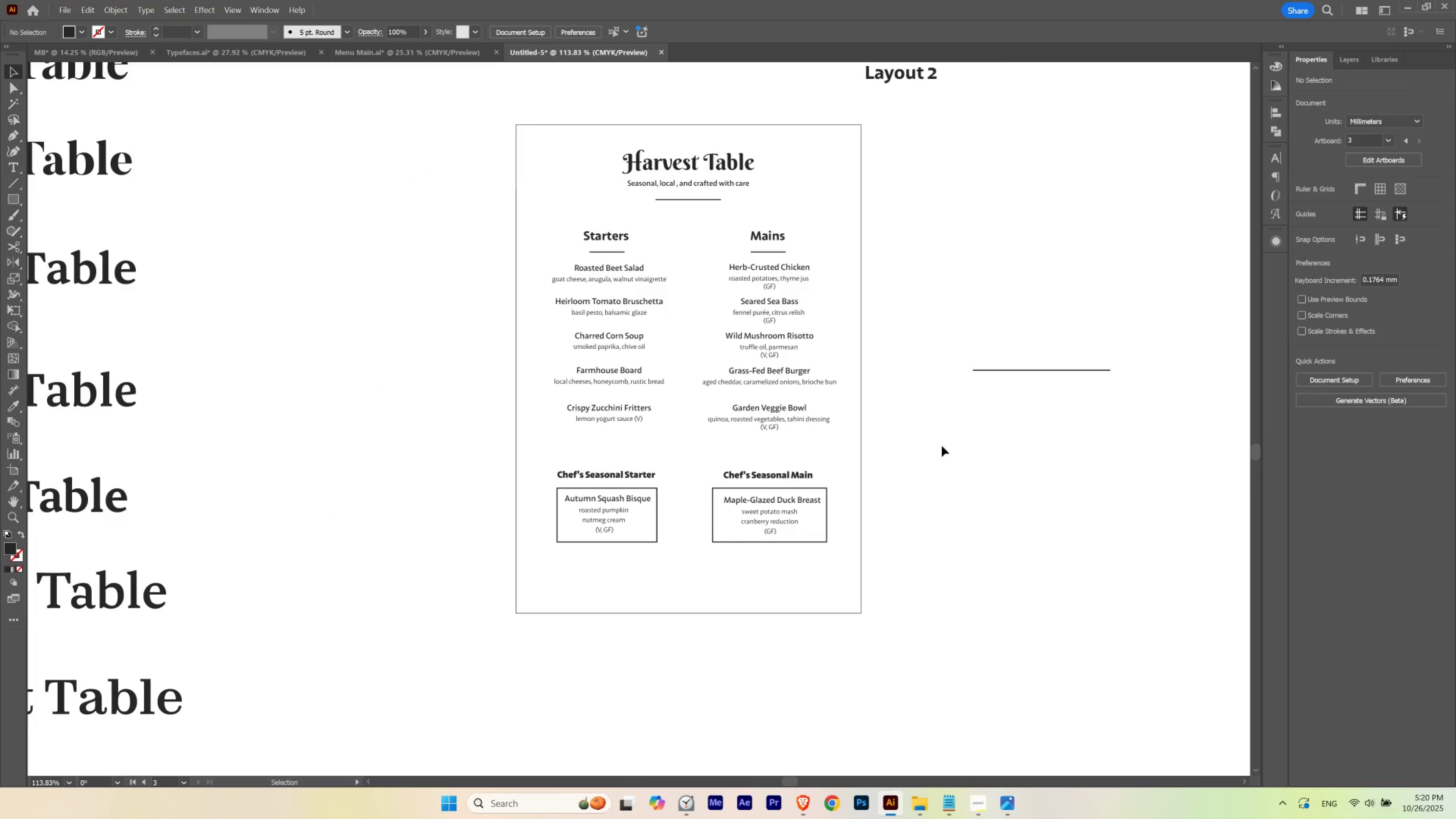 
left_click_drag(start_coordinate=[964, 437], to_coordinate=[920, 441])
 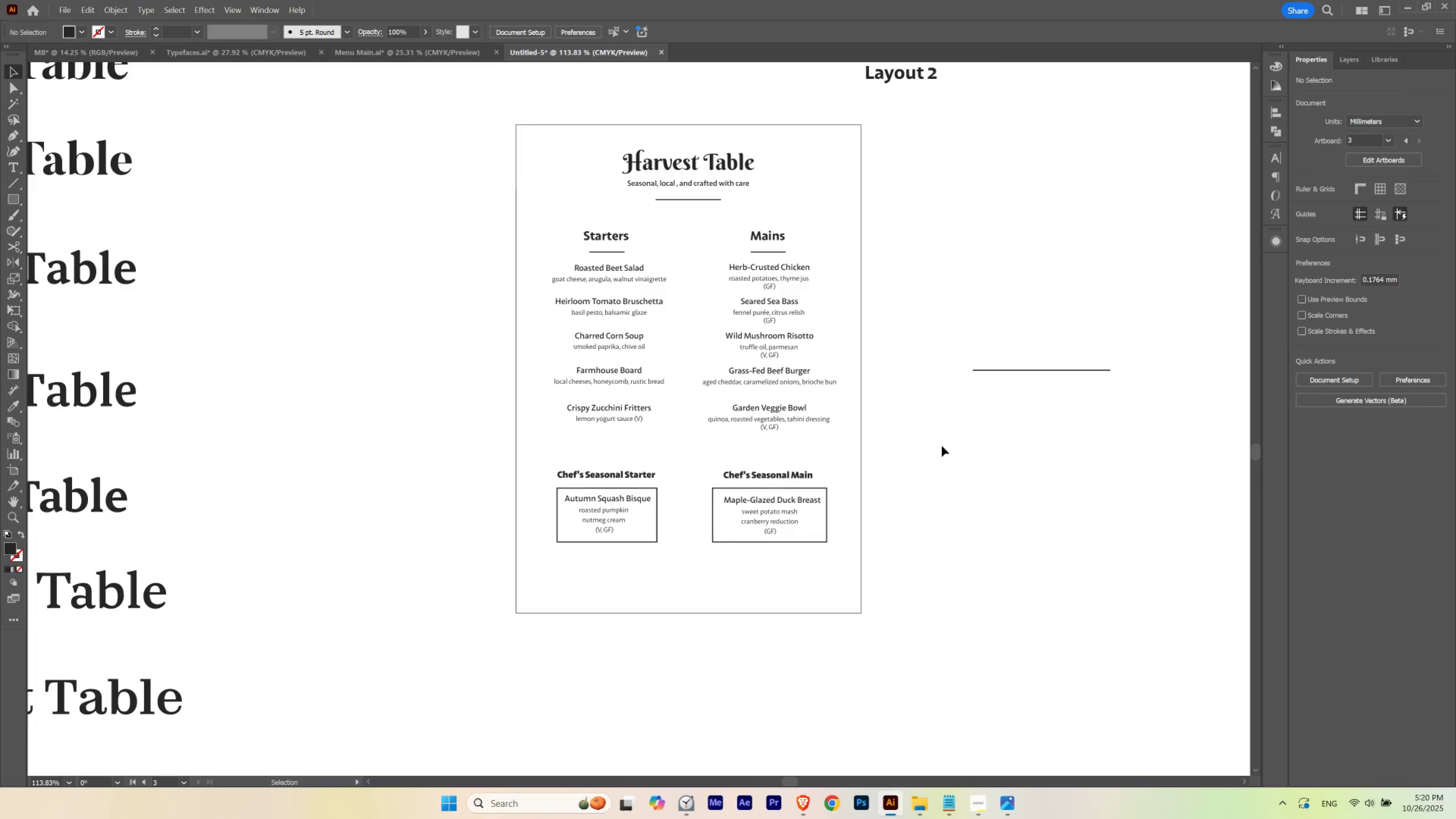 
triple_click([942, 446])
 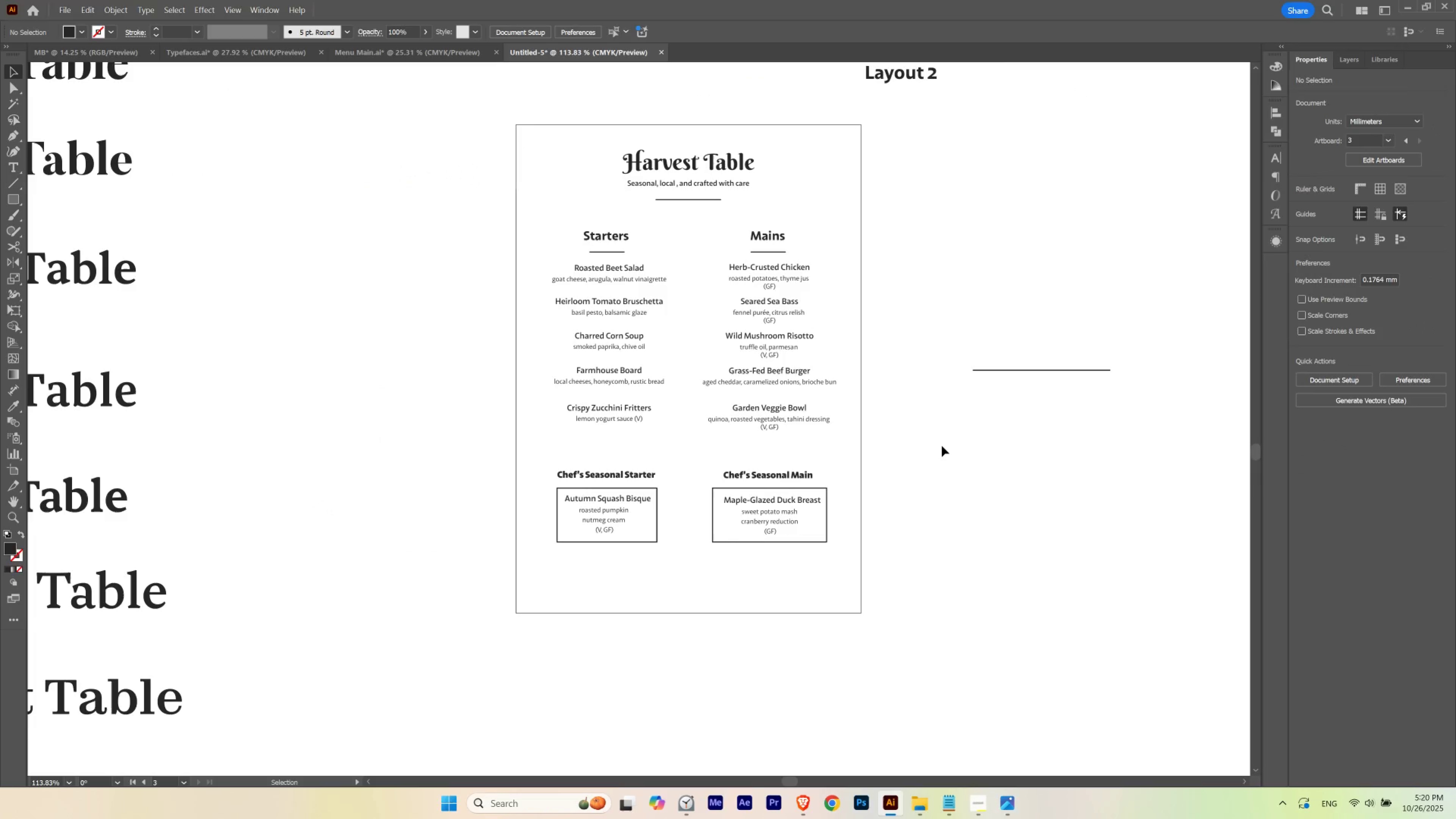 
hold_key(key=ControlLeft, duration=0.53)
 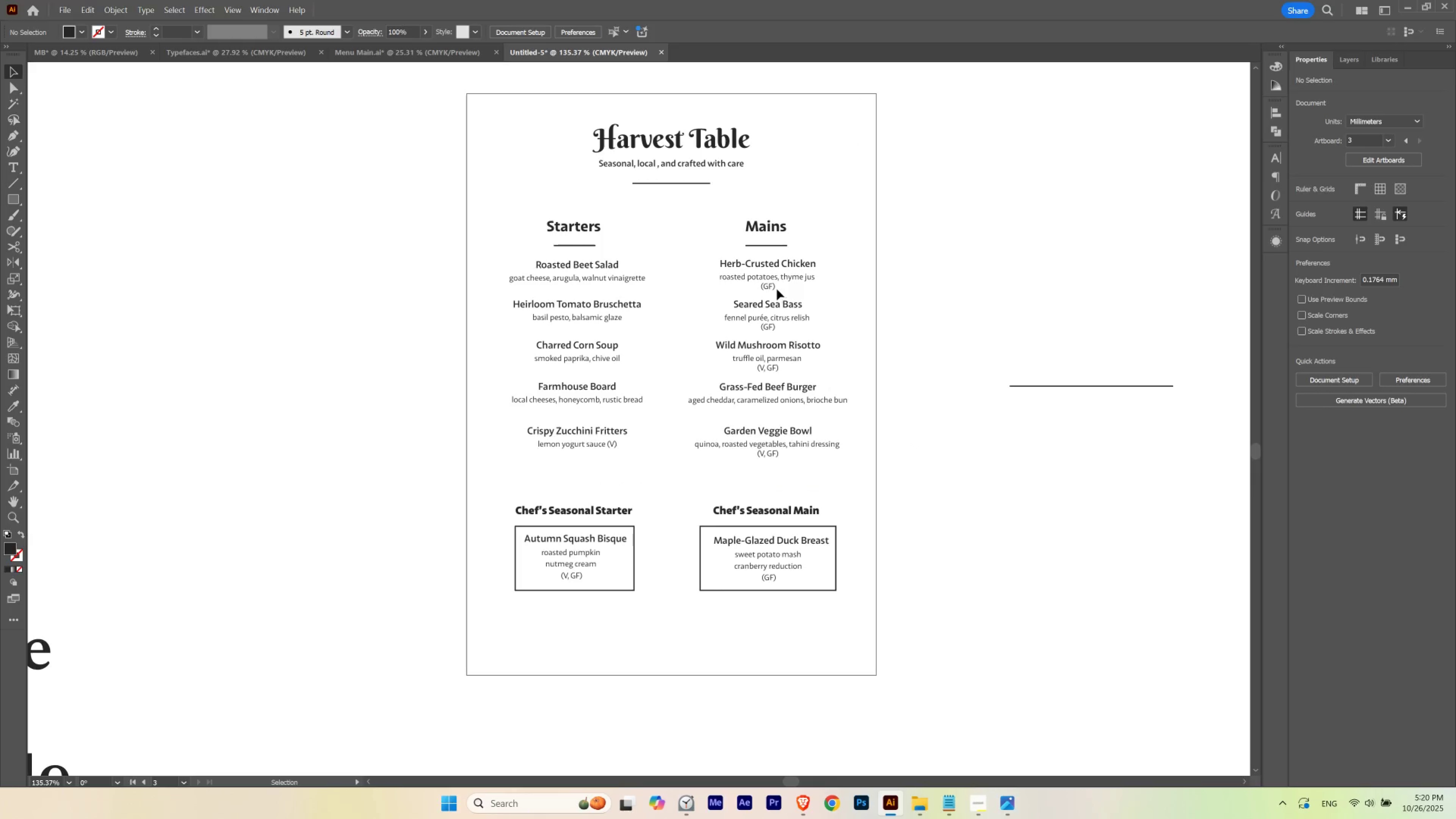 
hold_key(key=Space, duration=0.59)
 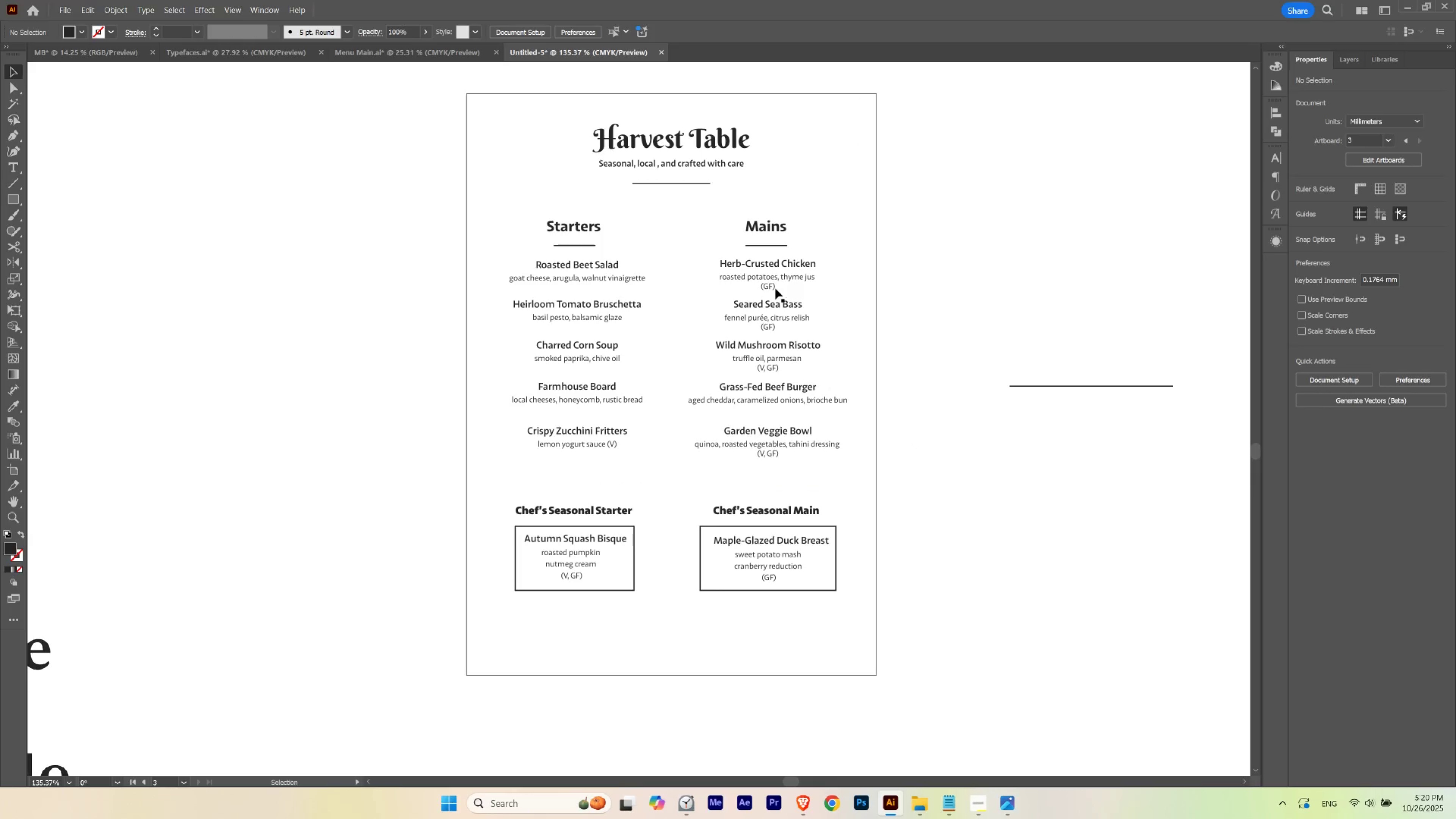 
left_click_drag(start_coordinate=[778, 286], to_coordinate=[797, 299])
 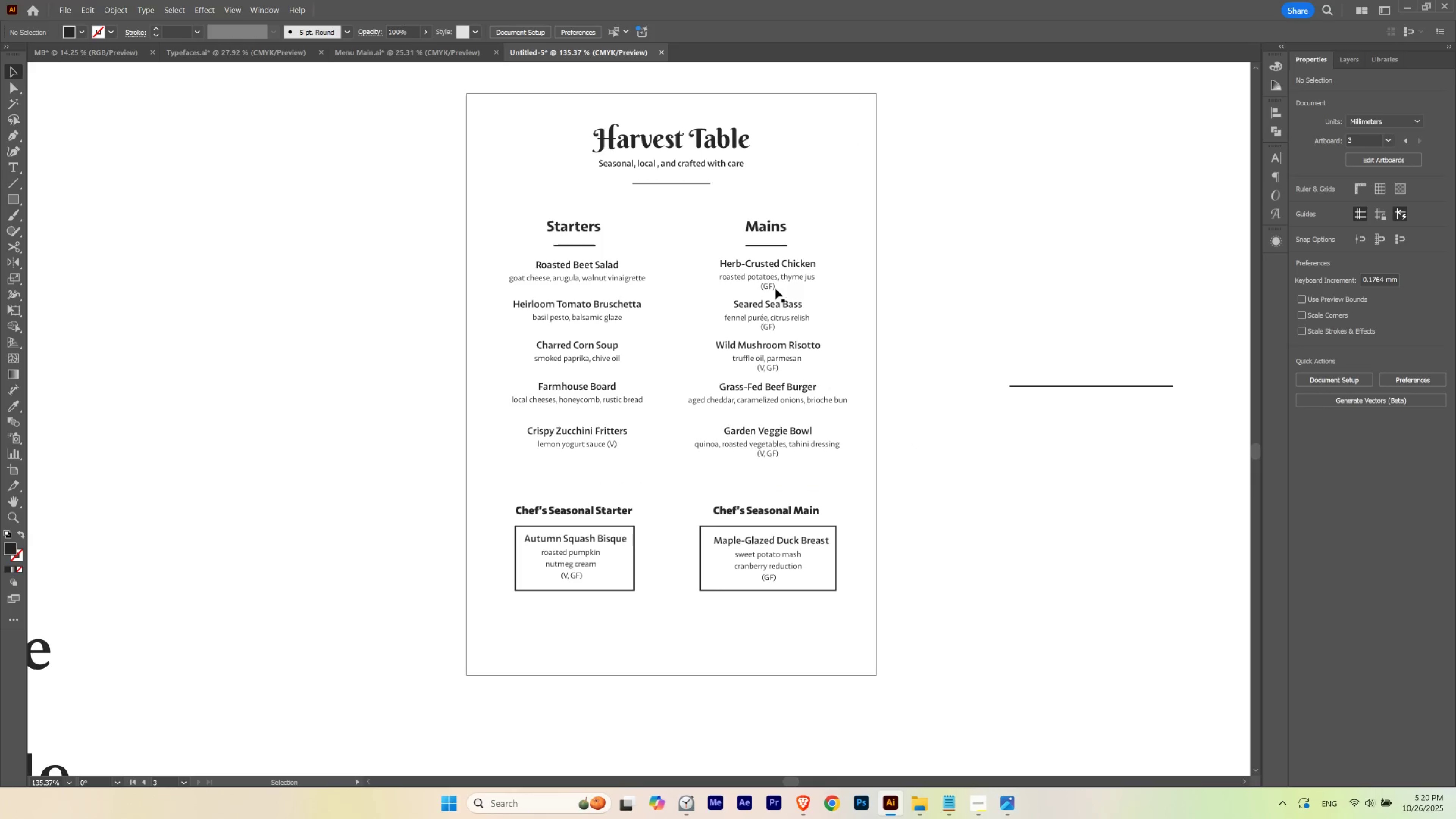 
left_click([774, 287])
 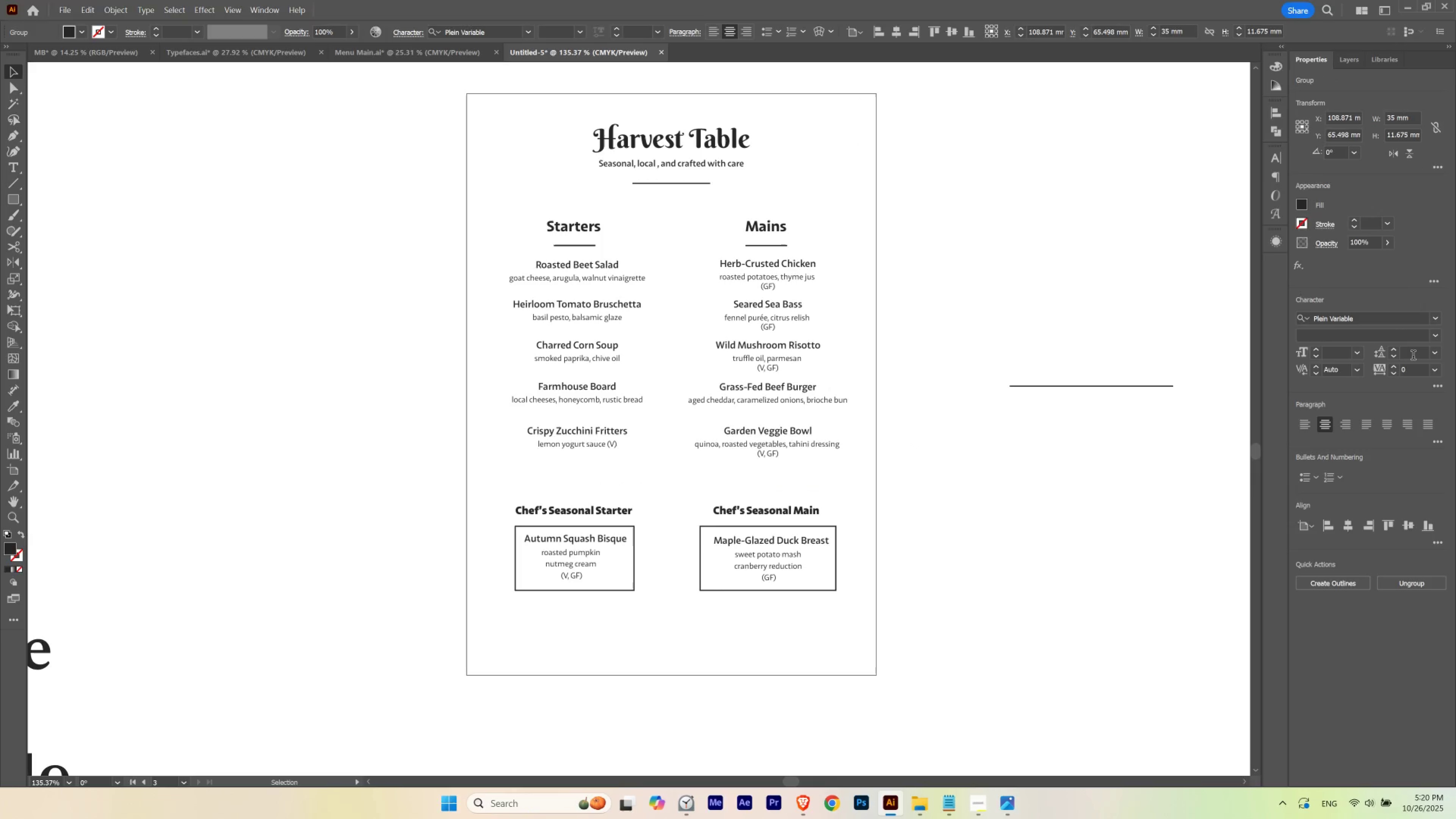 
key(Control+ControlLeft)
 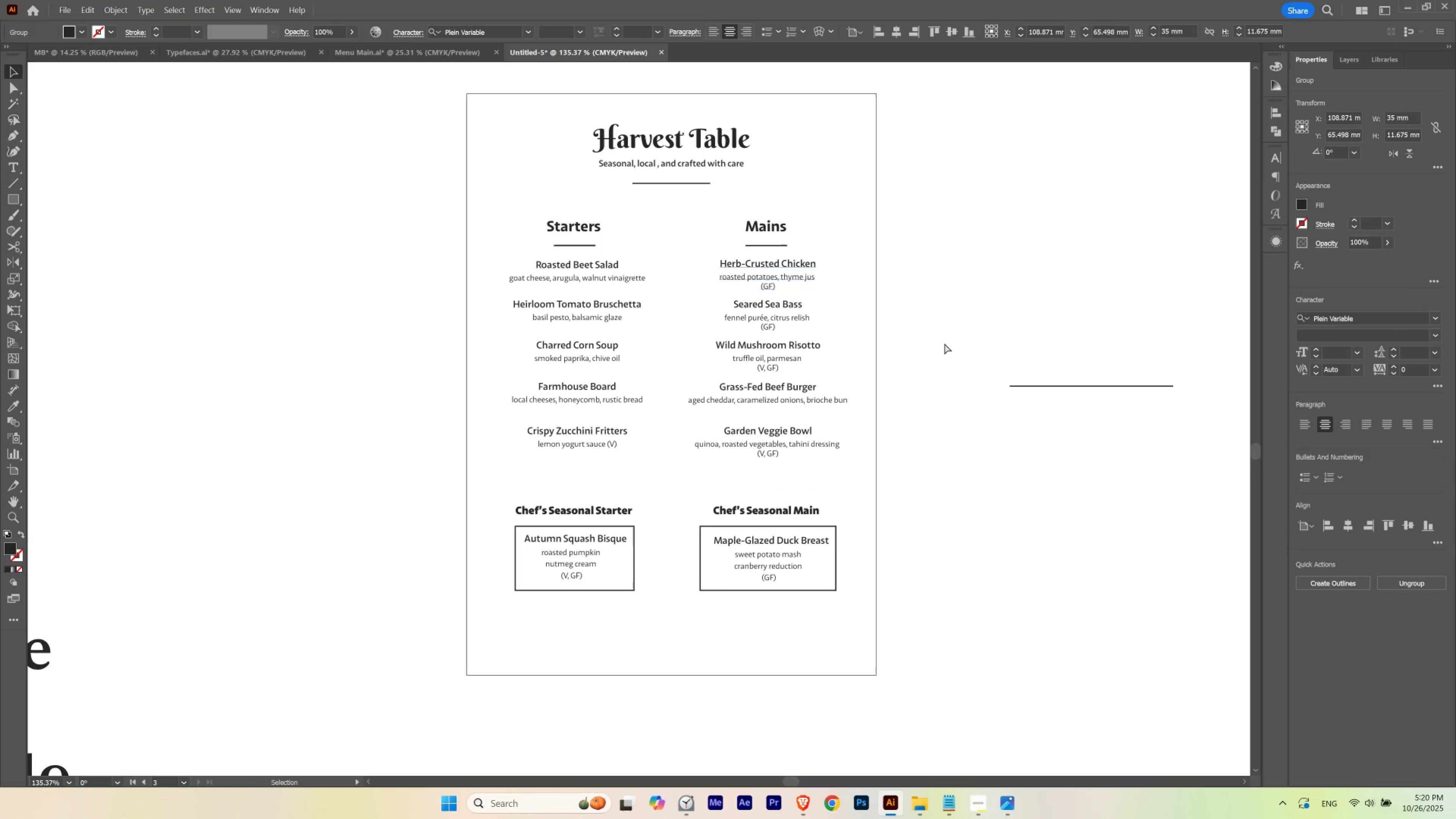 
key(Control+H)
 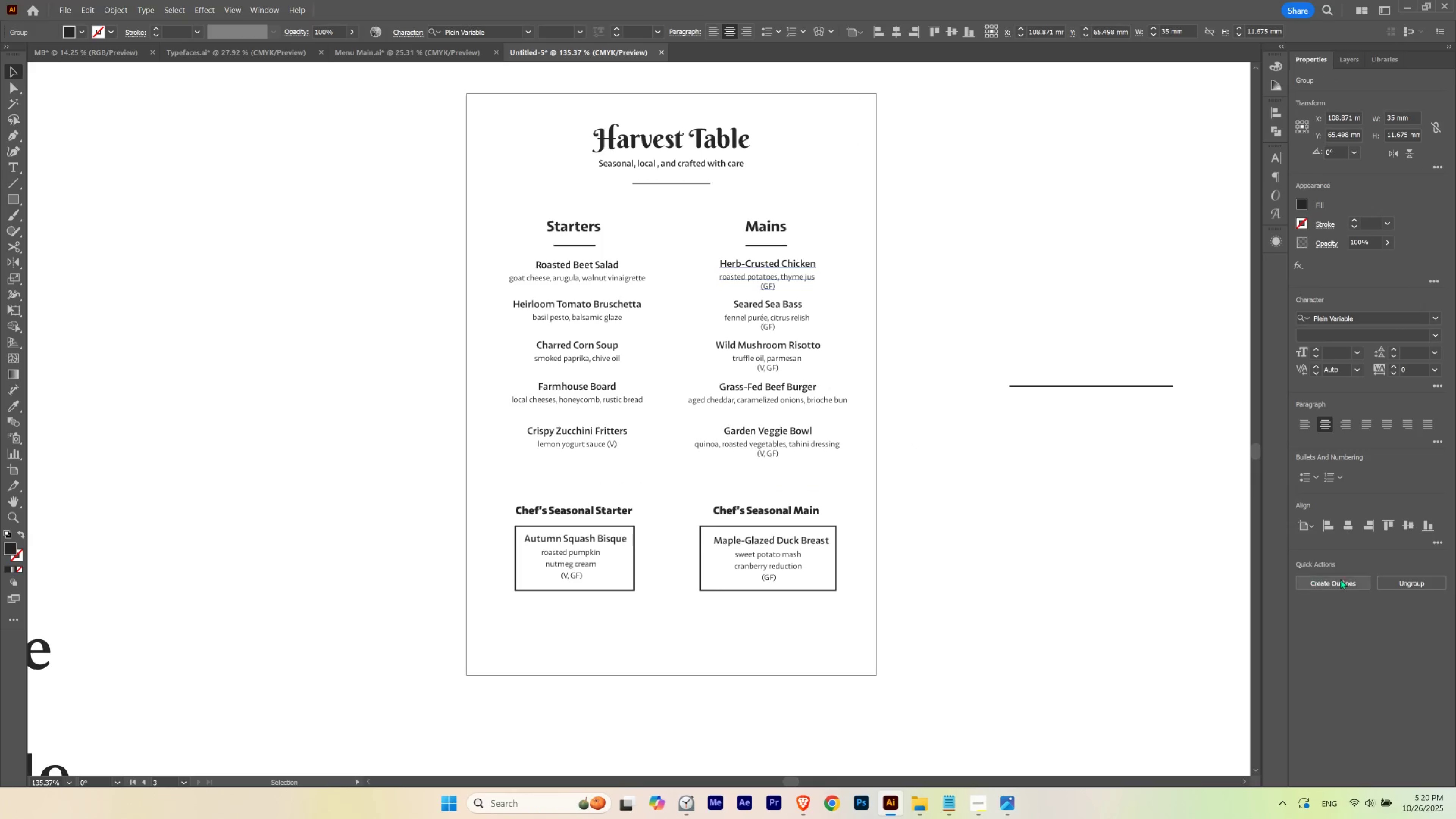 
left_click([1398, 581])
 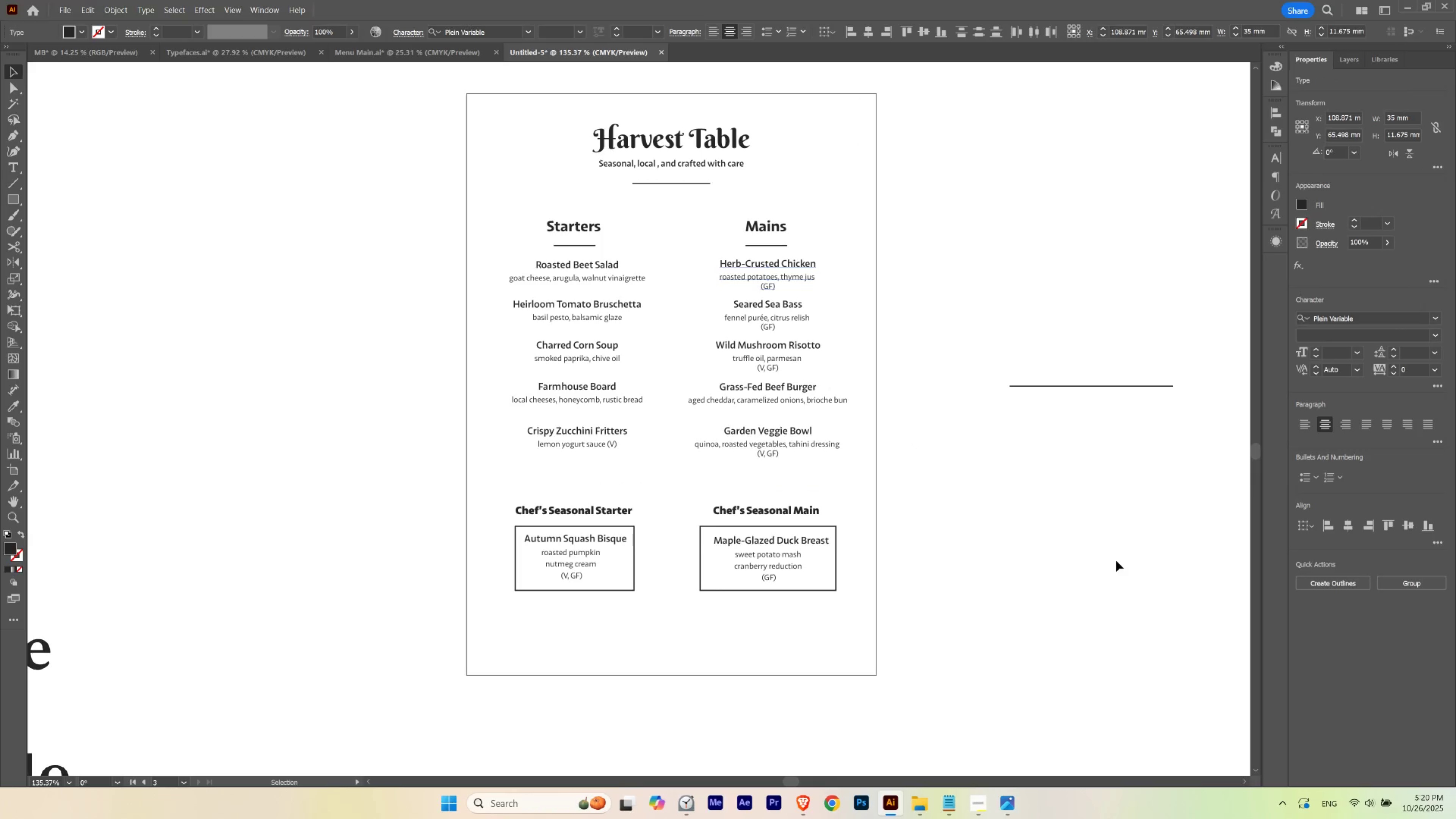 
left_click([1116, 561])
 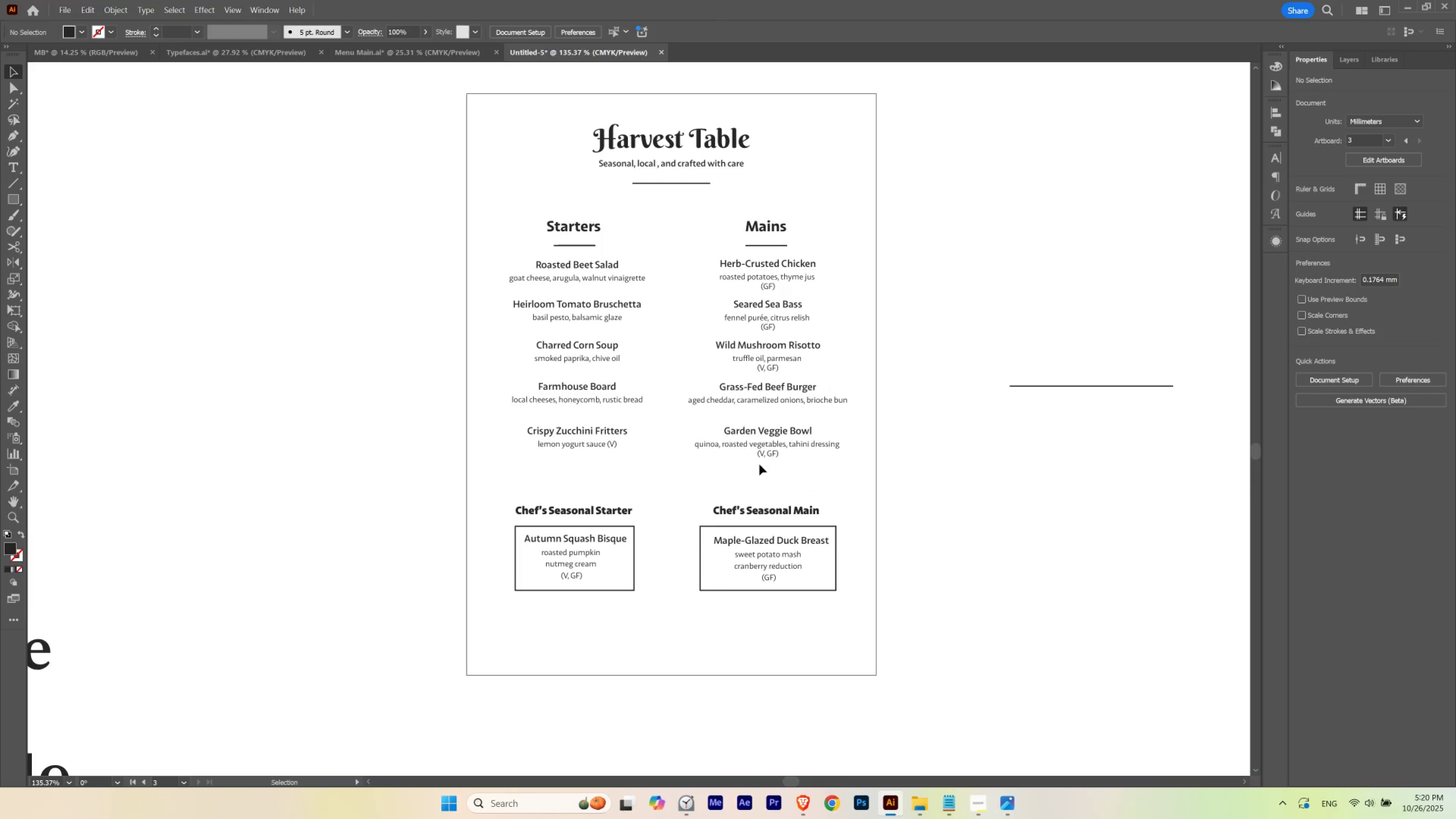 
left_click_drag(start_coordinate=[735, 464], to_coordinate=[831, 312])
 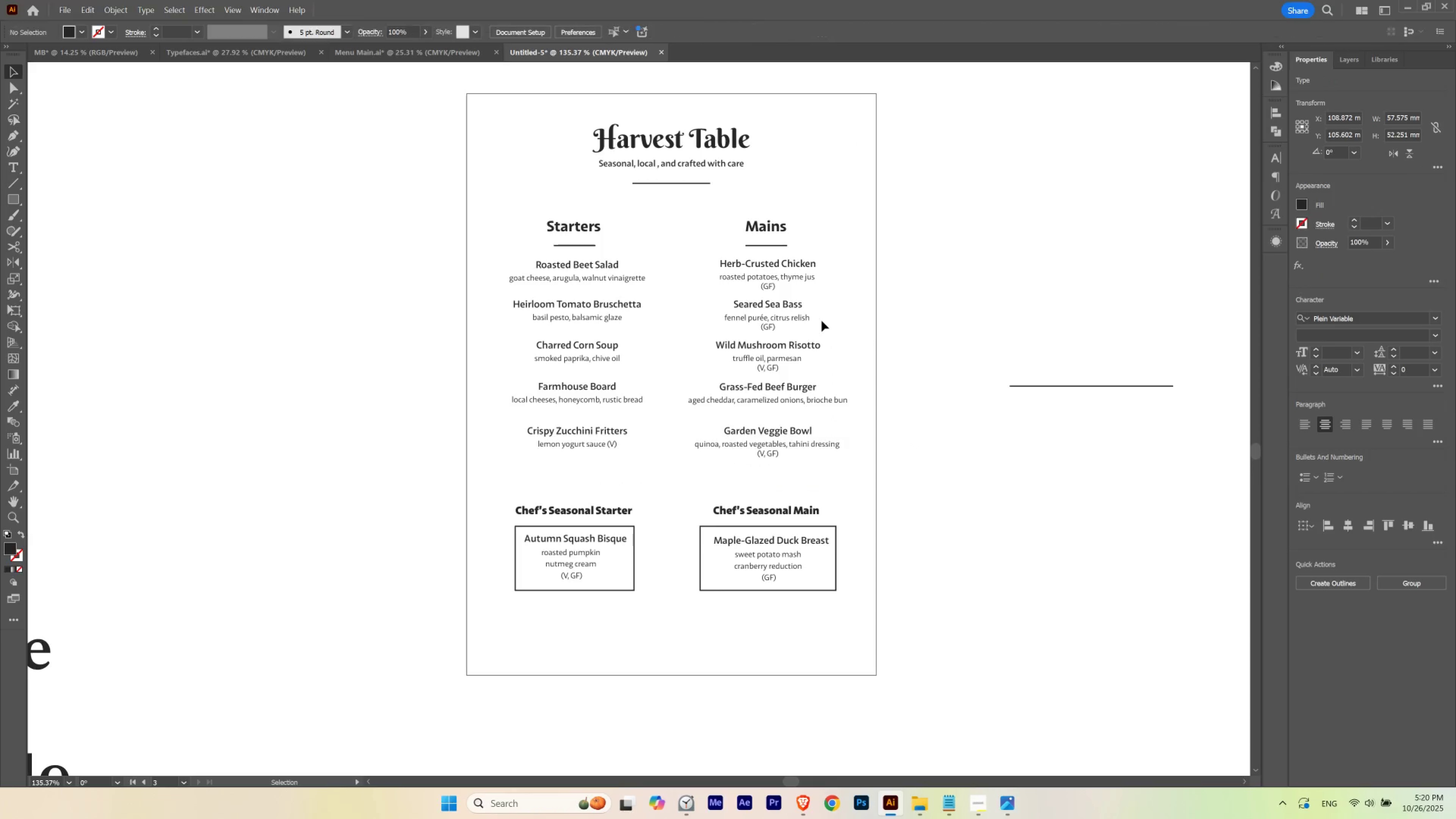 
left_click([793, 321])
 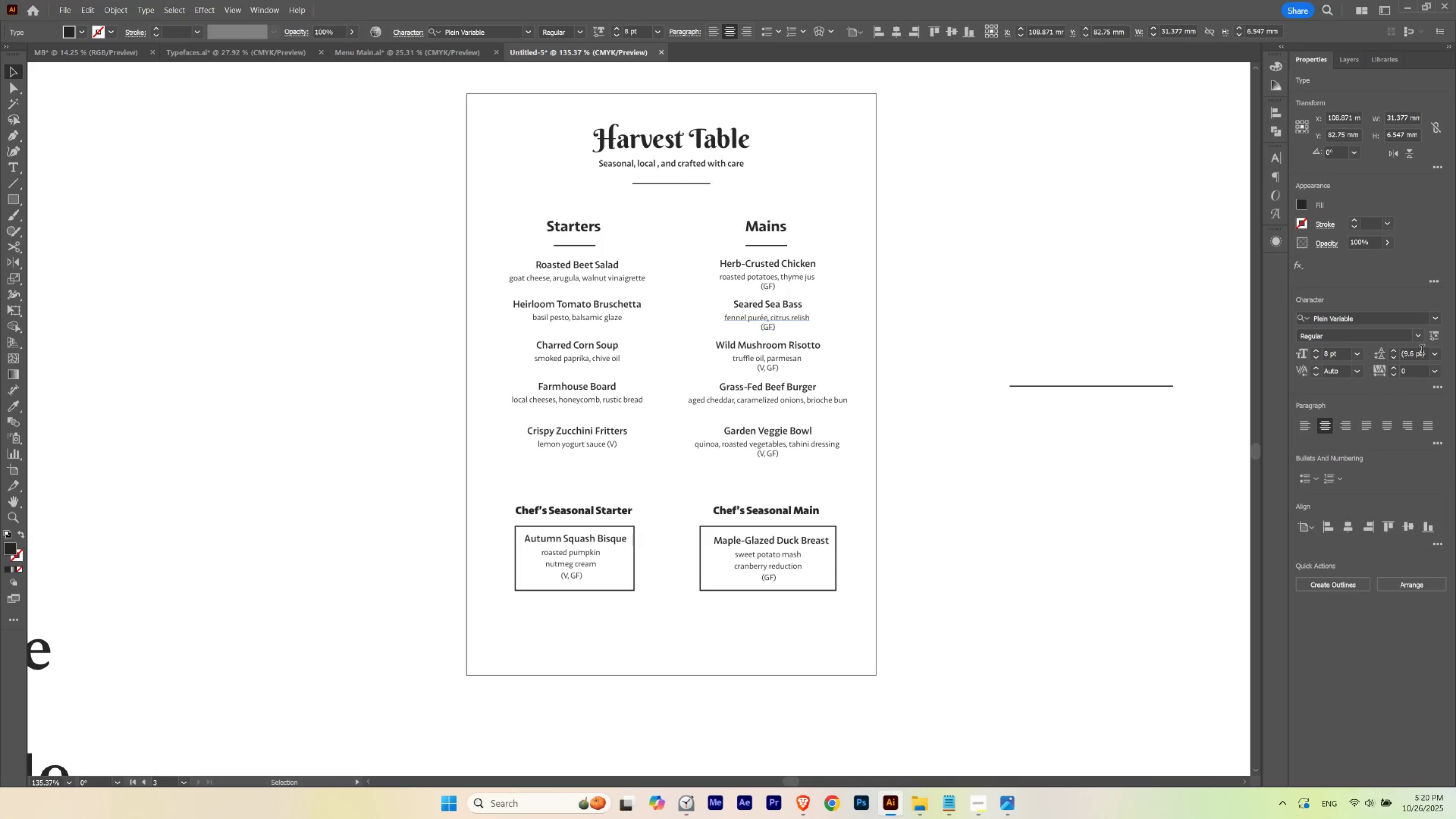 
key(Control+ControlLeft)
 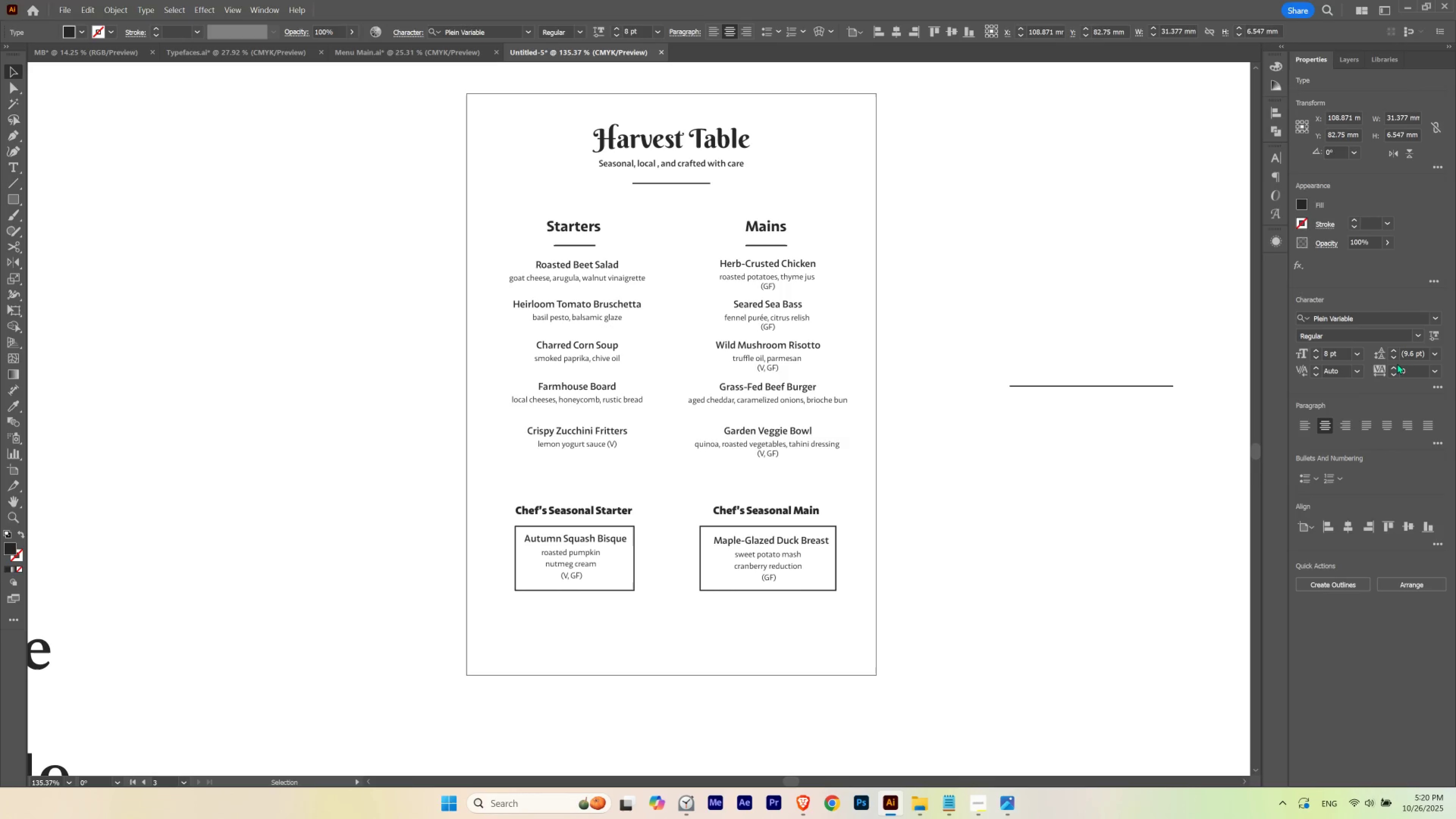 
key(Control+H)
 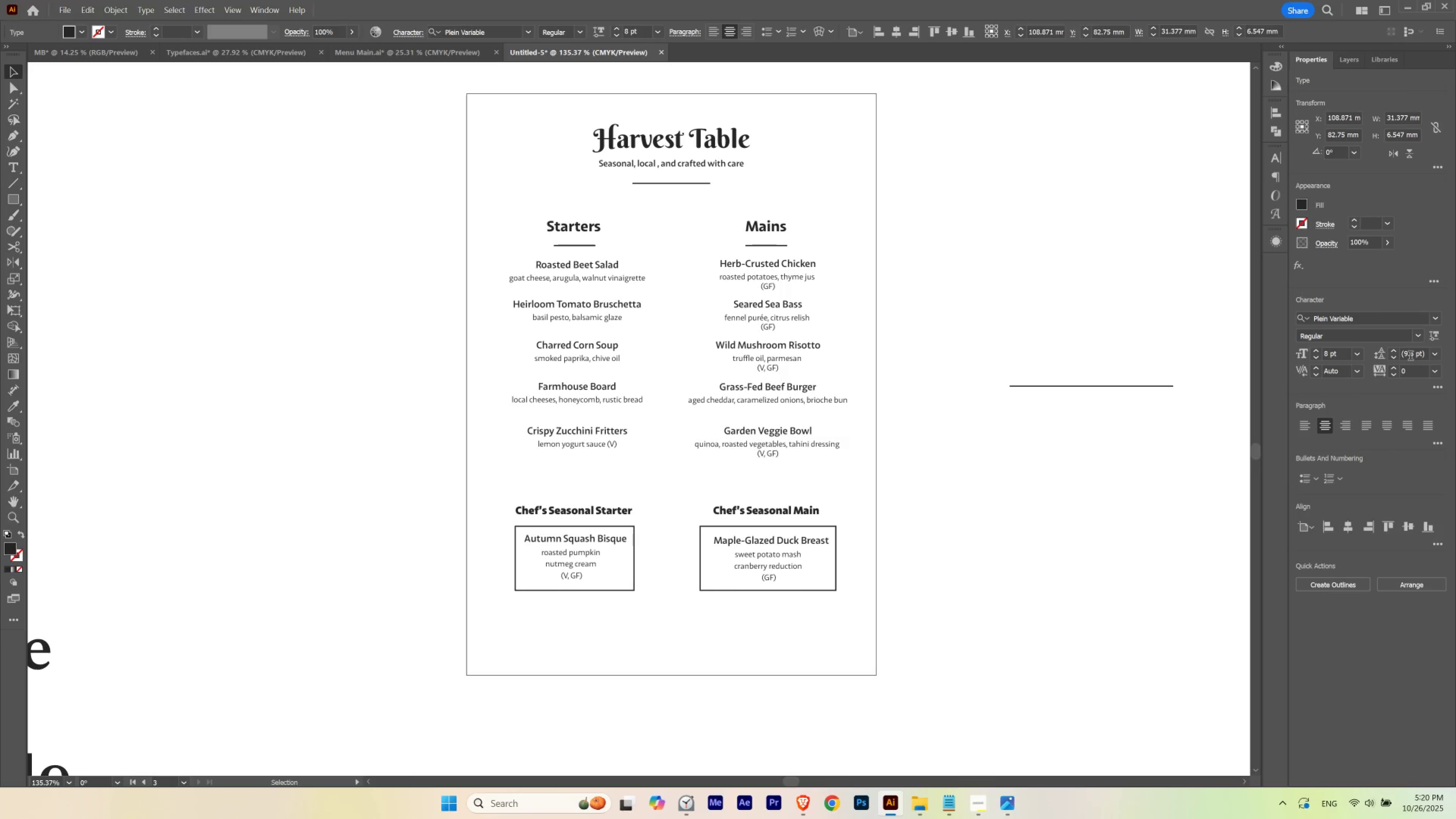 
scroll: coordinate [1410, 357], scroll_direction: up, amount: 1.0
 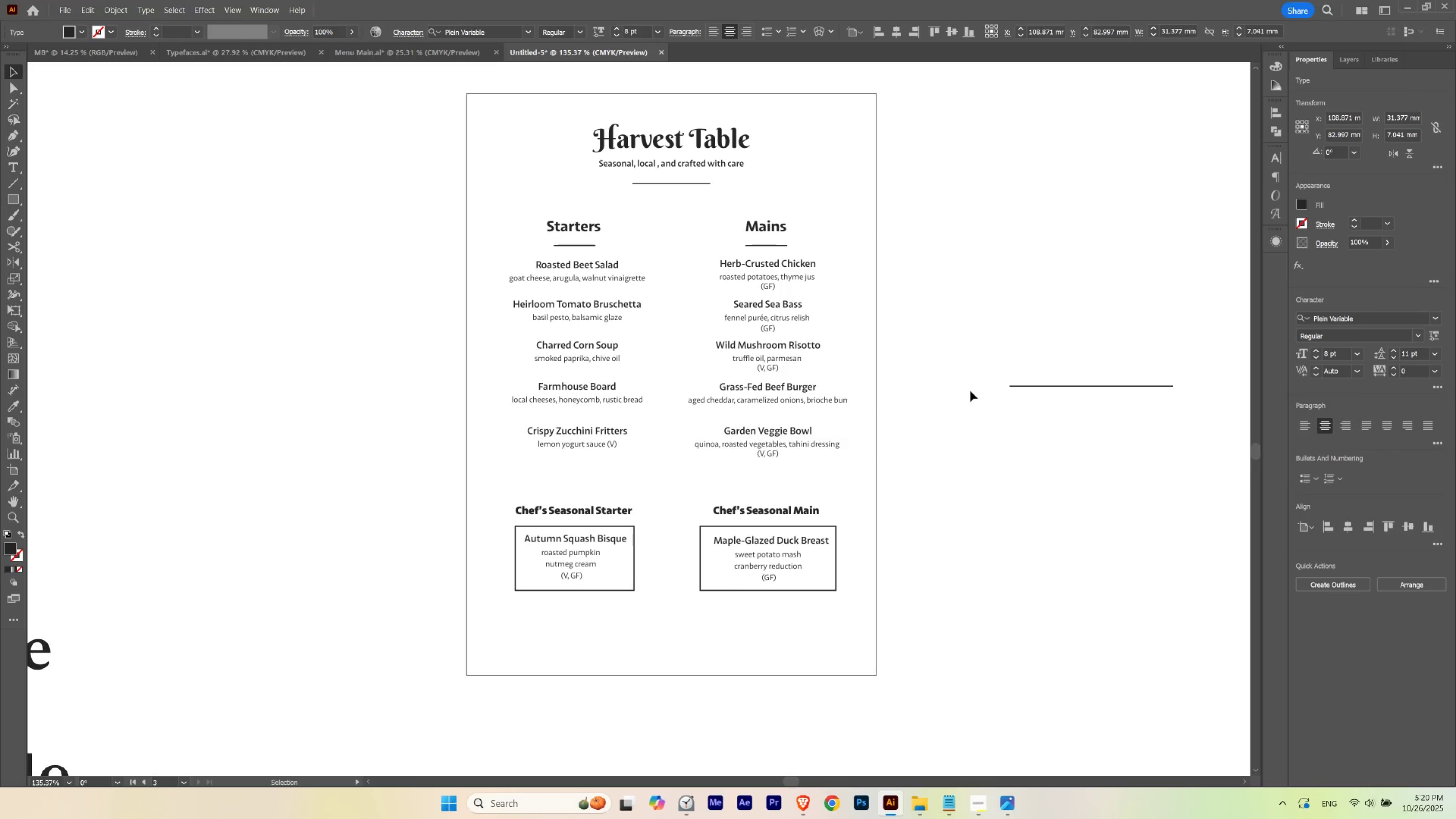 
left_click([761, 369])
 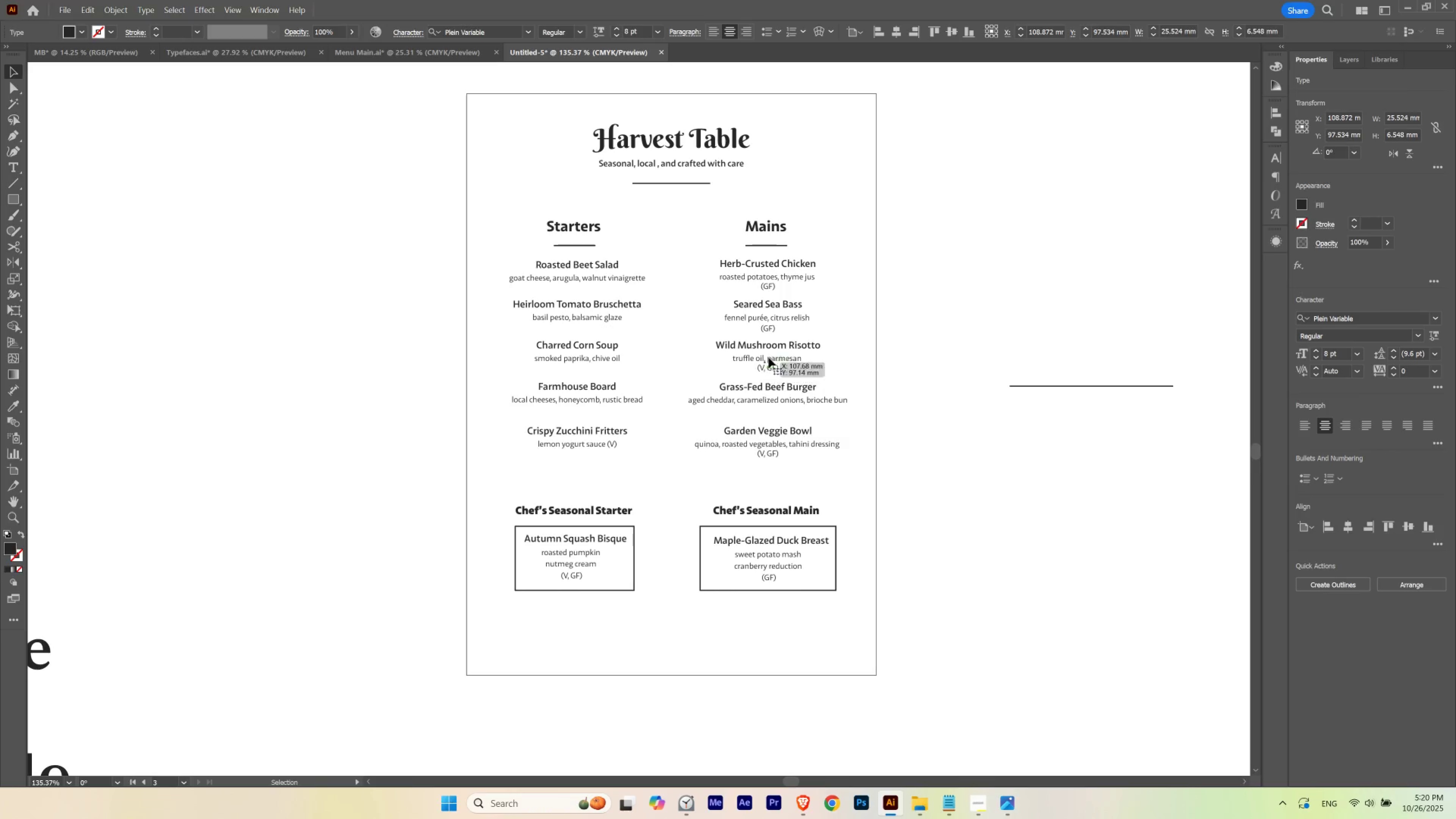 
key(I)
 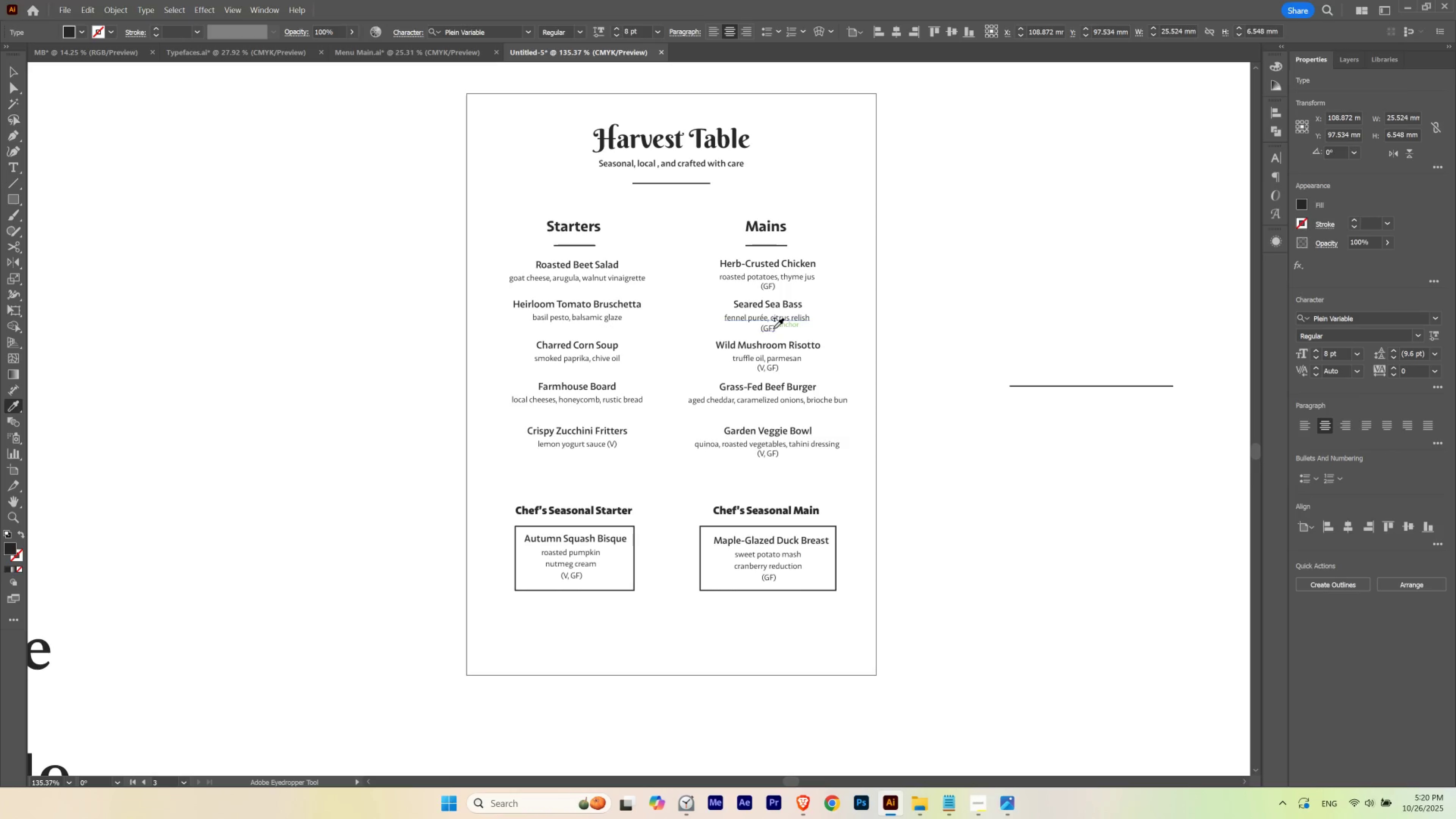 
left_click([774, 328])
 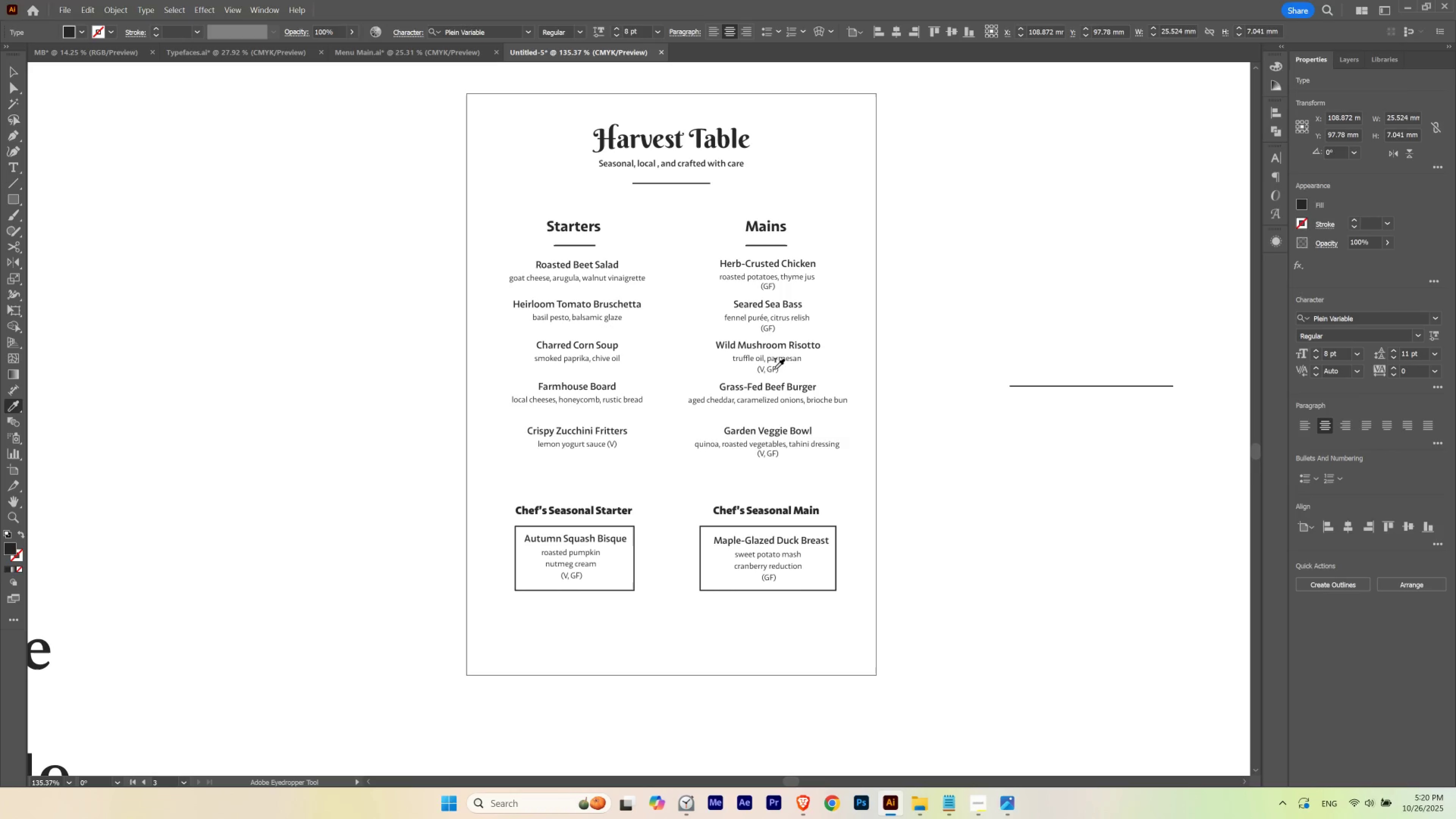 
hold_key(key=ControlLeft, duration=0.99)
left_click([766, 448])
 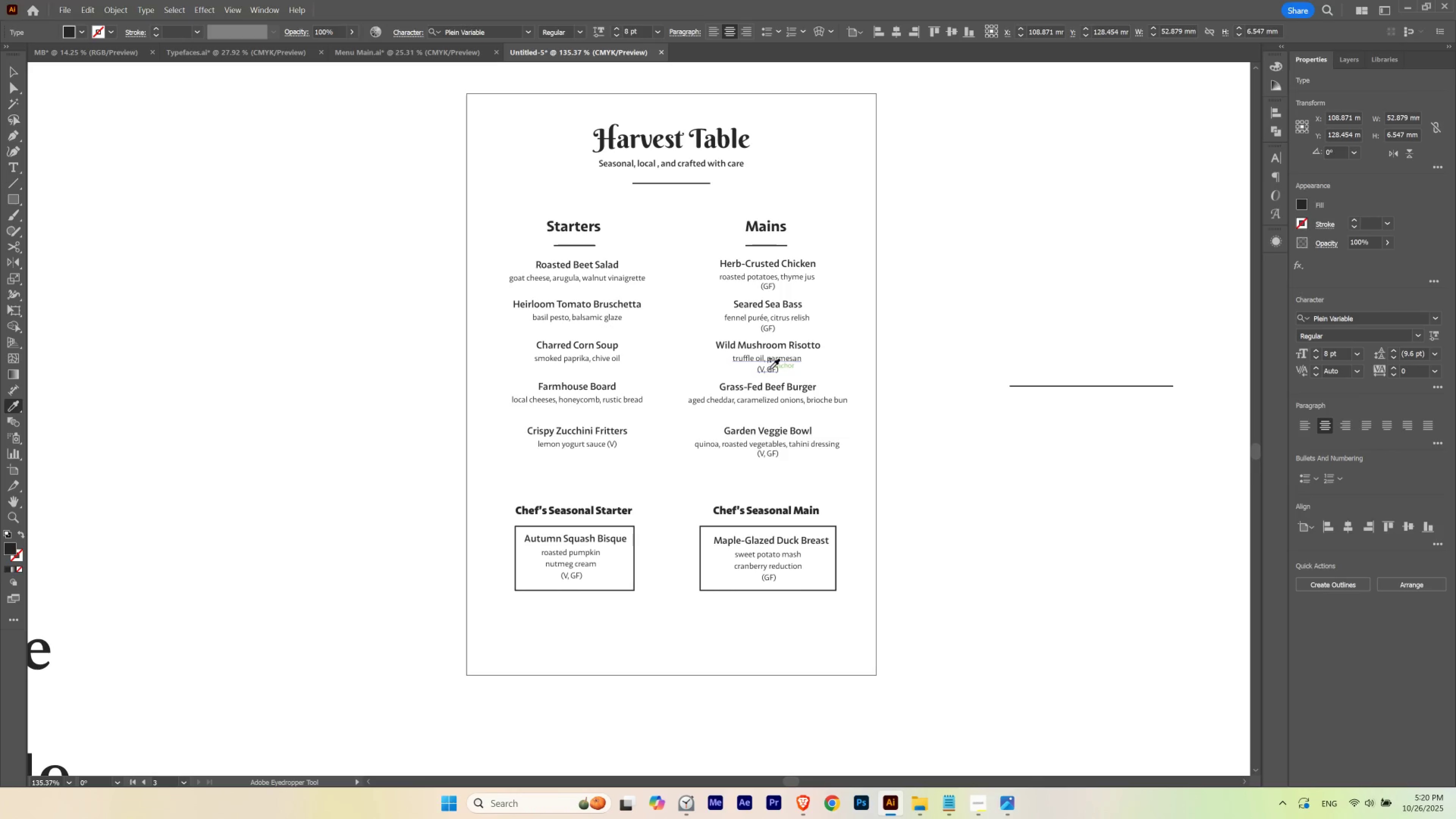 
left_click([770, 369])
 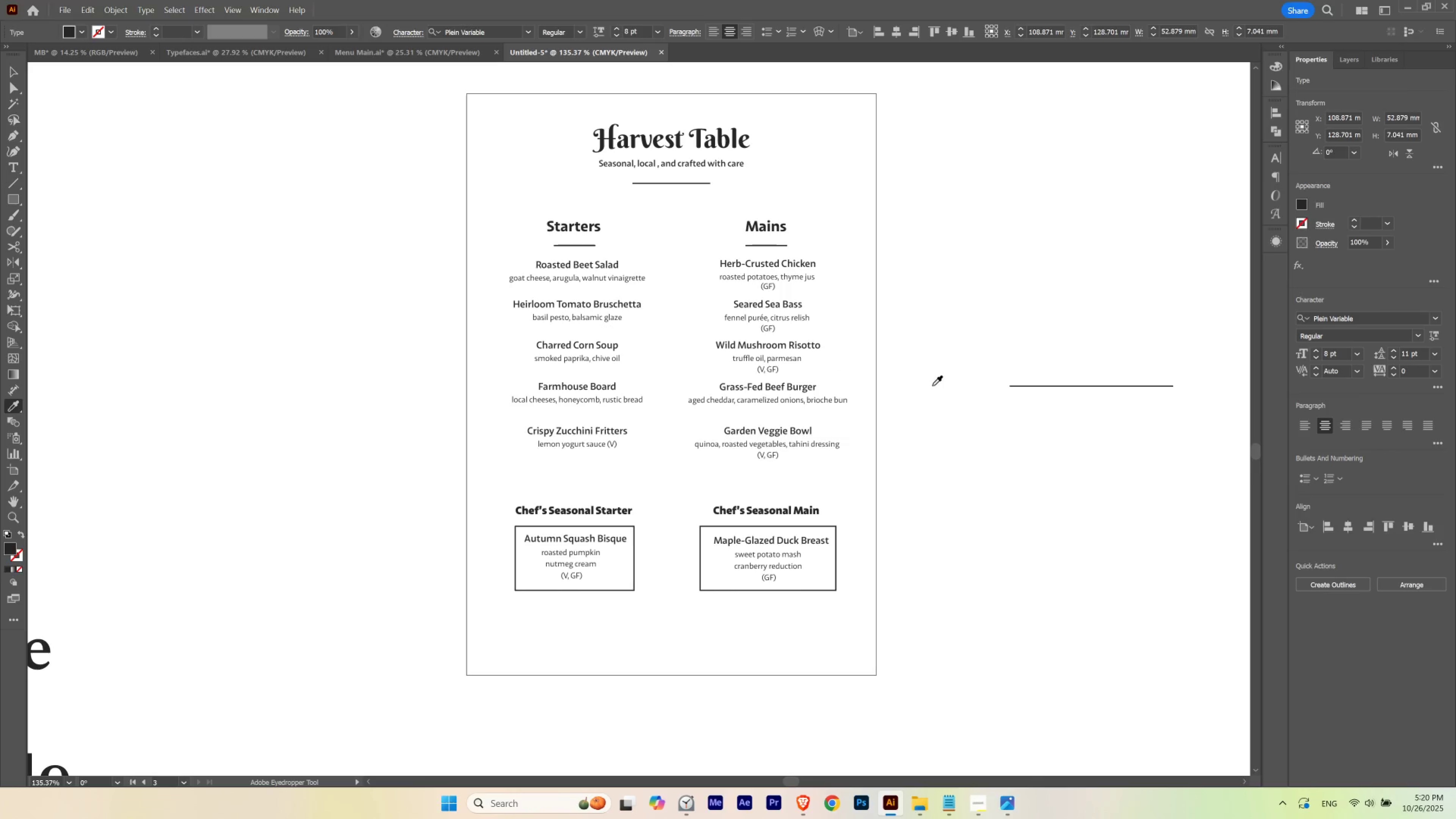 
key(V)
 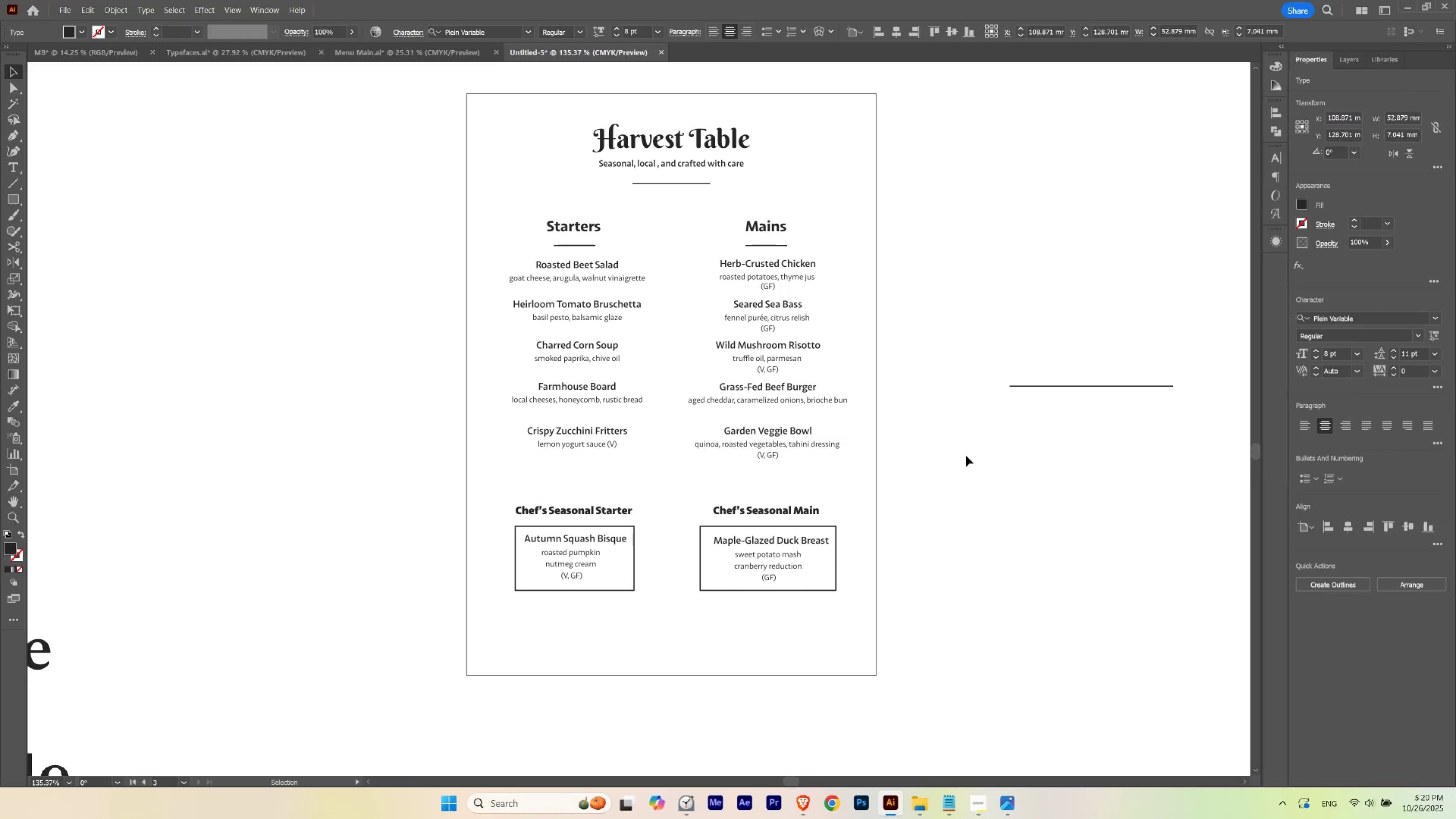 
left_click([966, 456])
 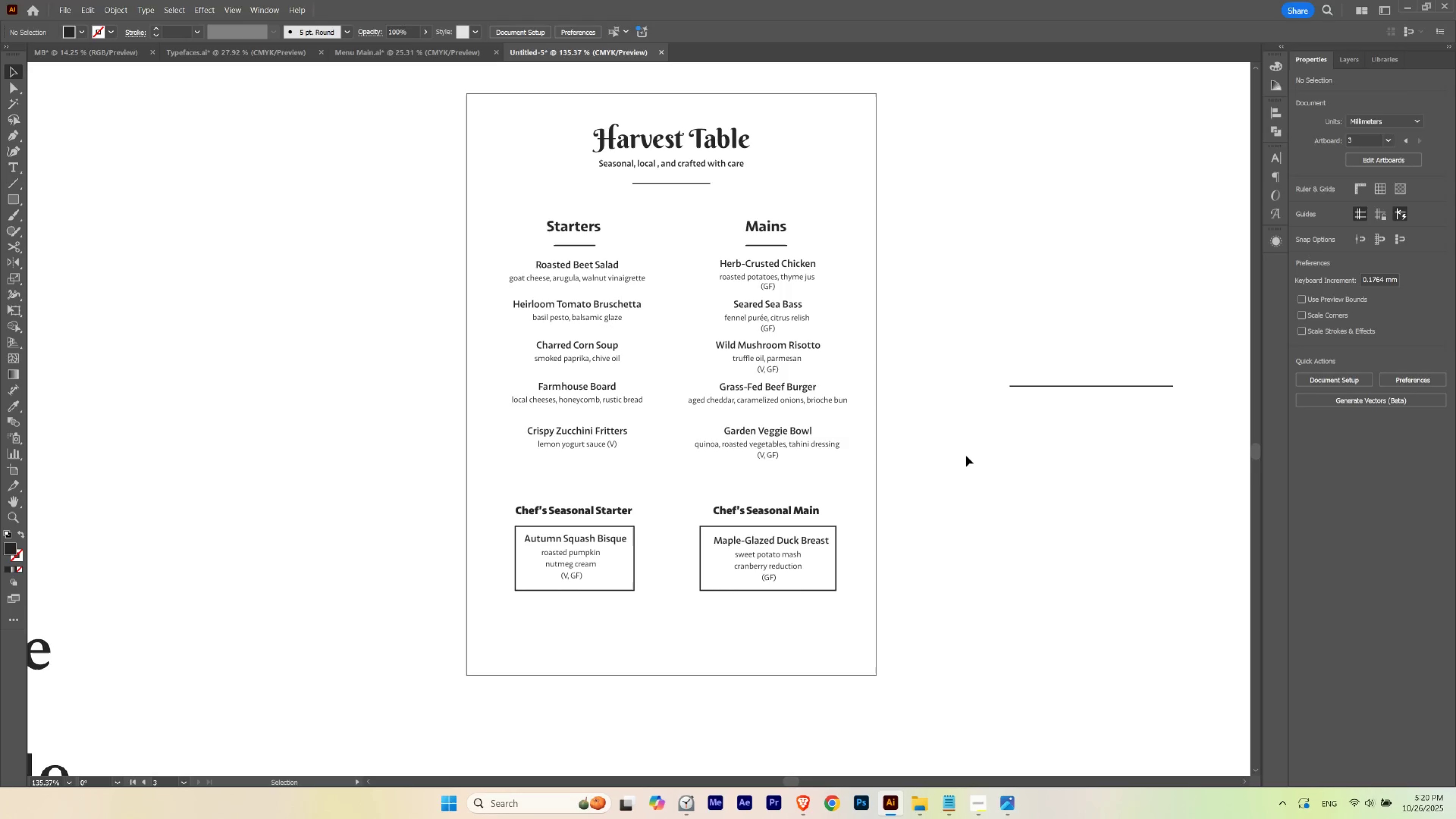 
wait(9.98)
 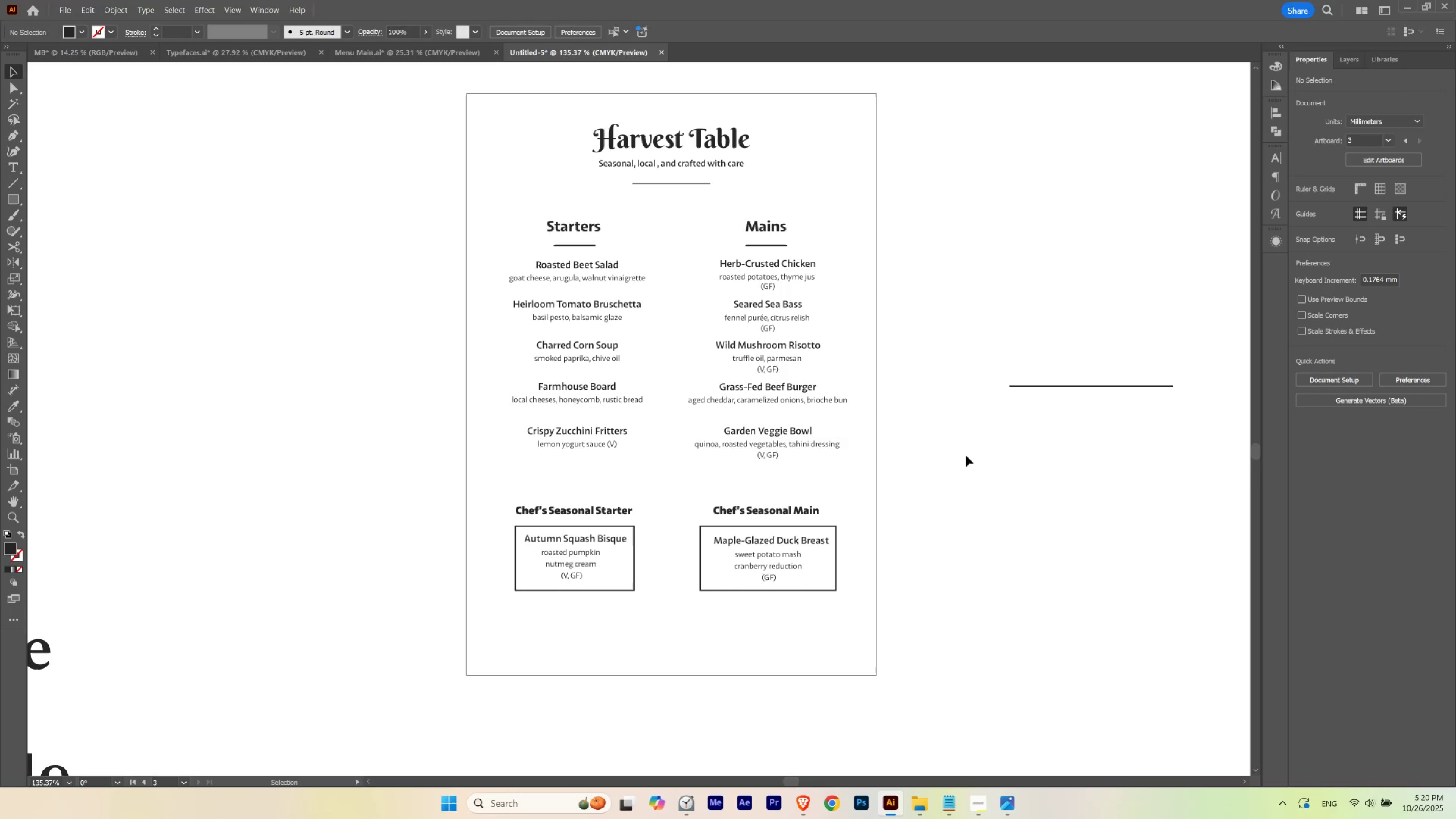 
hold_key(key=ControlLeft, duration=0.74)
 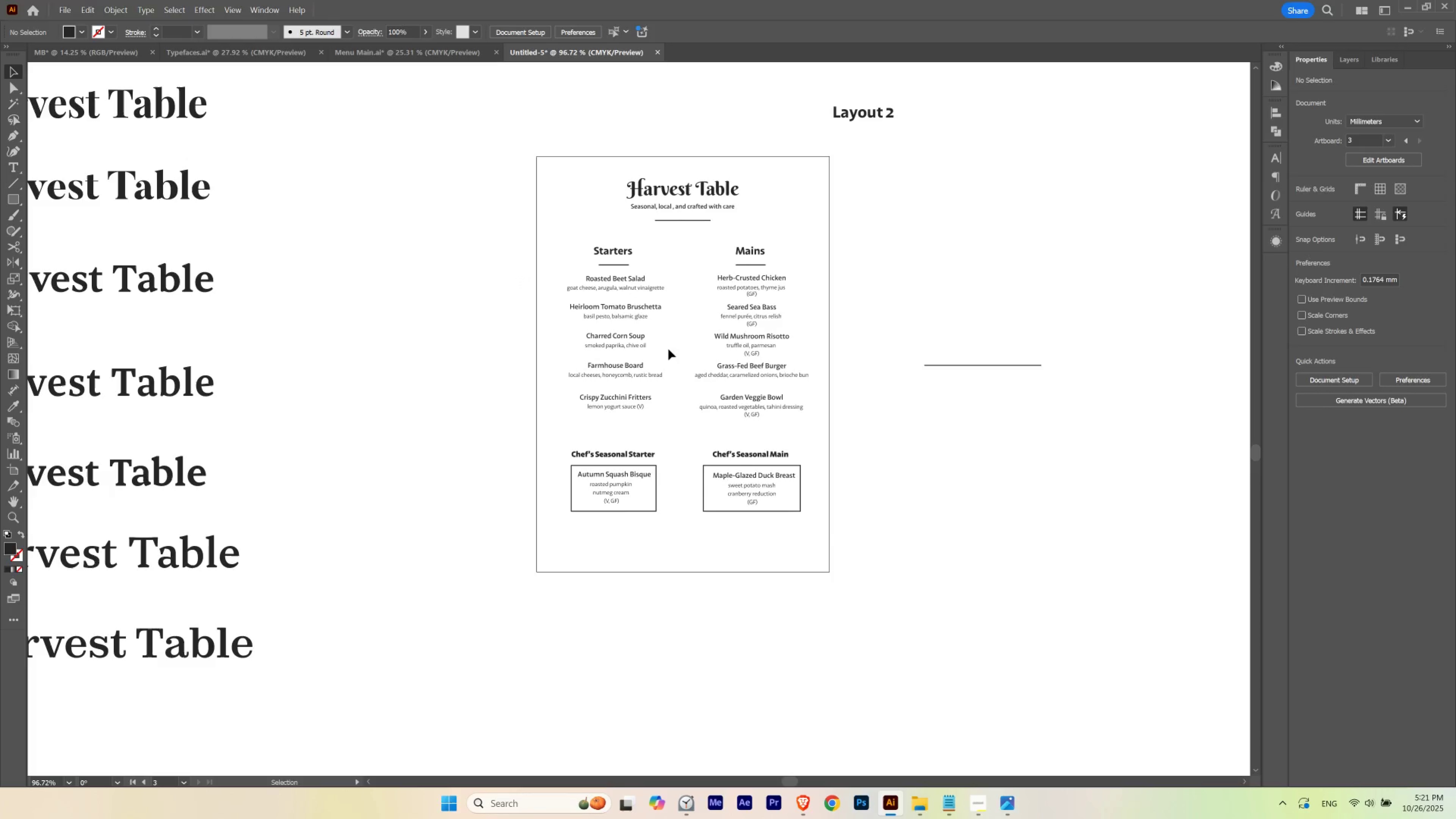 
hold_key(key=Space, duration=0.85)
 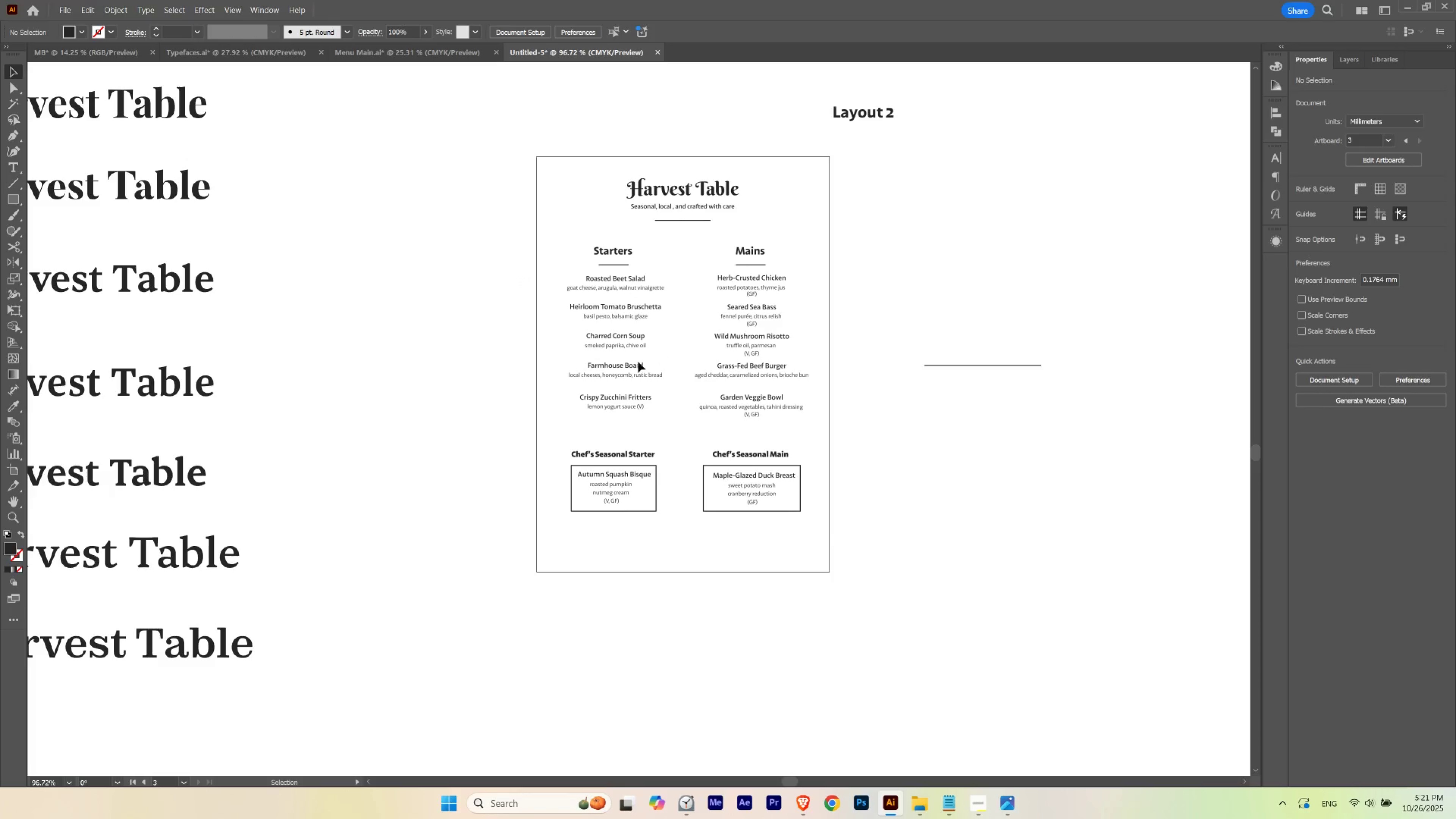 
left_click_drag(start_coordinate=[711, 313], to_coordinate=[674, 350])
 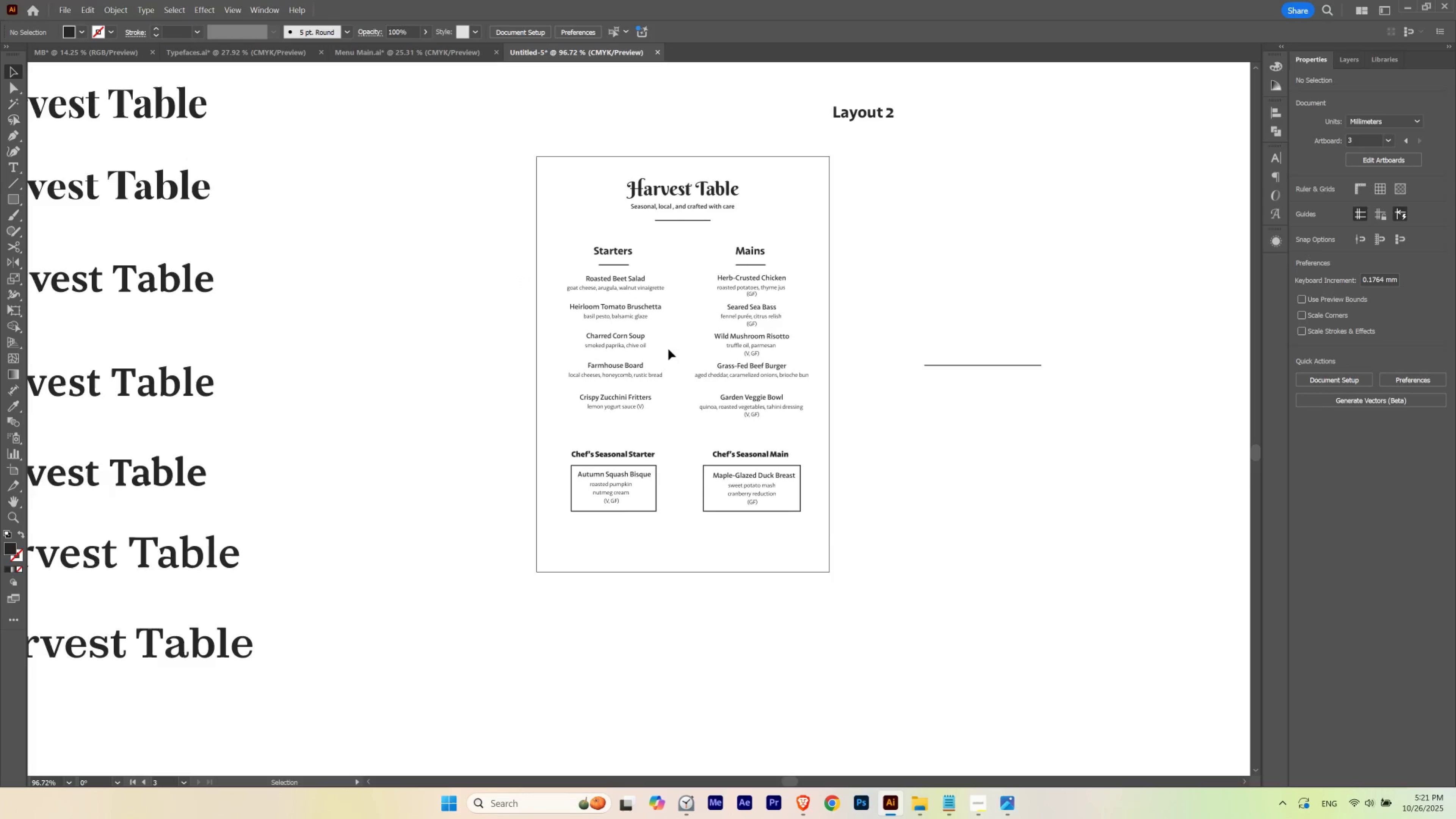 
key(V)
 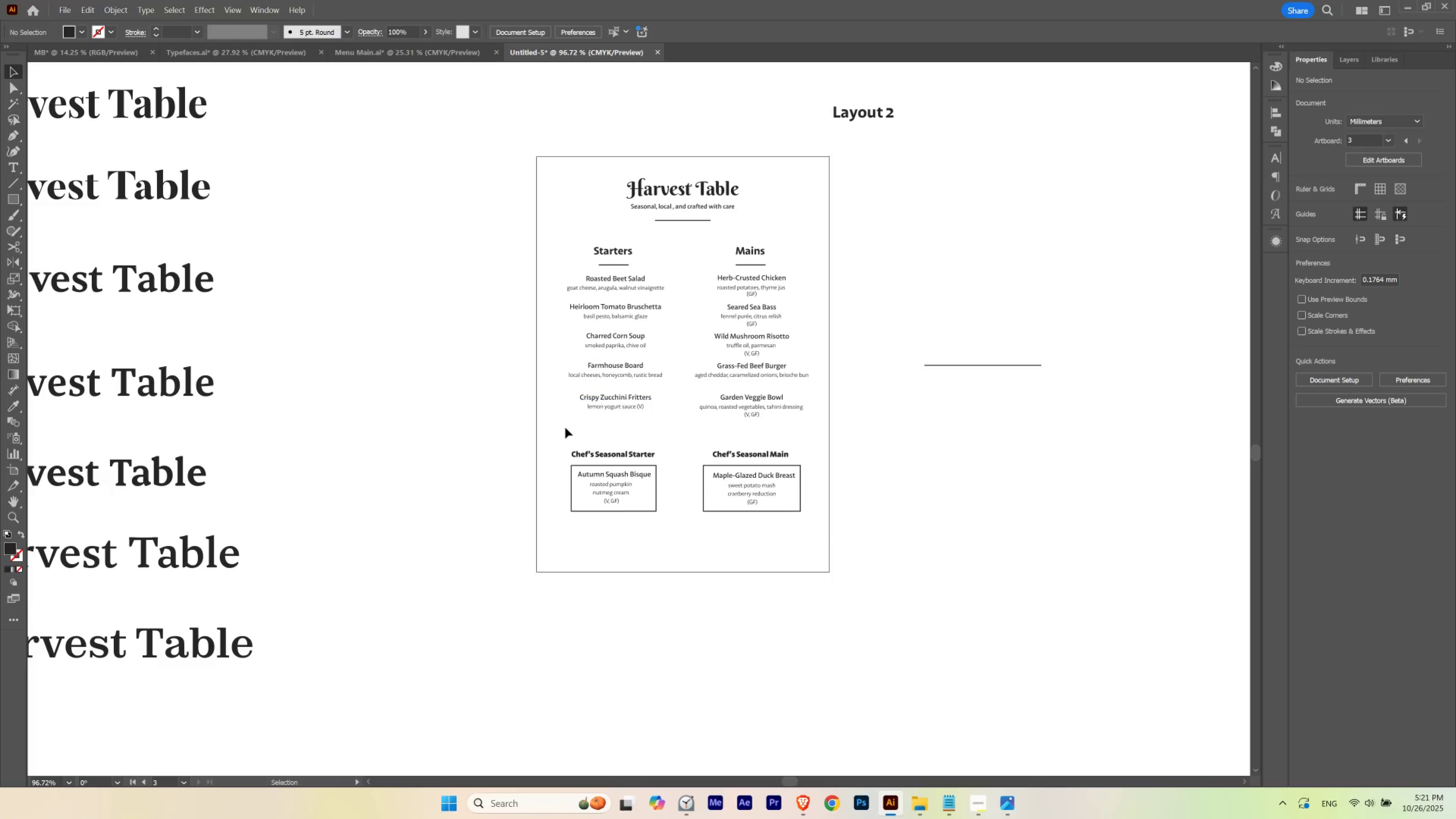 
left_click_drag(start_coordinate=[568, 423], to_coordinate=[627, 241])
 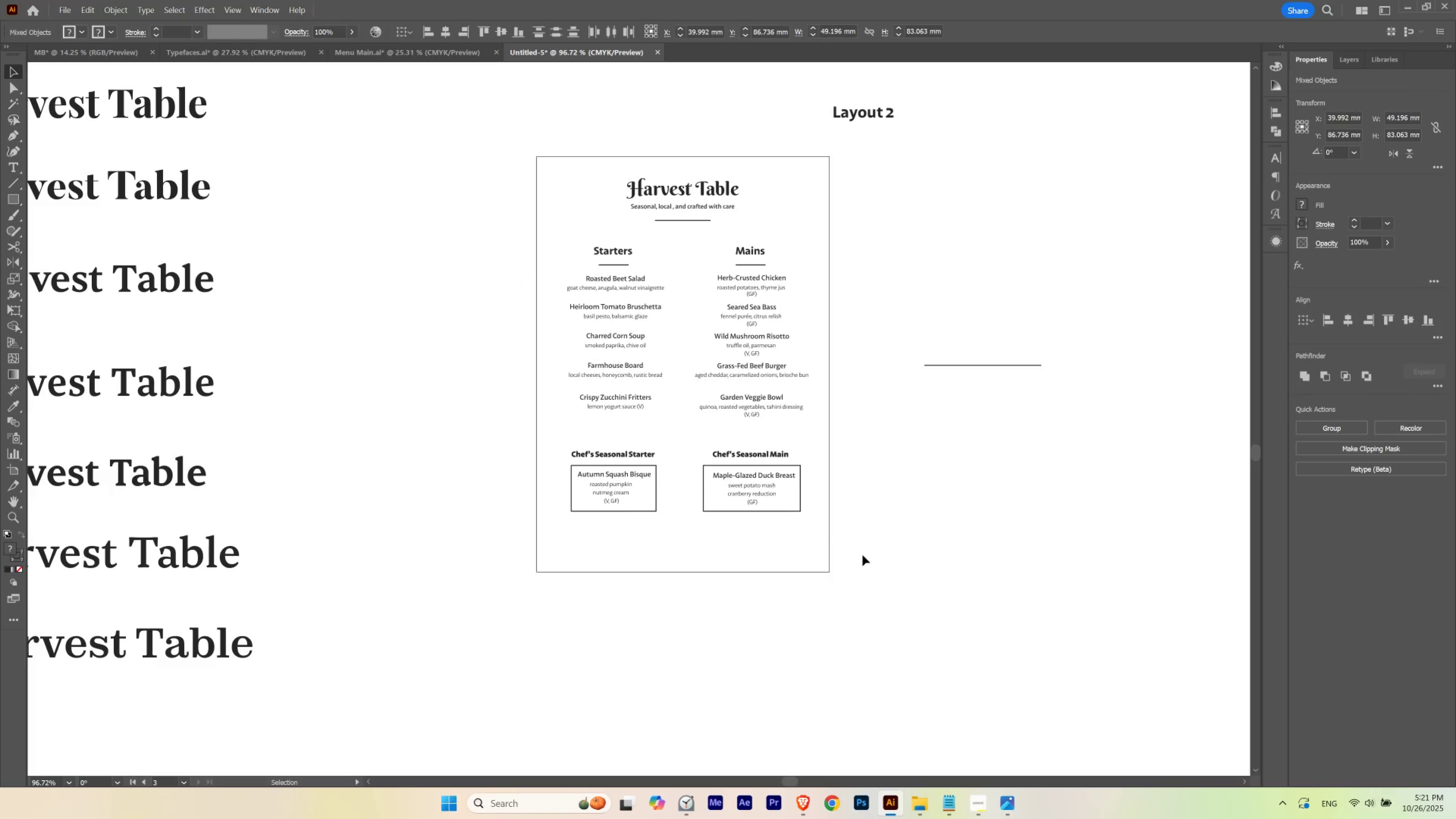 
key(Shift+ArrowLeft)
 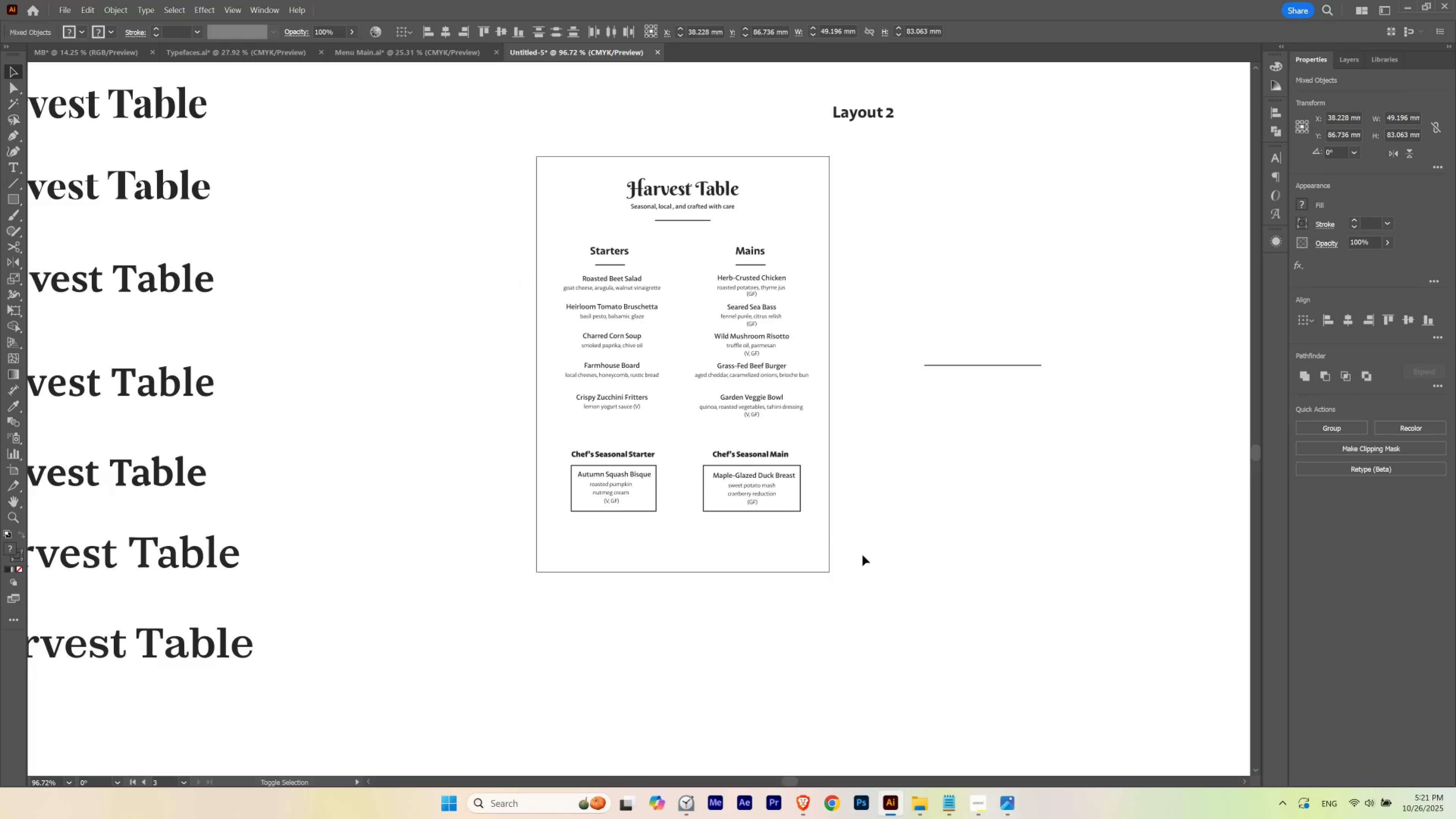 
key(Shift+ArrowRight)
 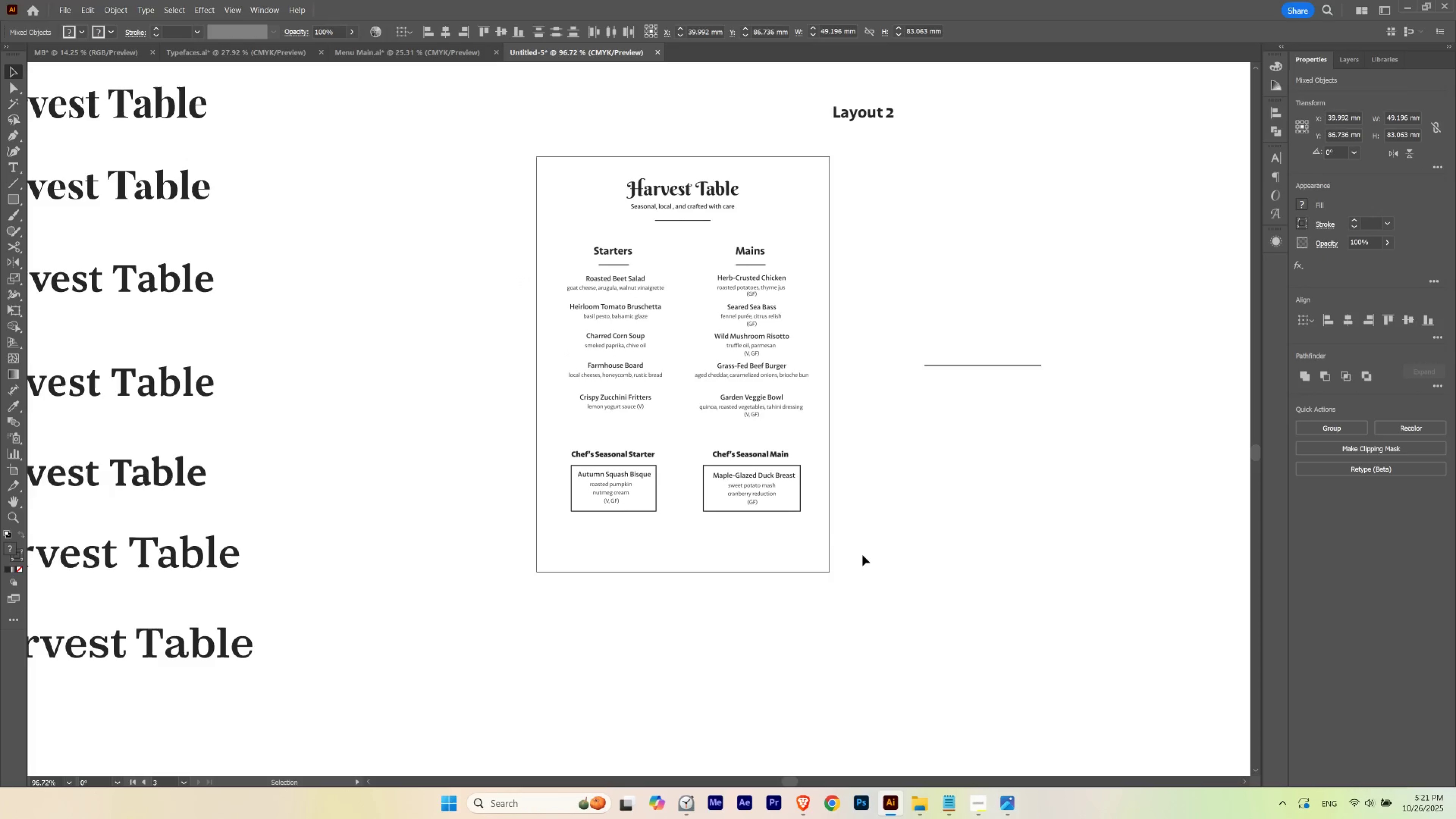 
key(ArrowLeft)
 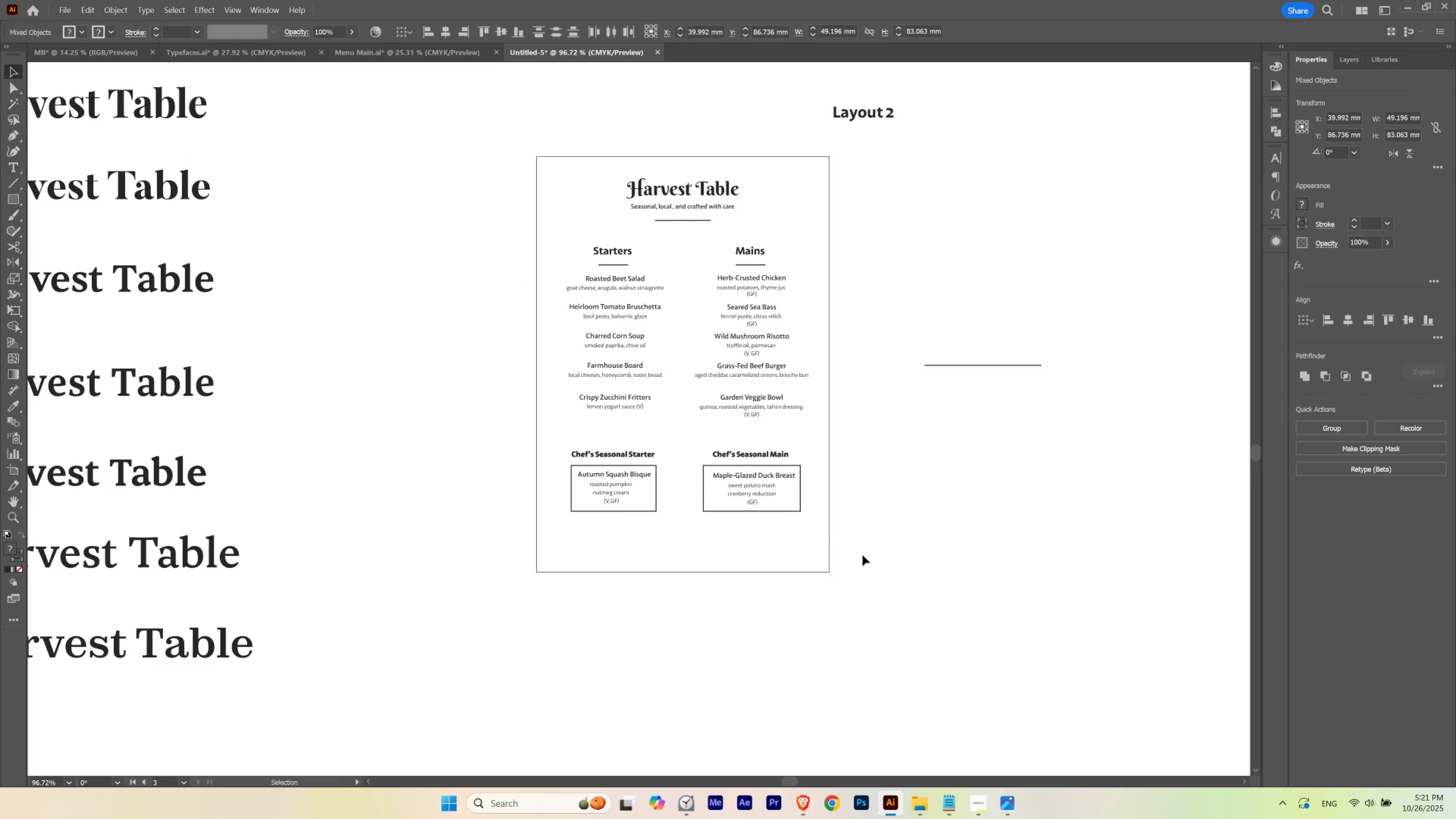 
hold_key(key=ArrowLeft, duration=0.34)
 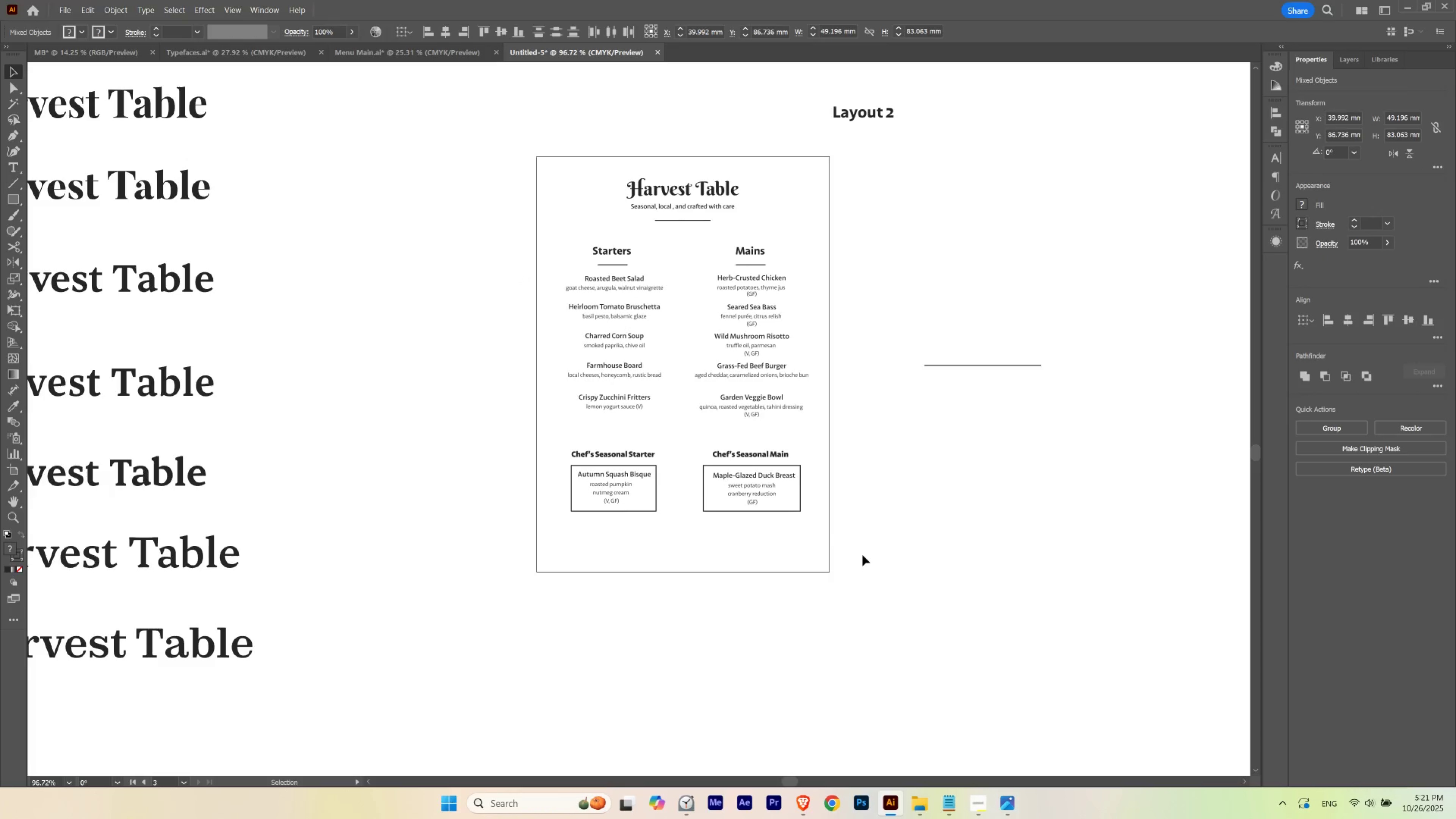 
key(ArrowLeft)
 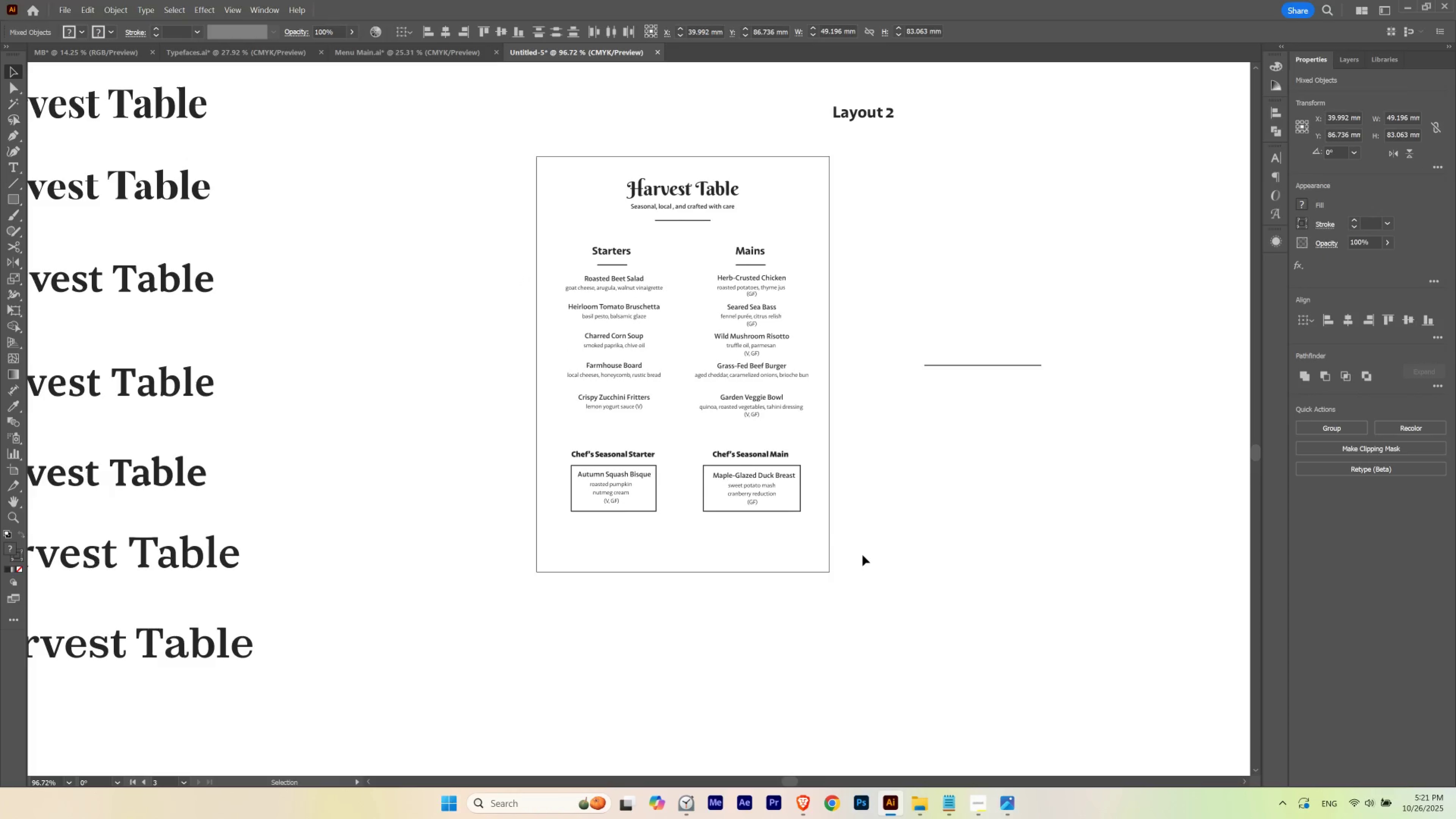 
hold_key(key=ArrowLeft, duration=0.36)
 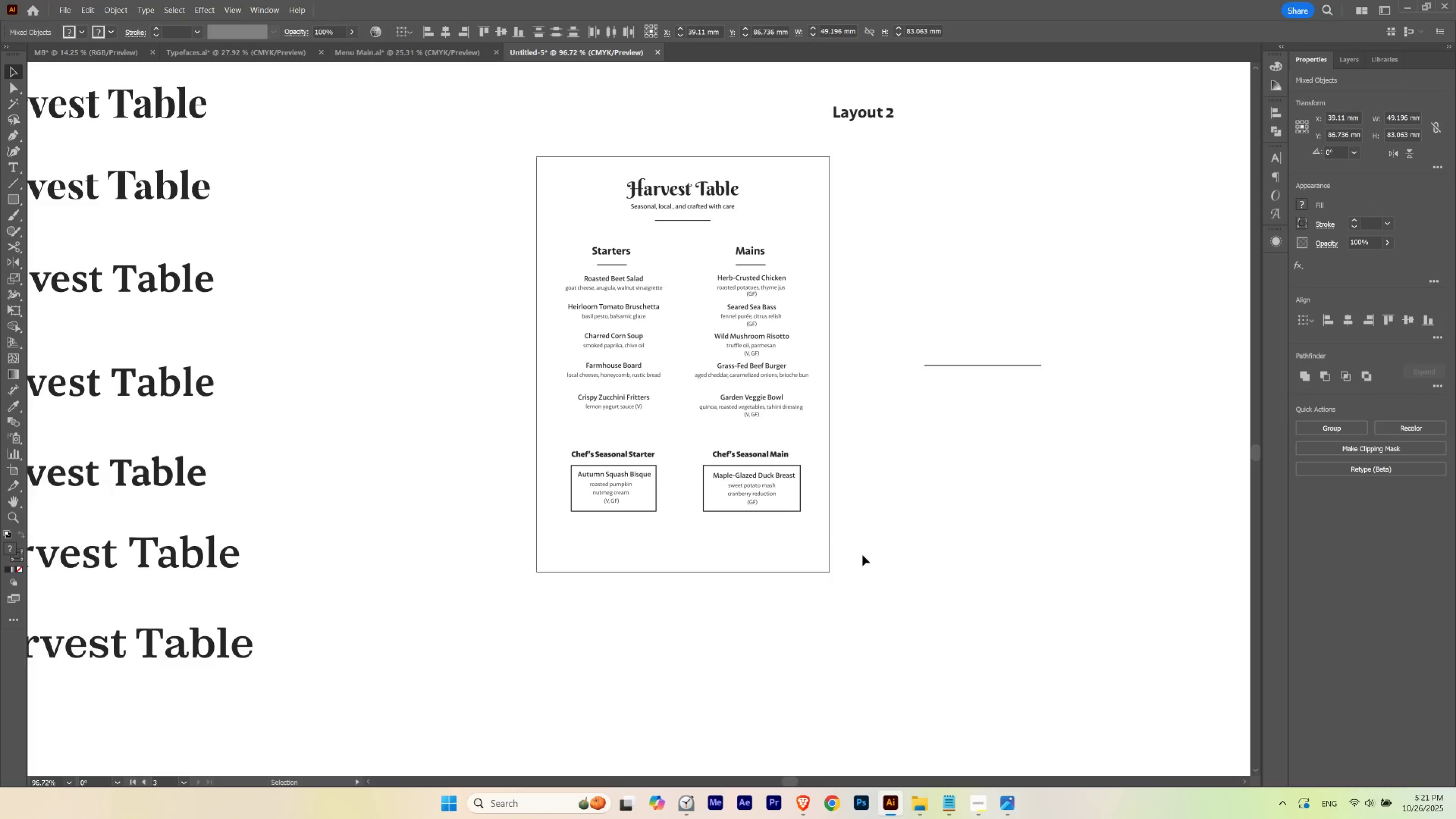 
key(ArrowLeft)
 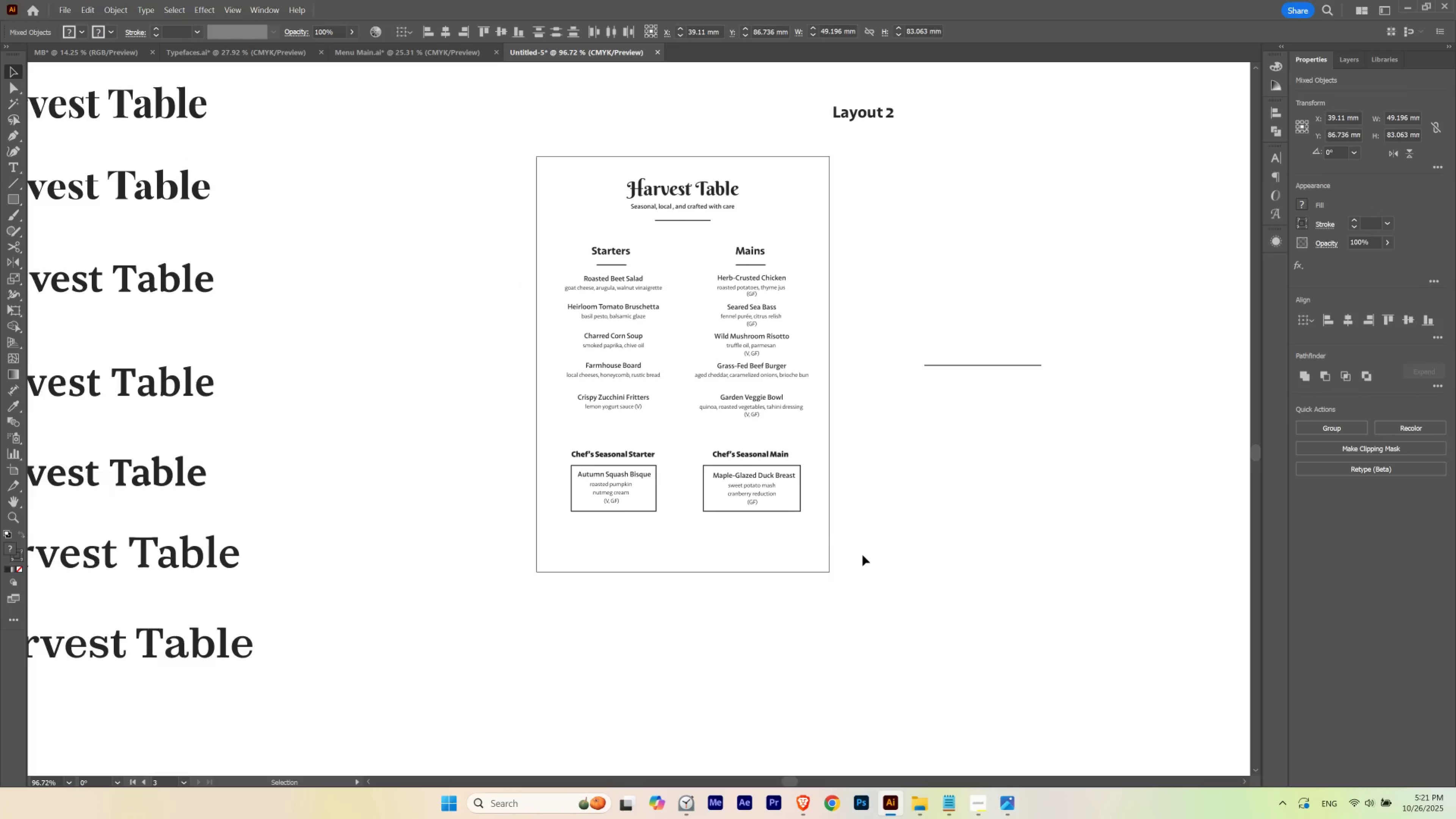 
key(ArrowRight)
 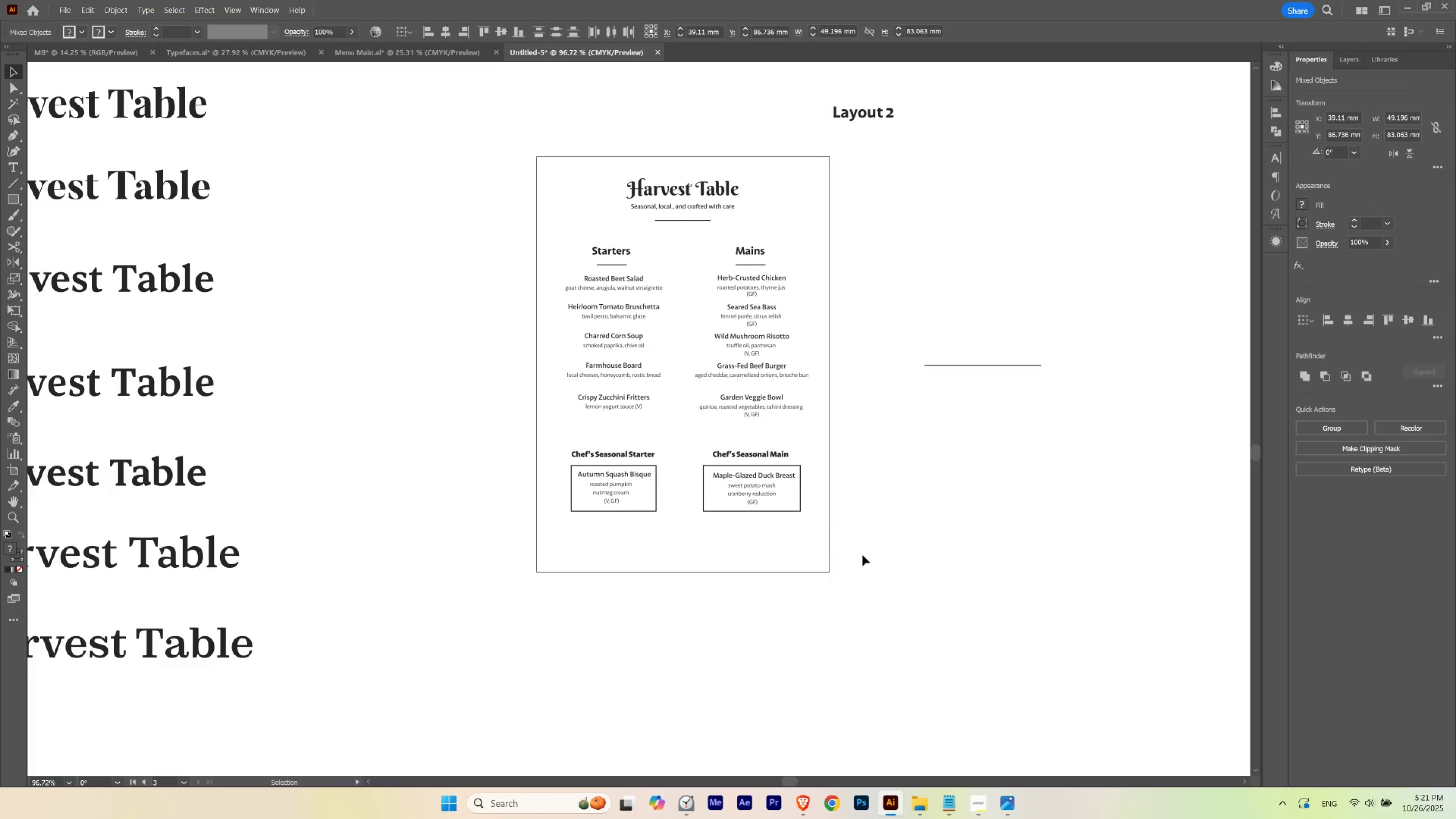 
key(ArrowRight)
 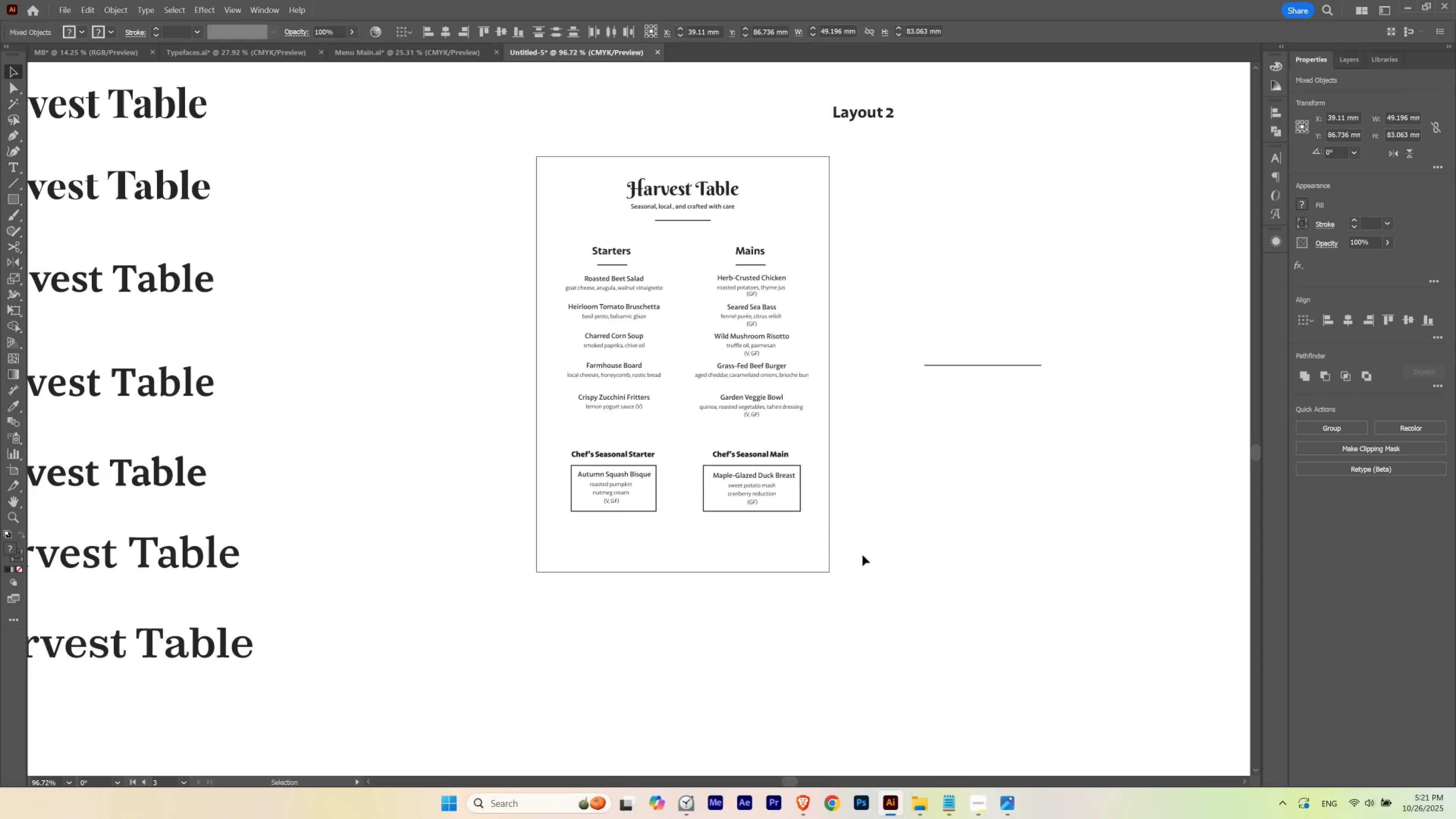 
key(ArrowLeft)
 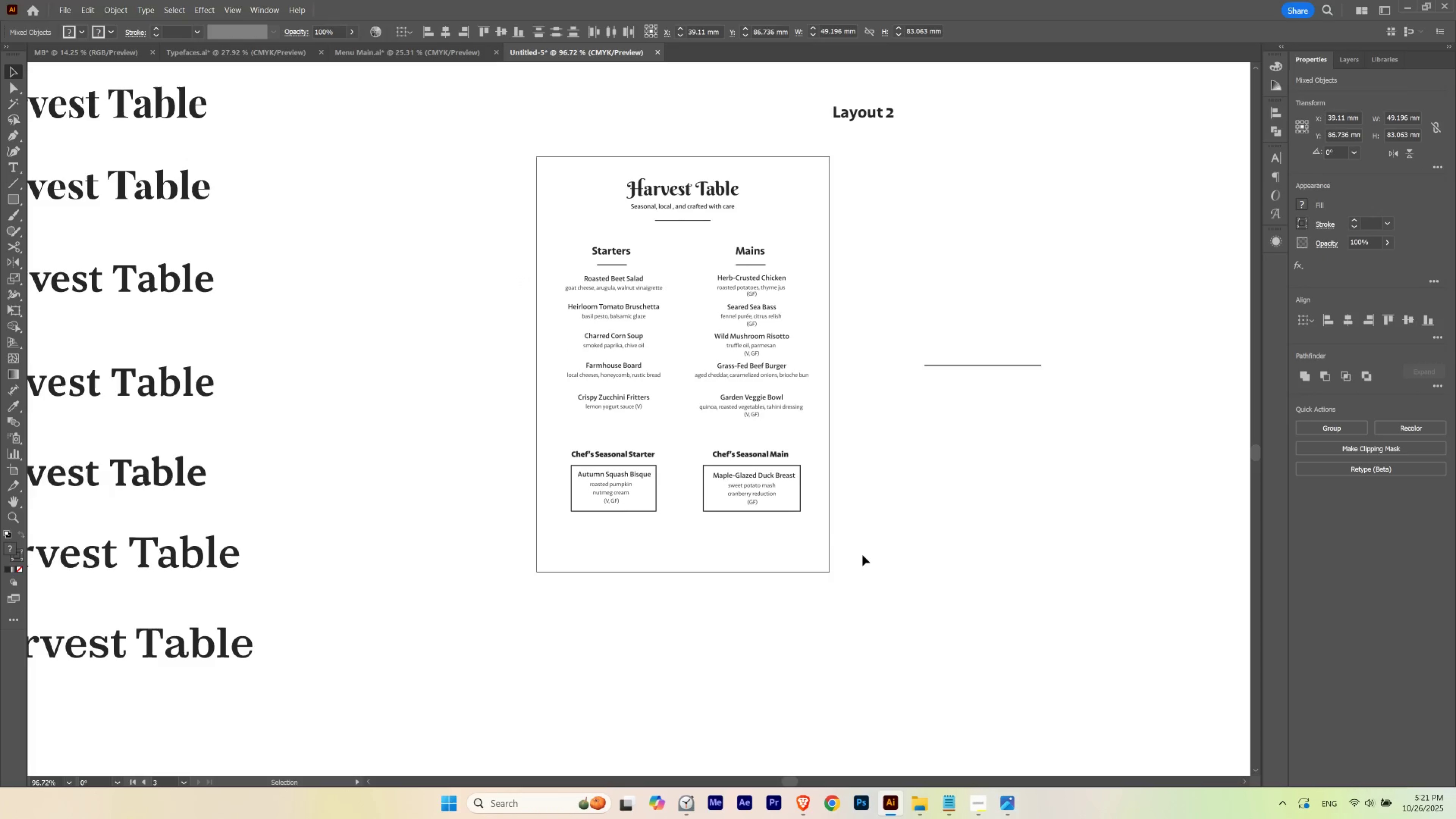 
key(ArrowLeft)
 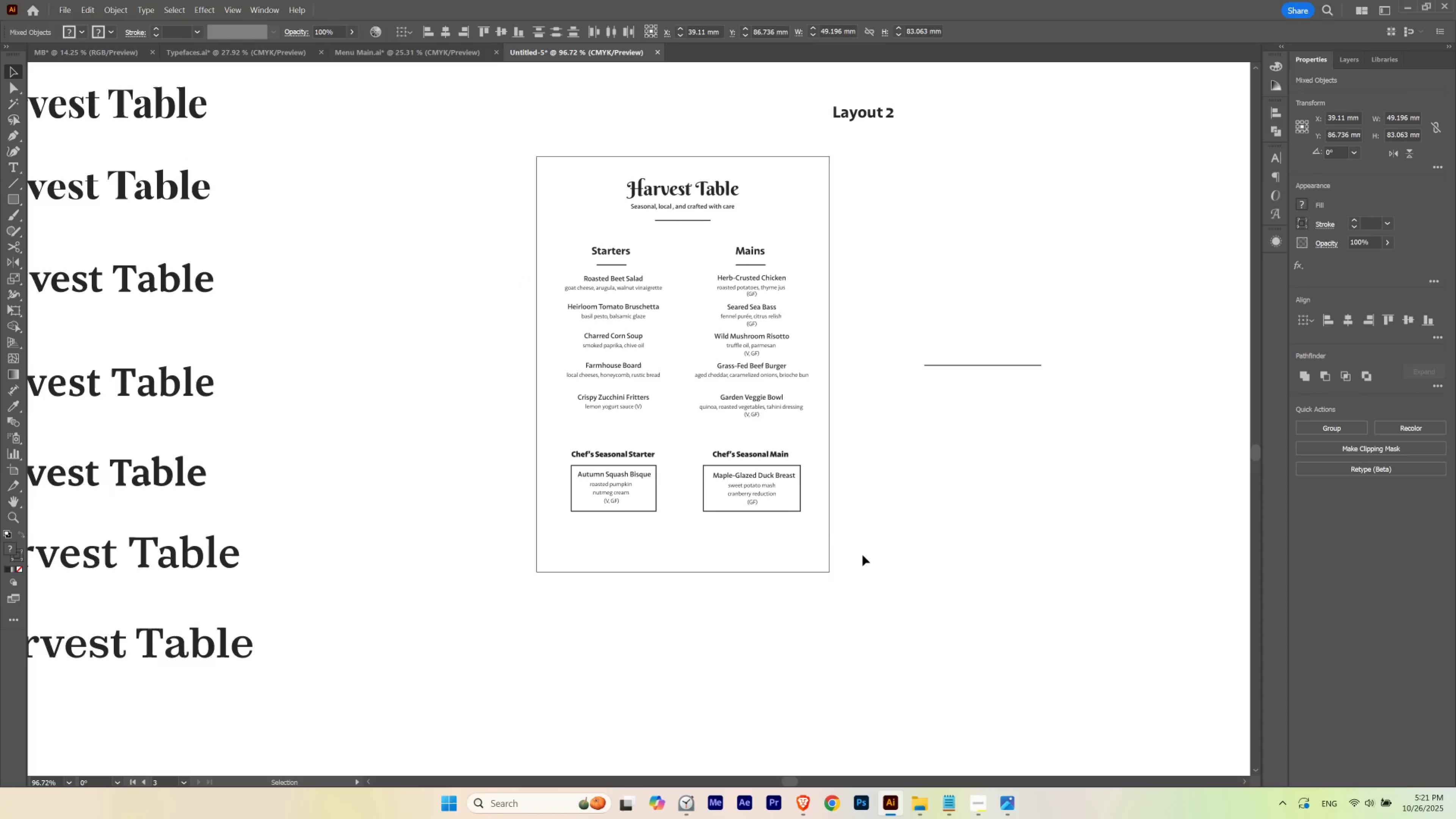 
key(ArrowRight)
 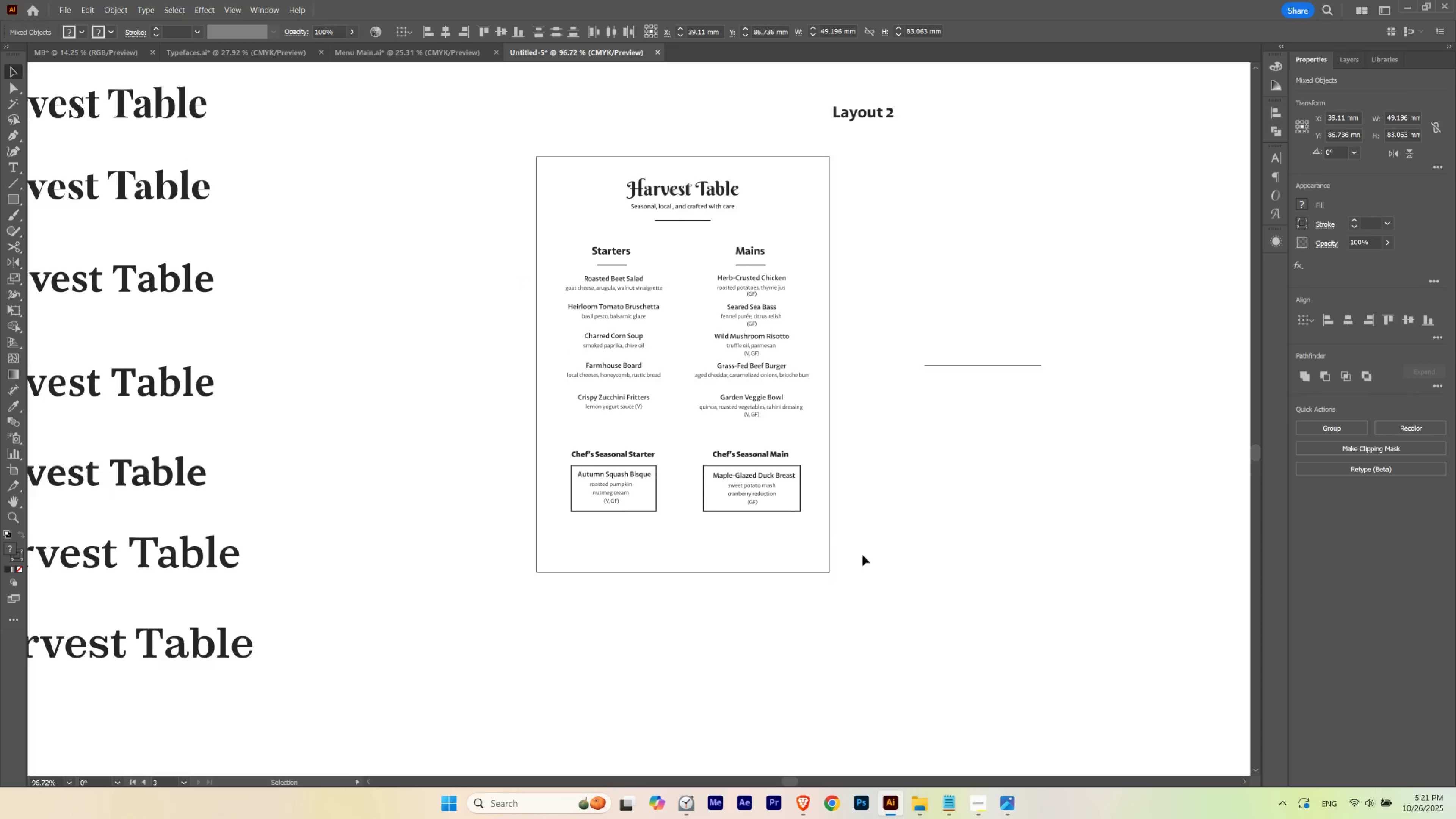 
key(ArrowRight)
 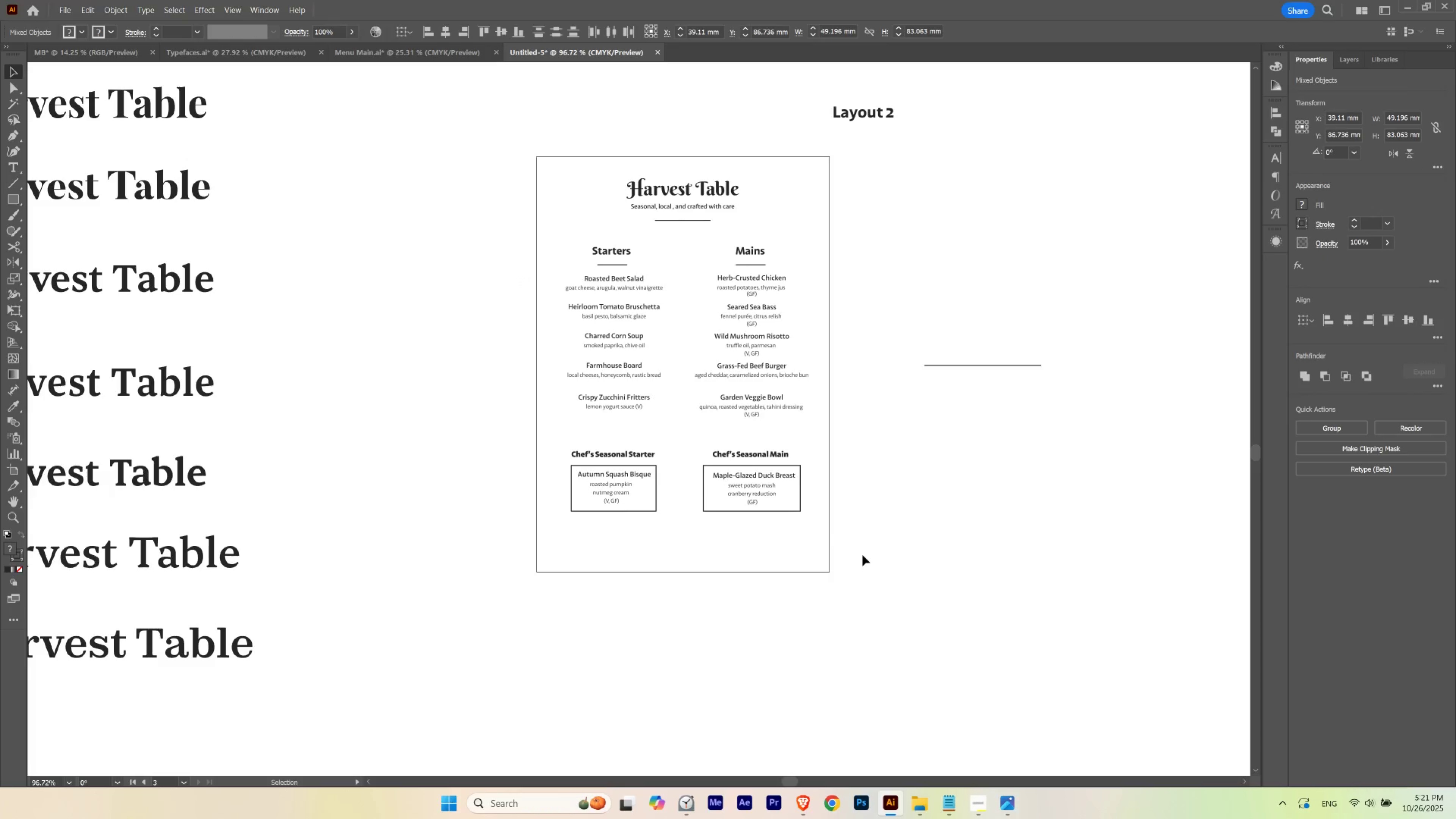 
key(ArrowLeft)
 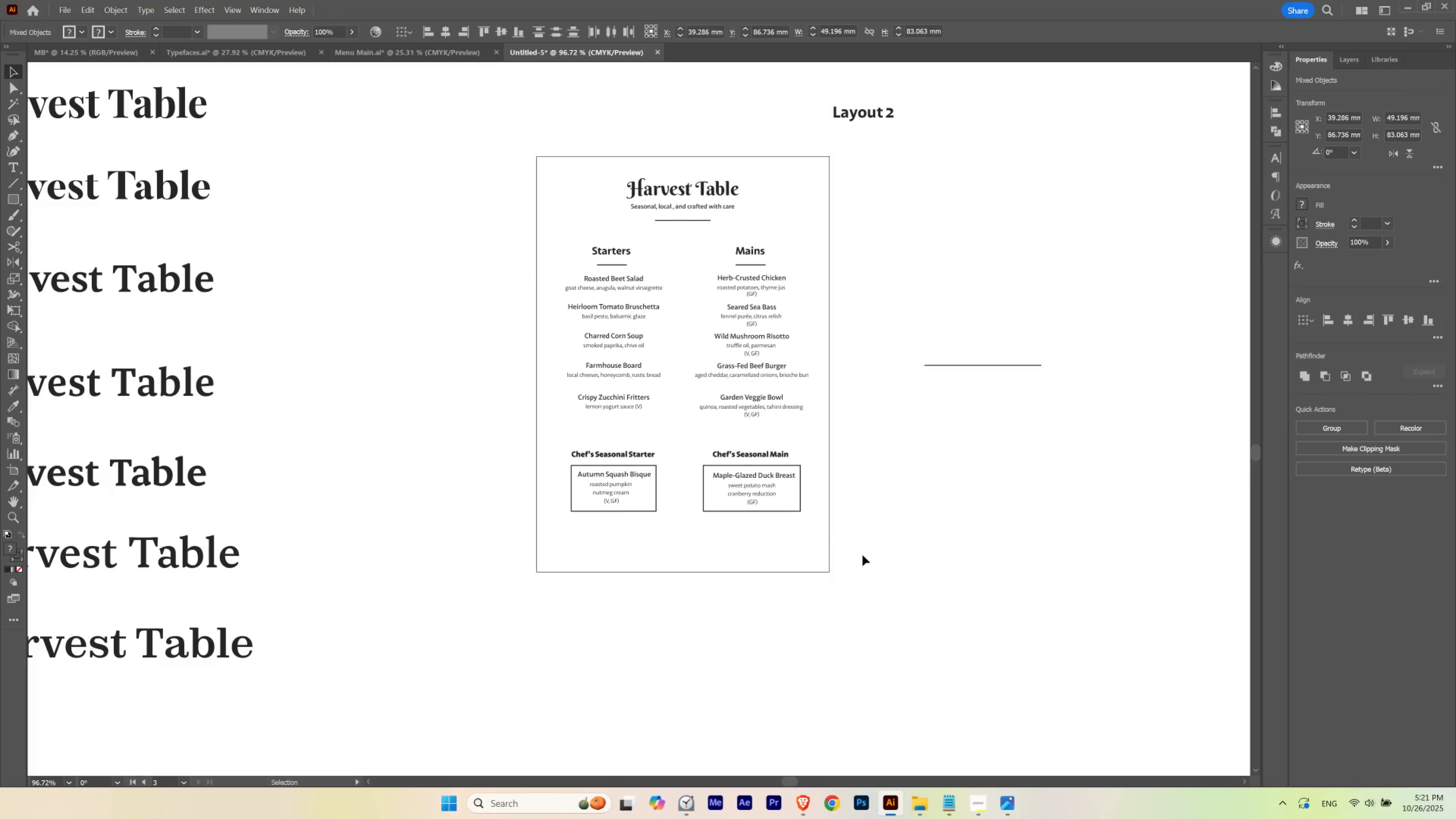 
key(ArrowRight)
 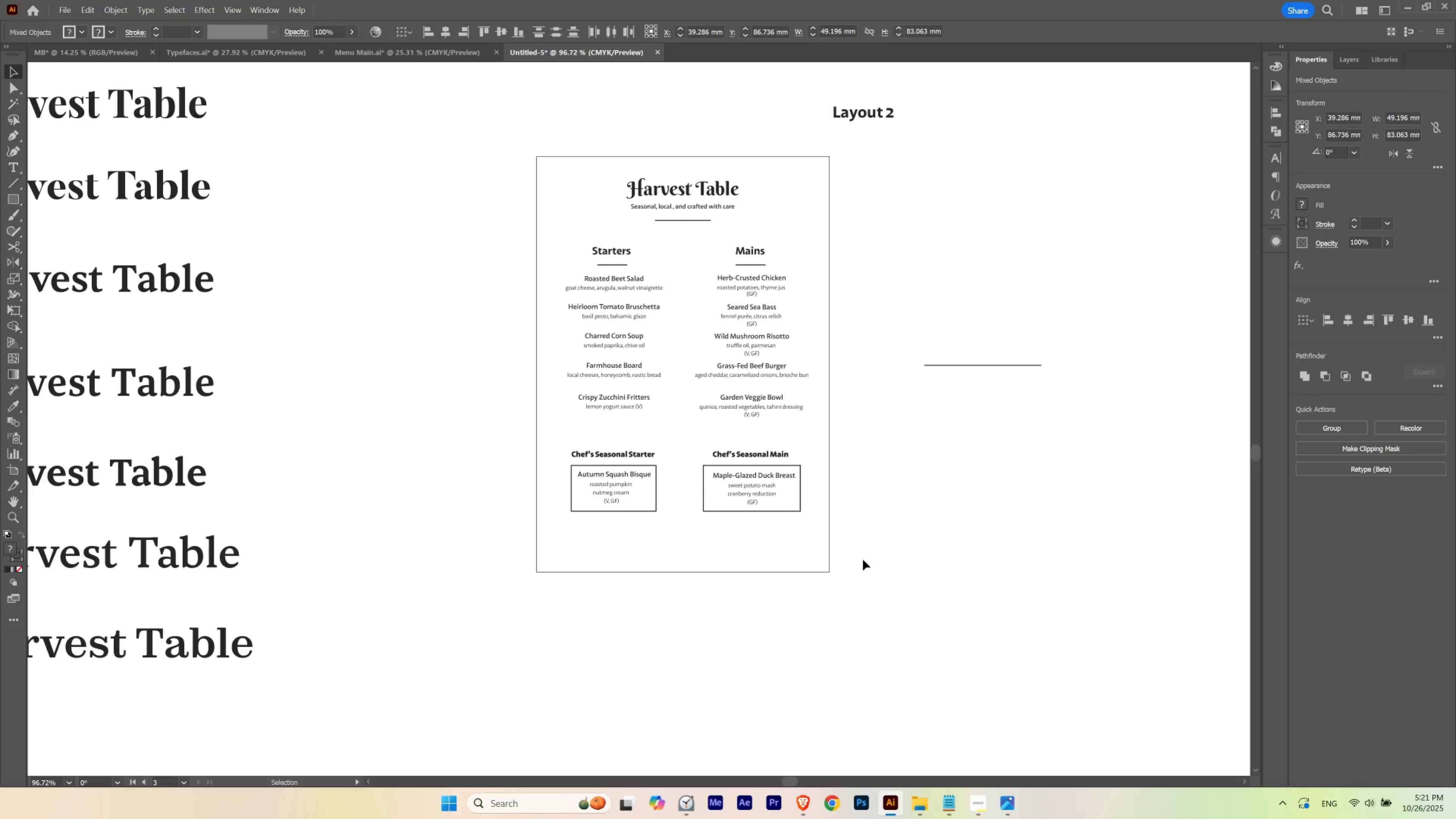 
key(V)
 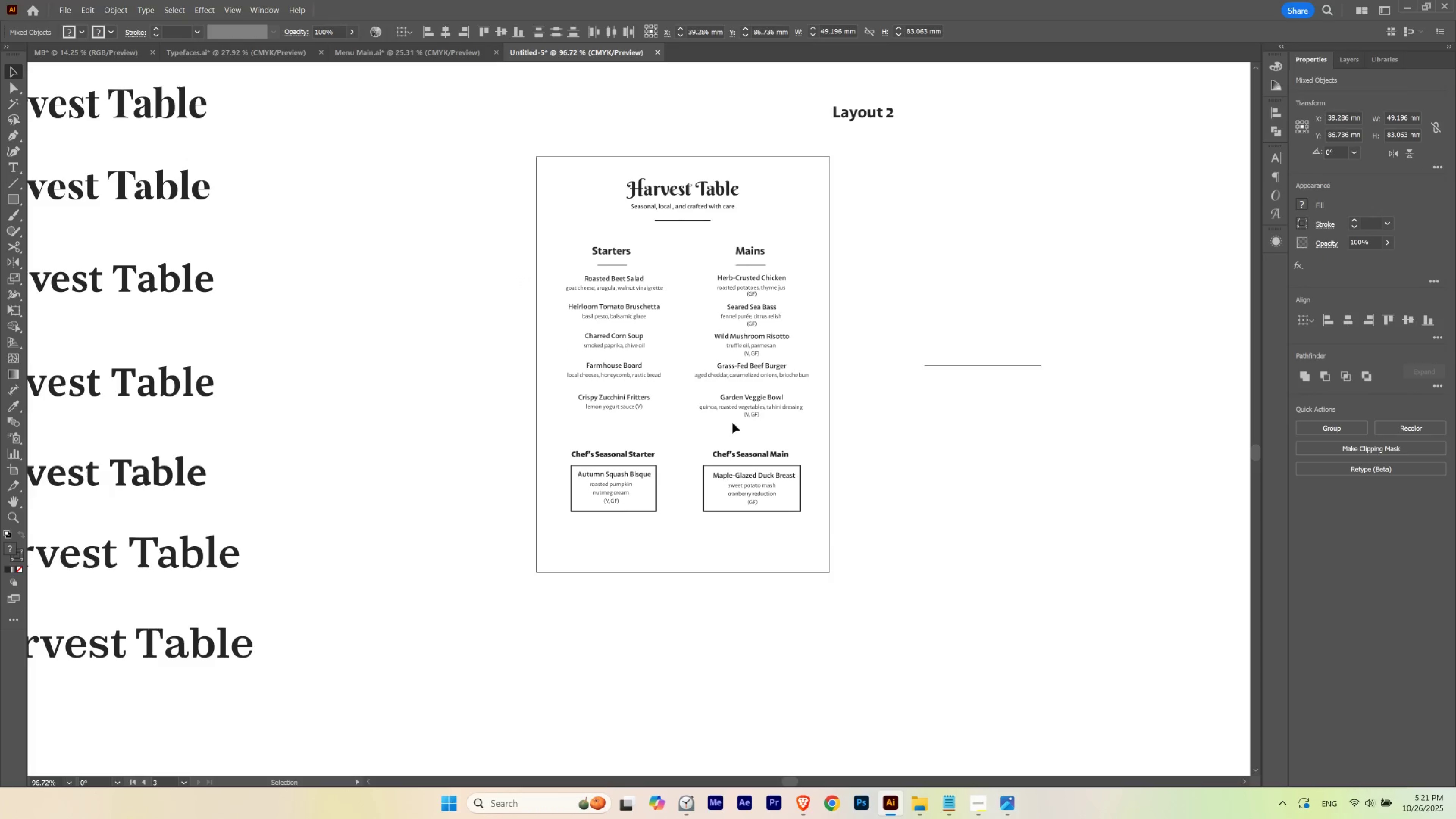 
left_click_drag(start_coordinate=[732, 423], to_coordinate=[774, 242])
 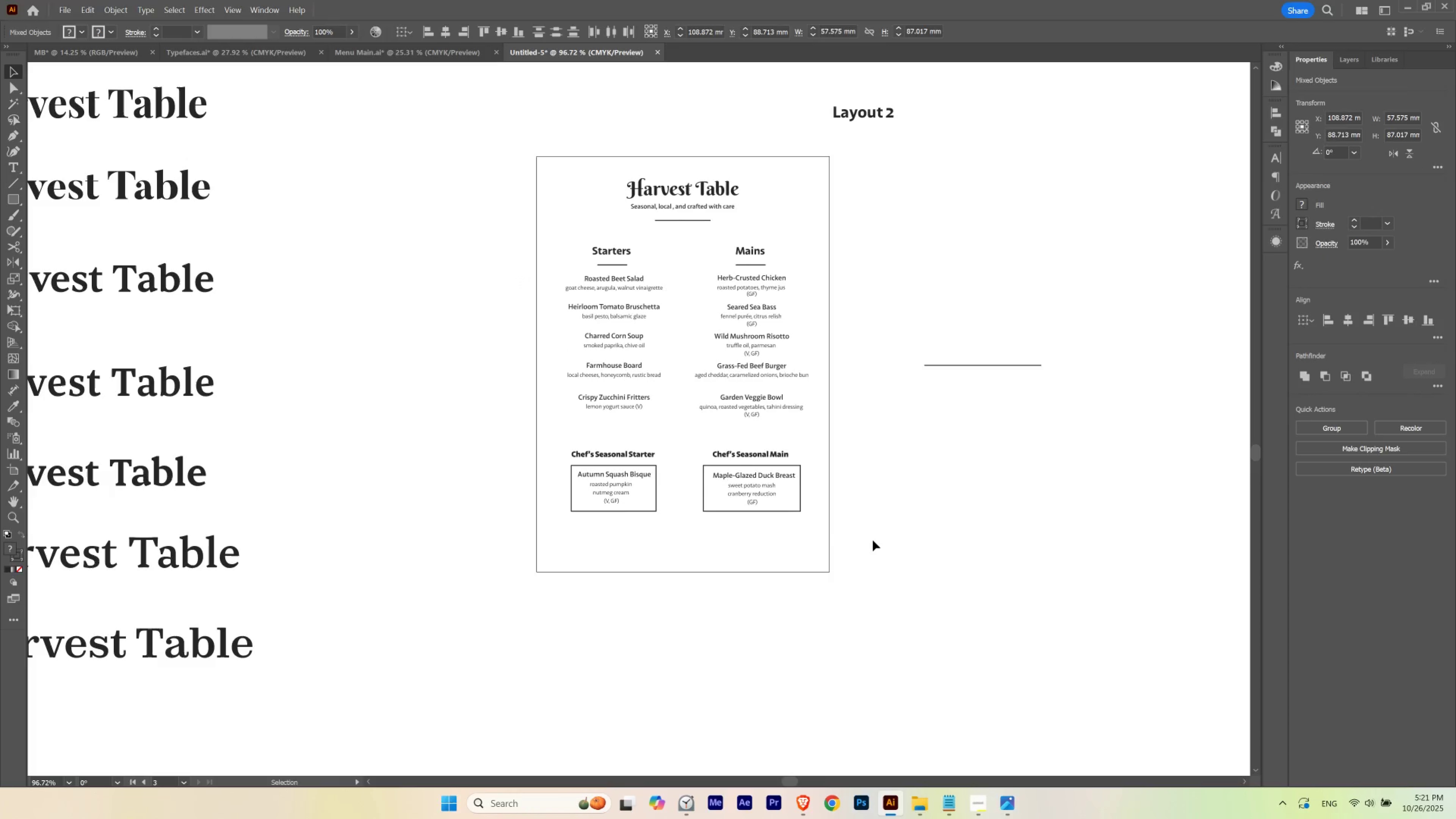 
key(ArrowLeft)
 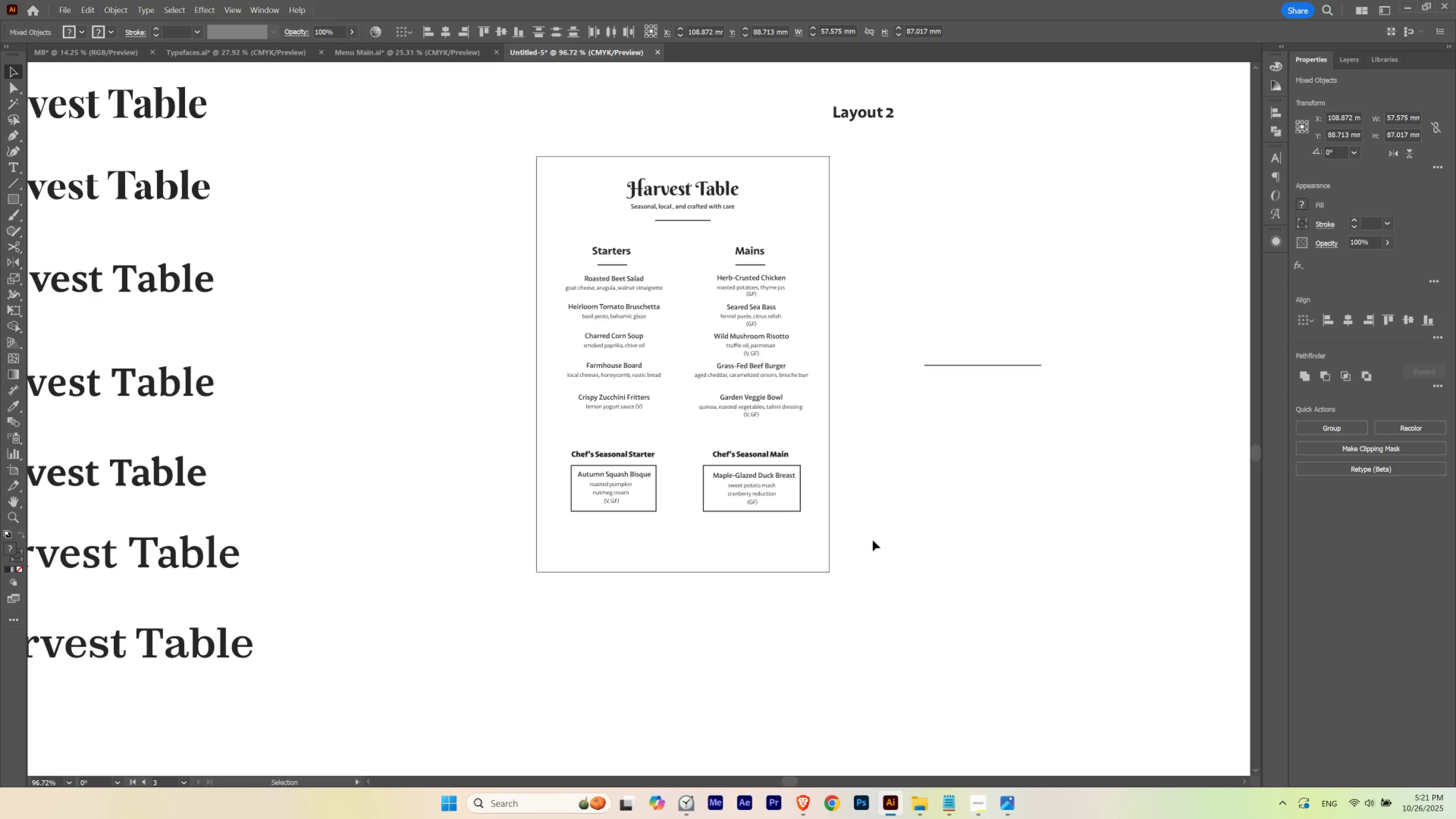 
key(ArrowLeft)
 